 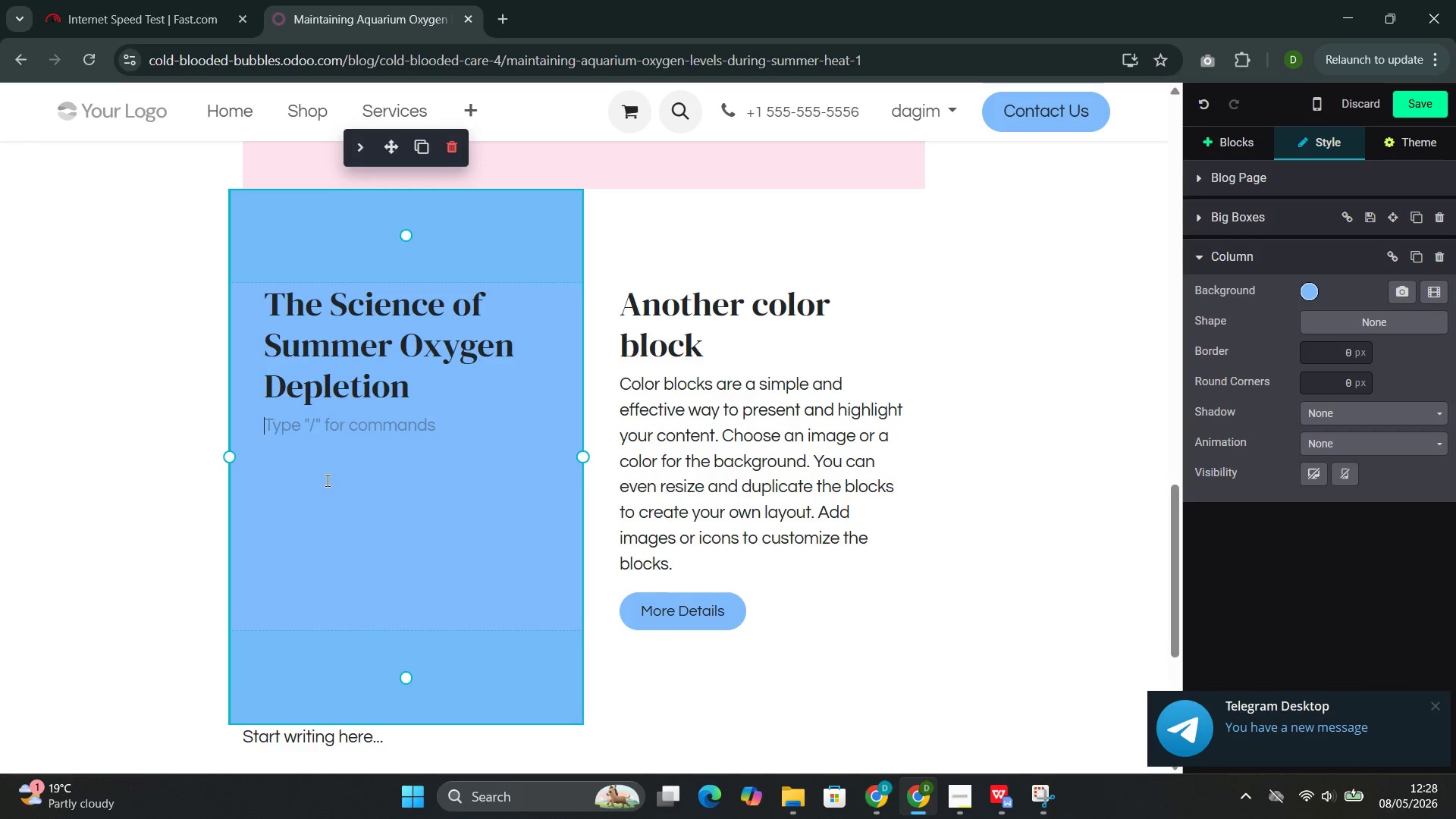 
hold_key(key=ShiftLeft, duration=0.39)
 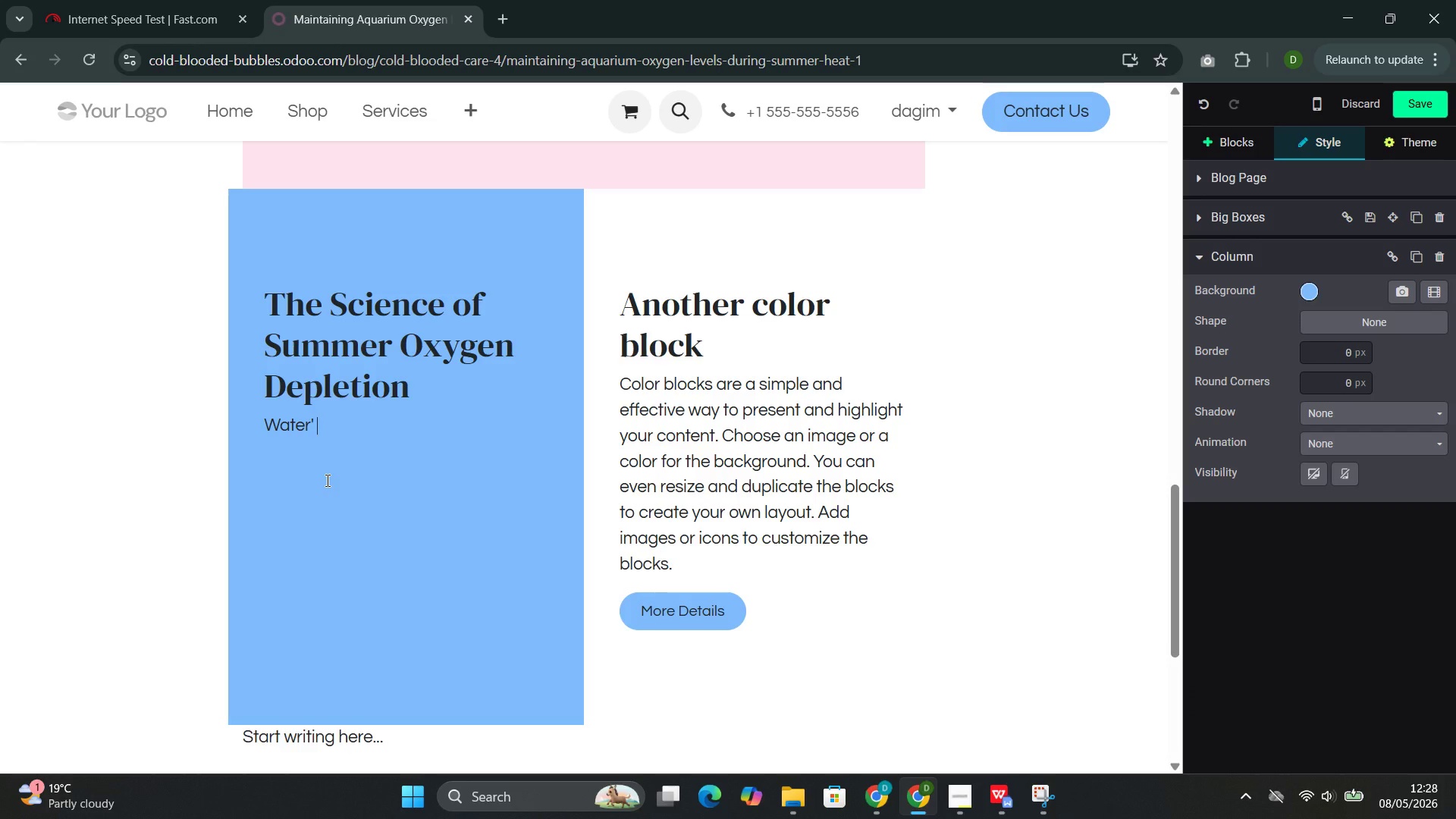 
wait(7.73)
 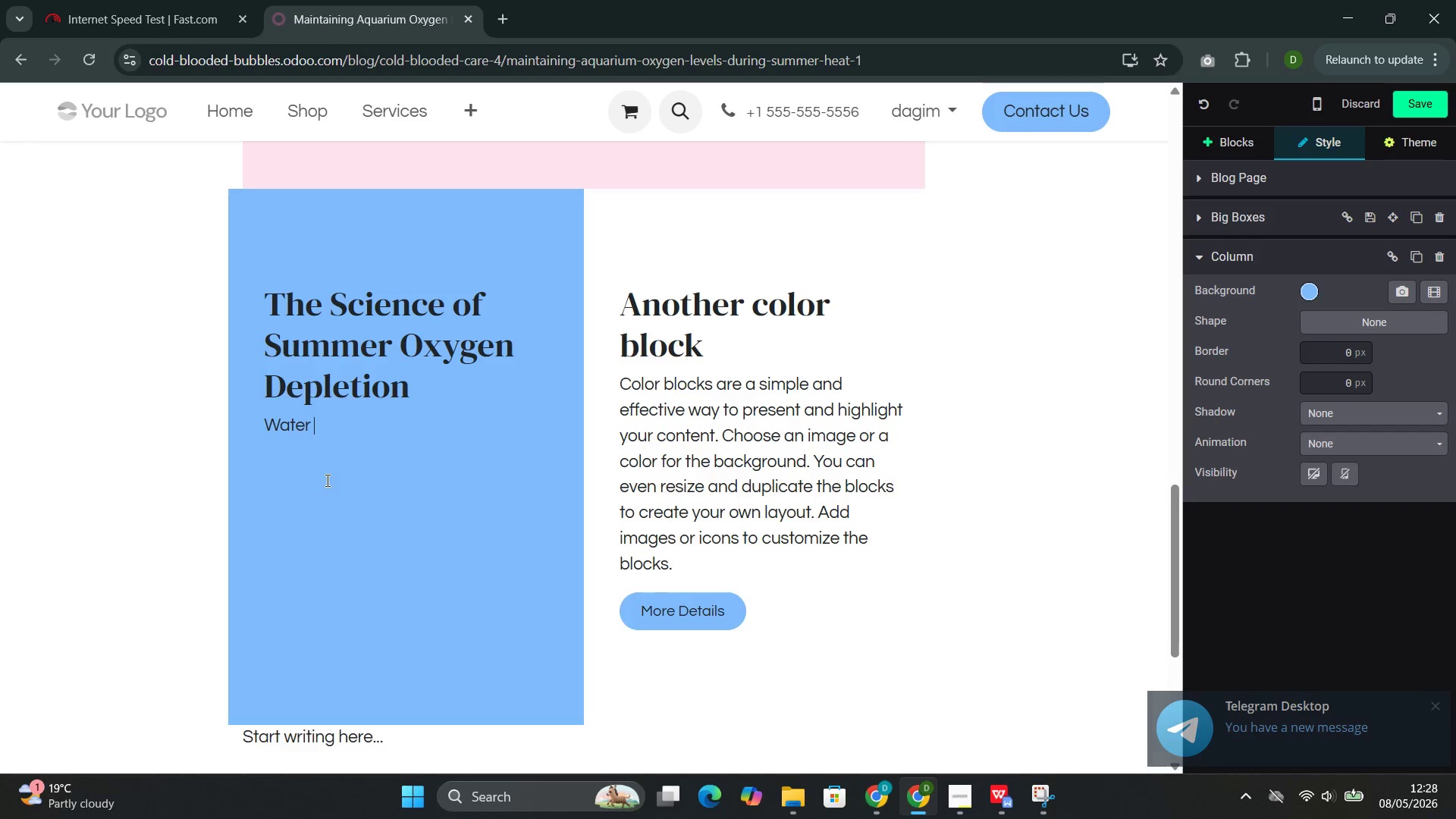 
hold_key(key=ShiftLeft, duration=0.44)
 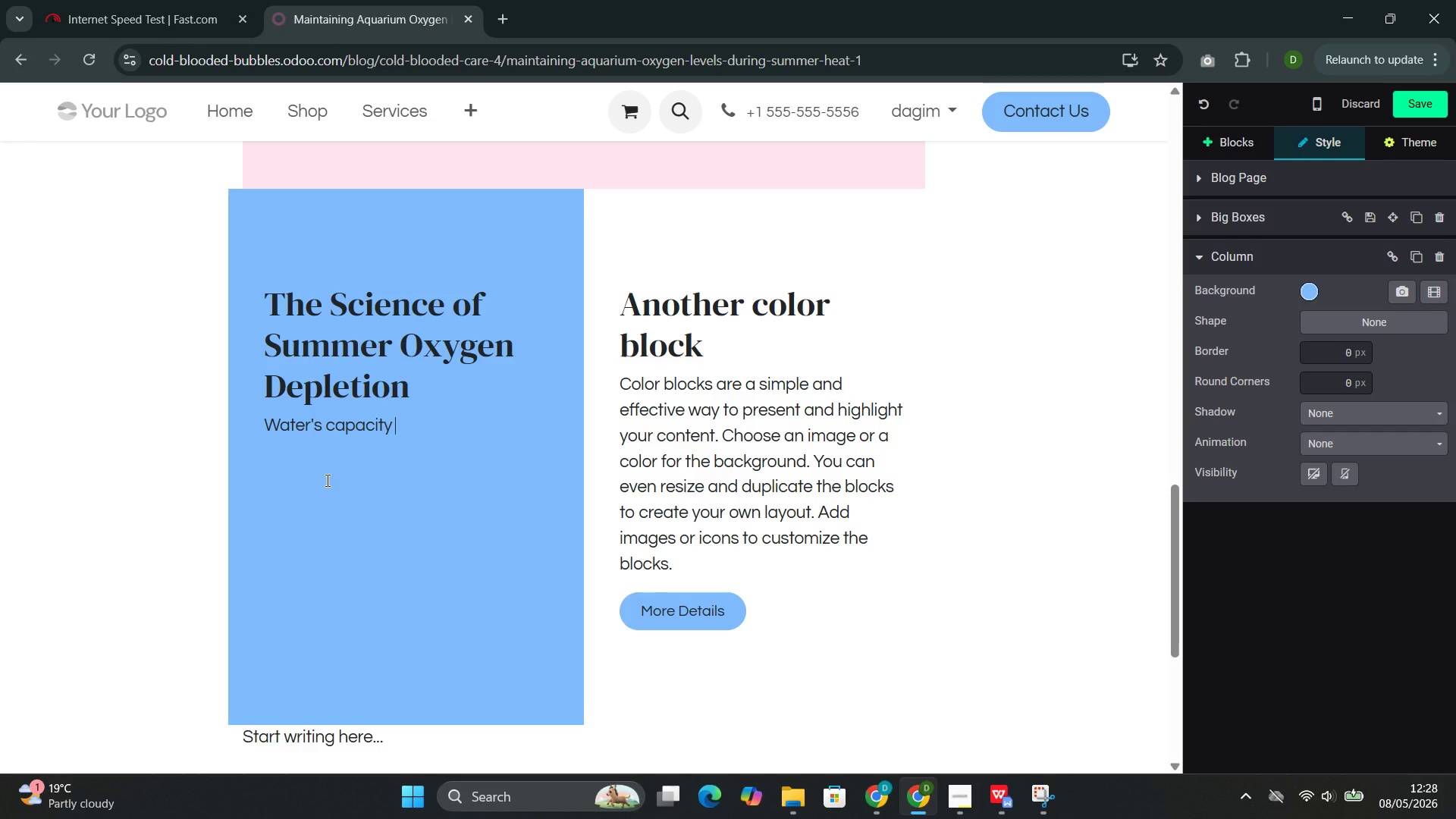 
wait(6.14)
 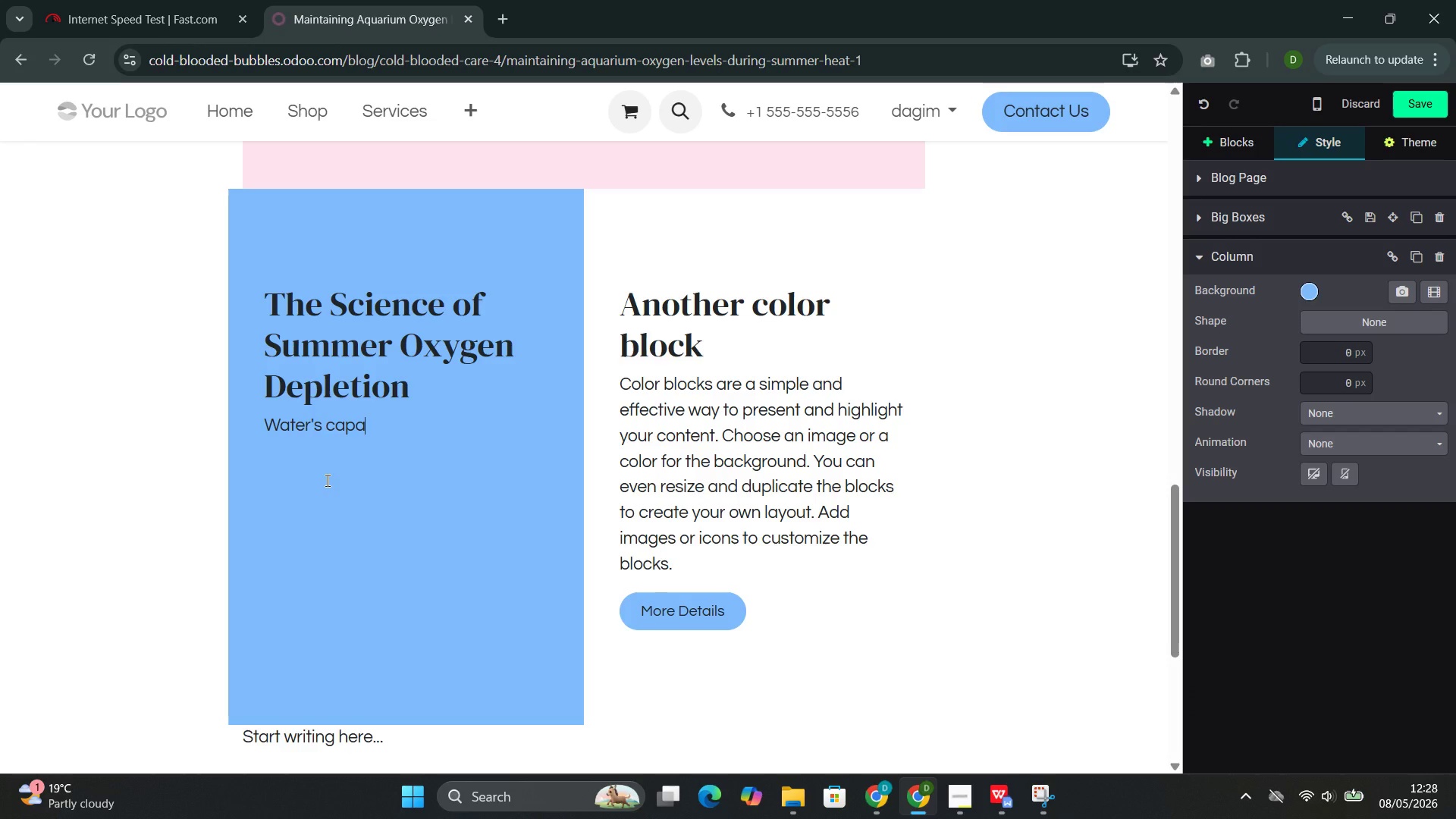 
hold_key(key=ShiftLeft, duration=0.36)
 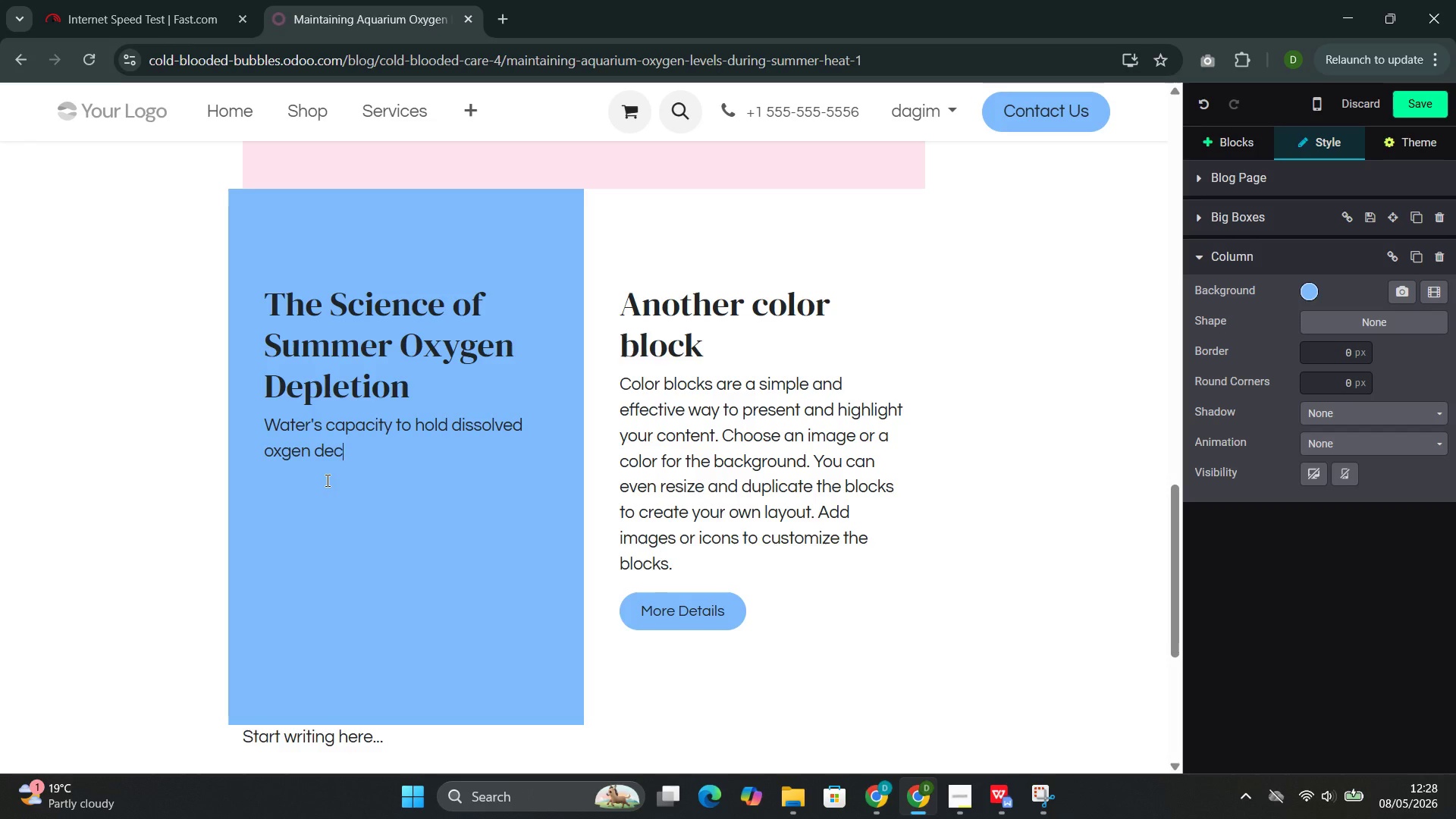 
wait(23.19)
 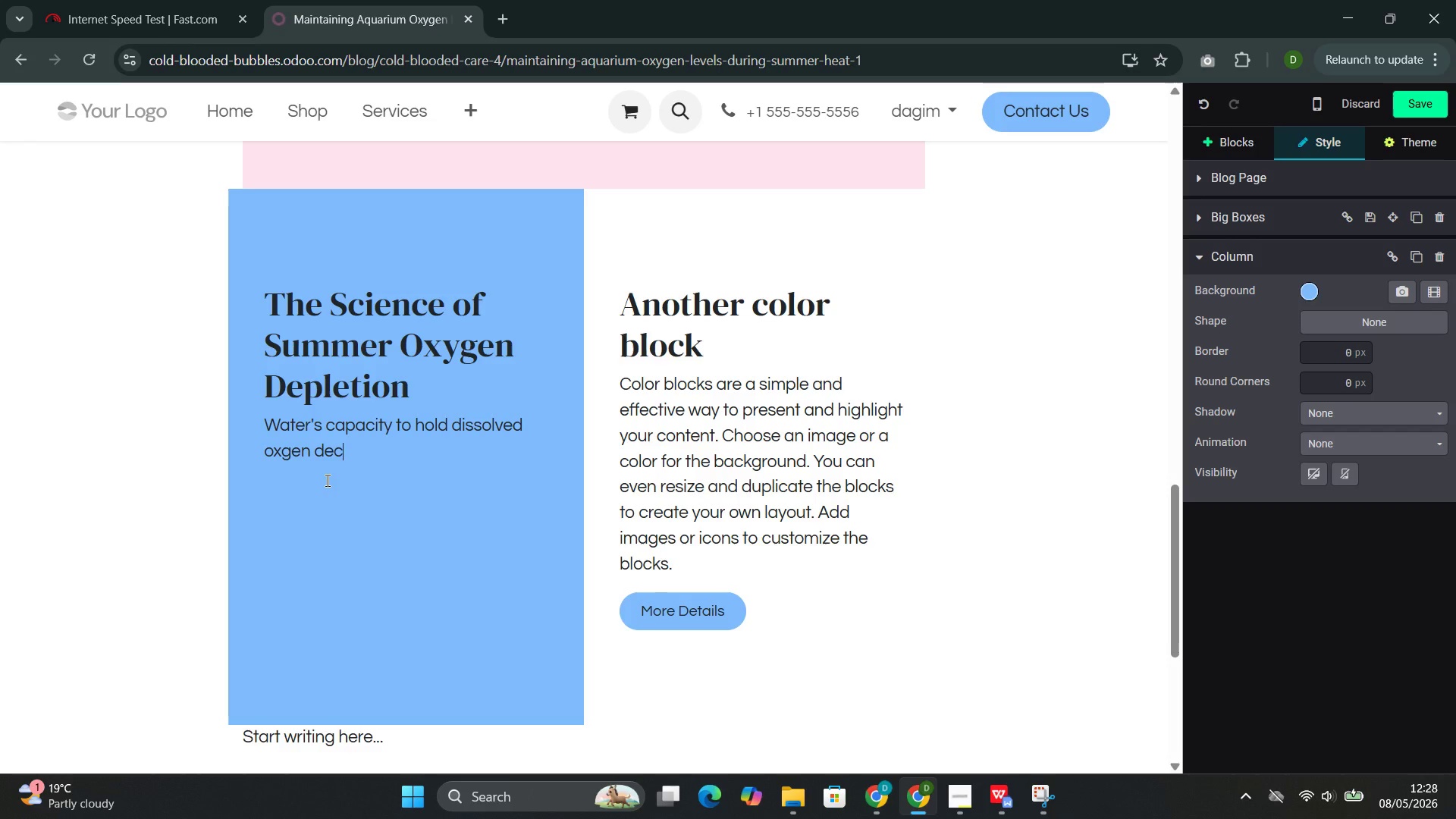 
type(es as temperature increases. At 68F)
 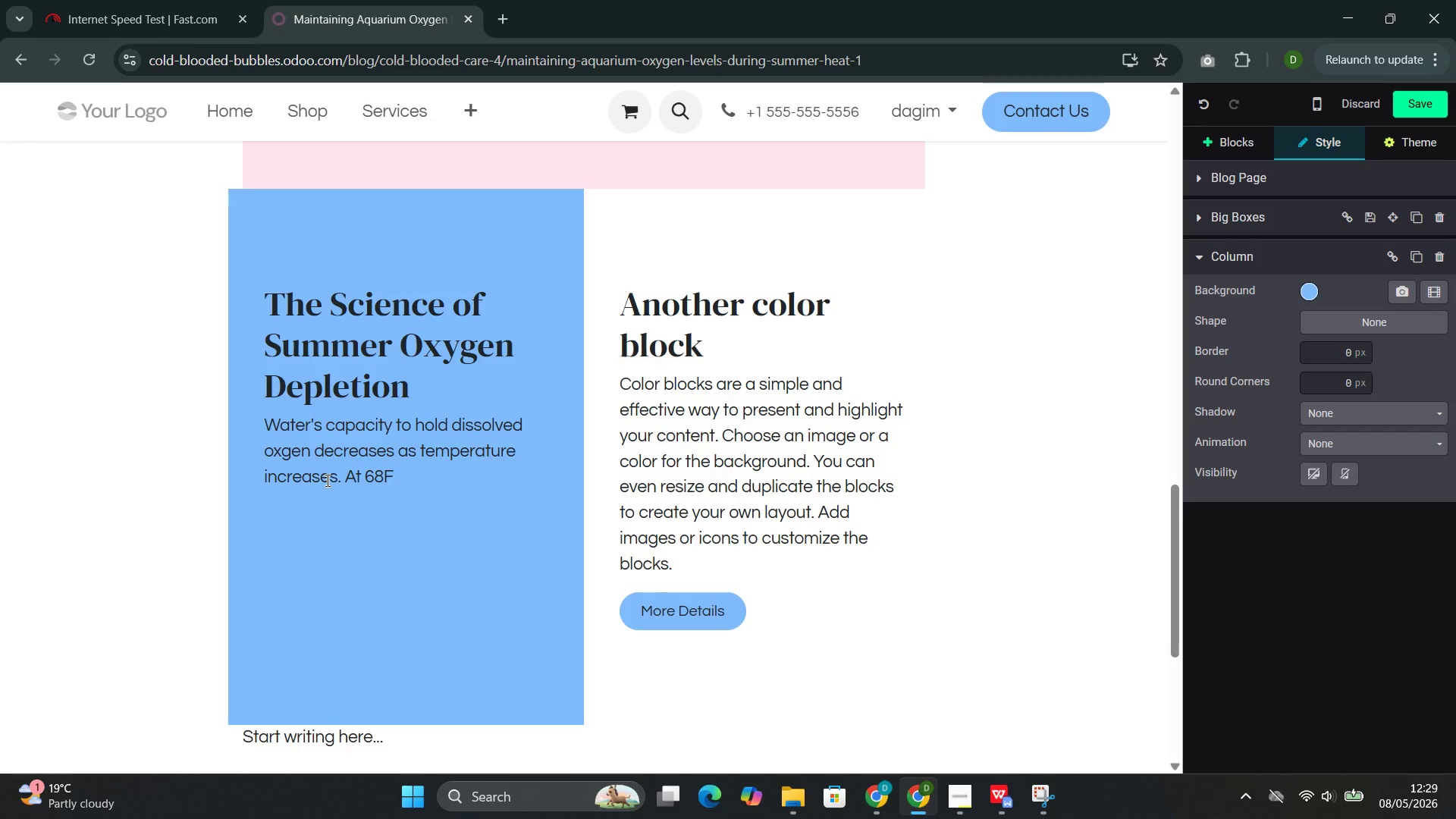 
type(())
 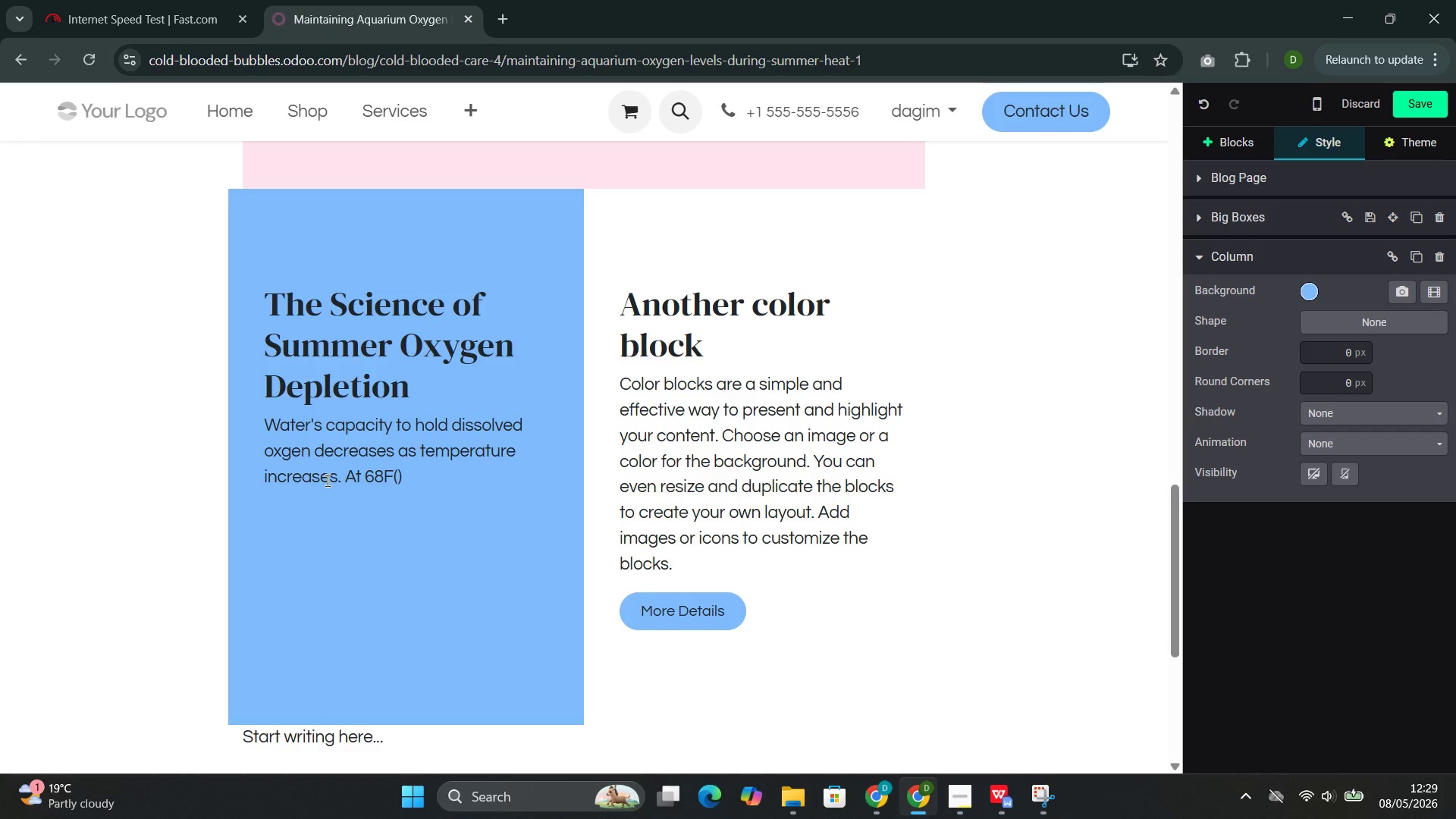 
key(ArrowLeft)
 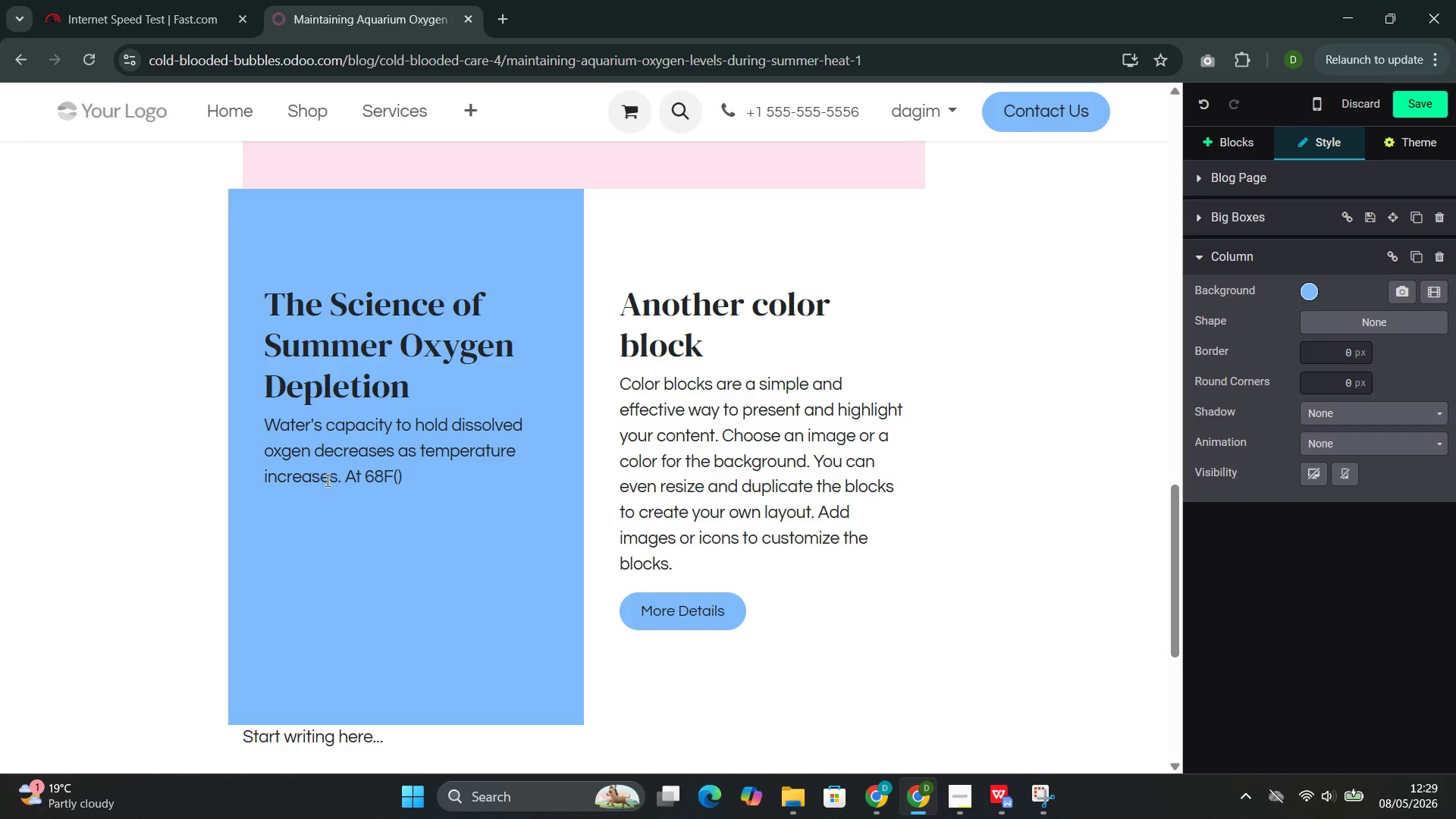 
type(20C)
 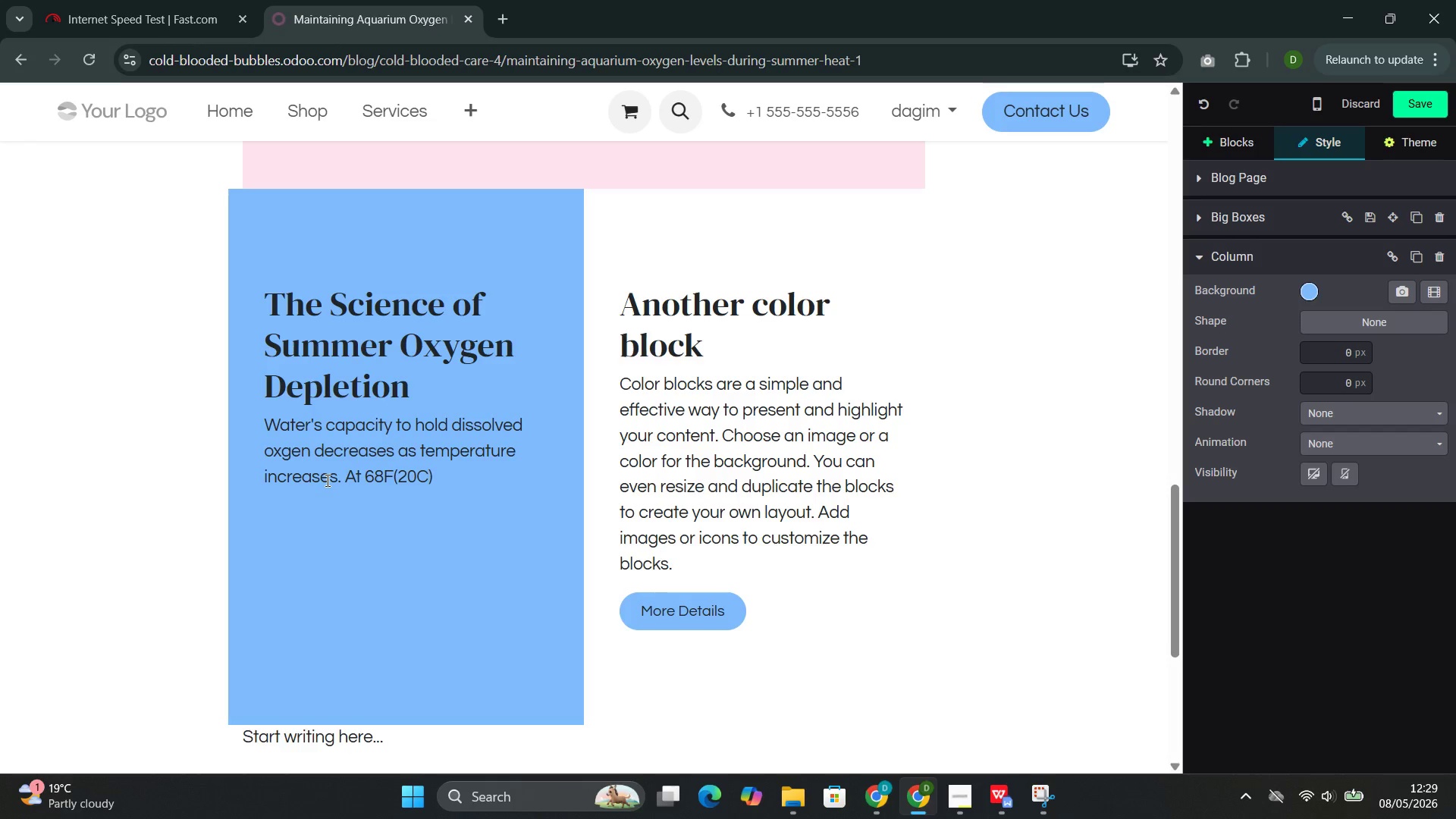 
key(ArrowRight)
 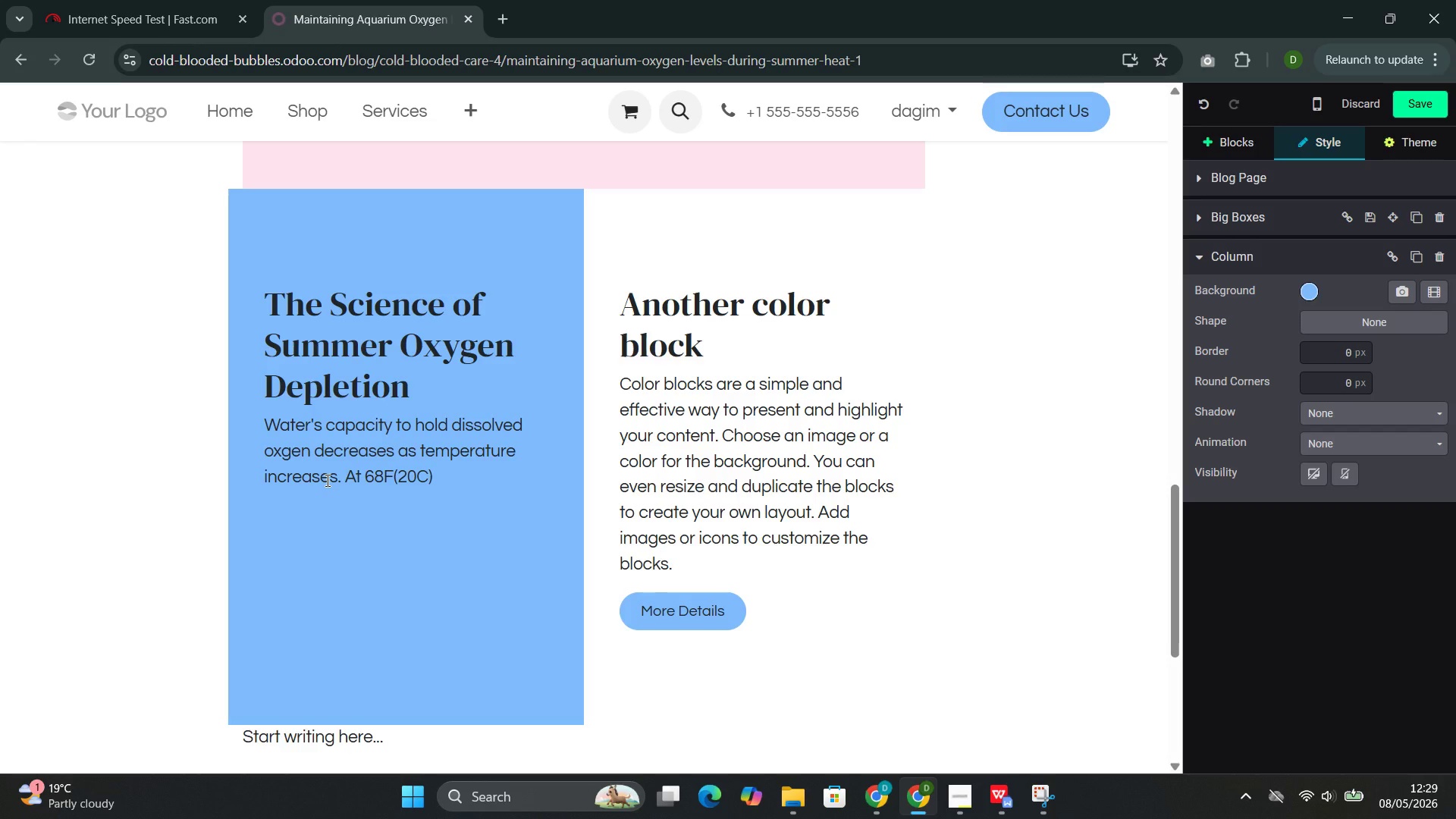 
type(, freshwater can hold aproximately)
 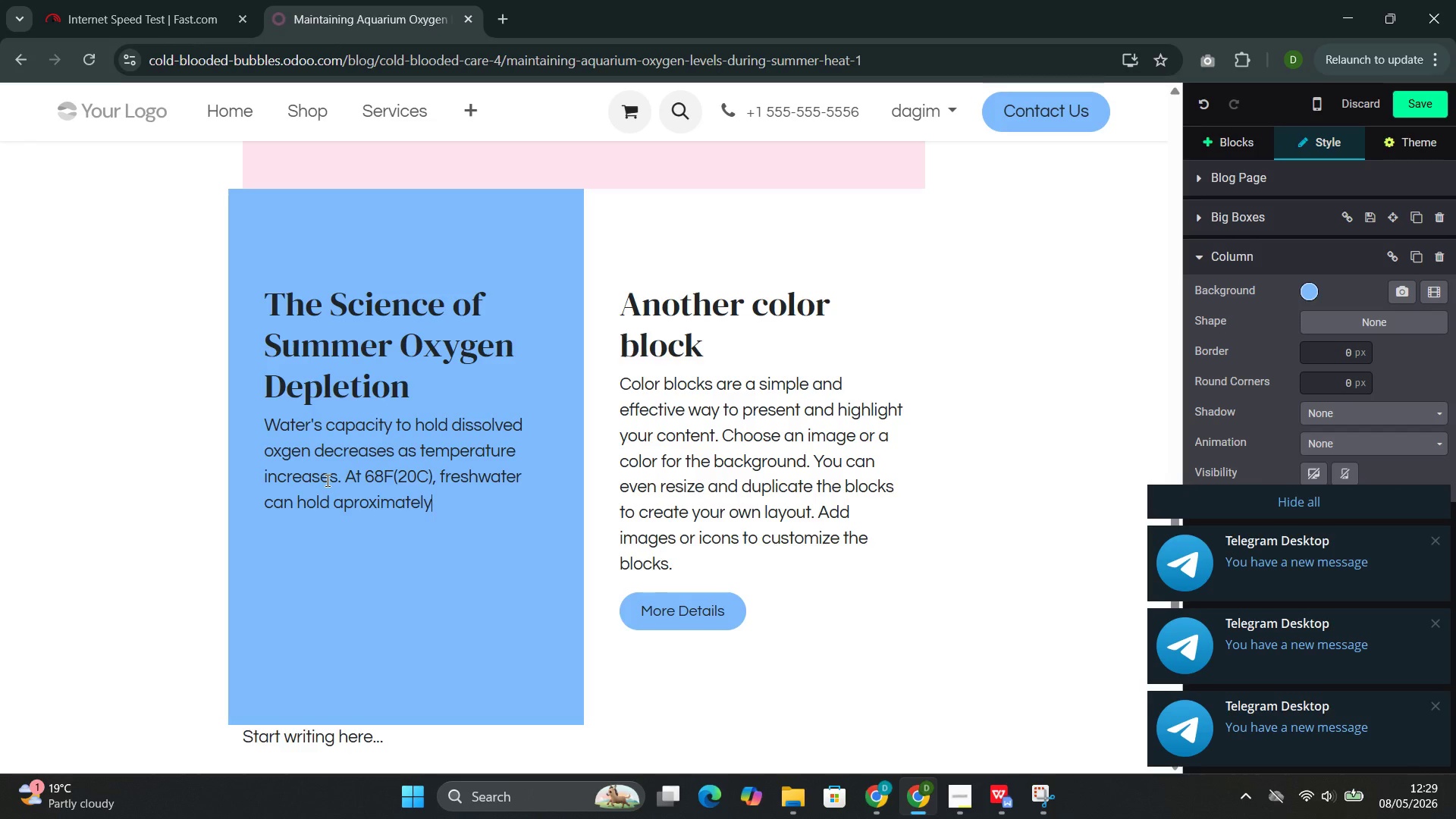 
wait(6.2)
 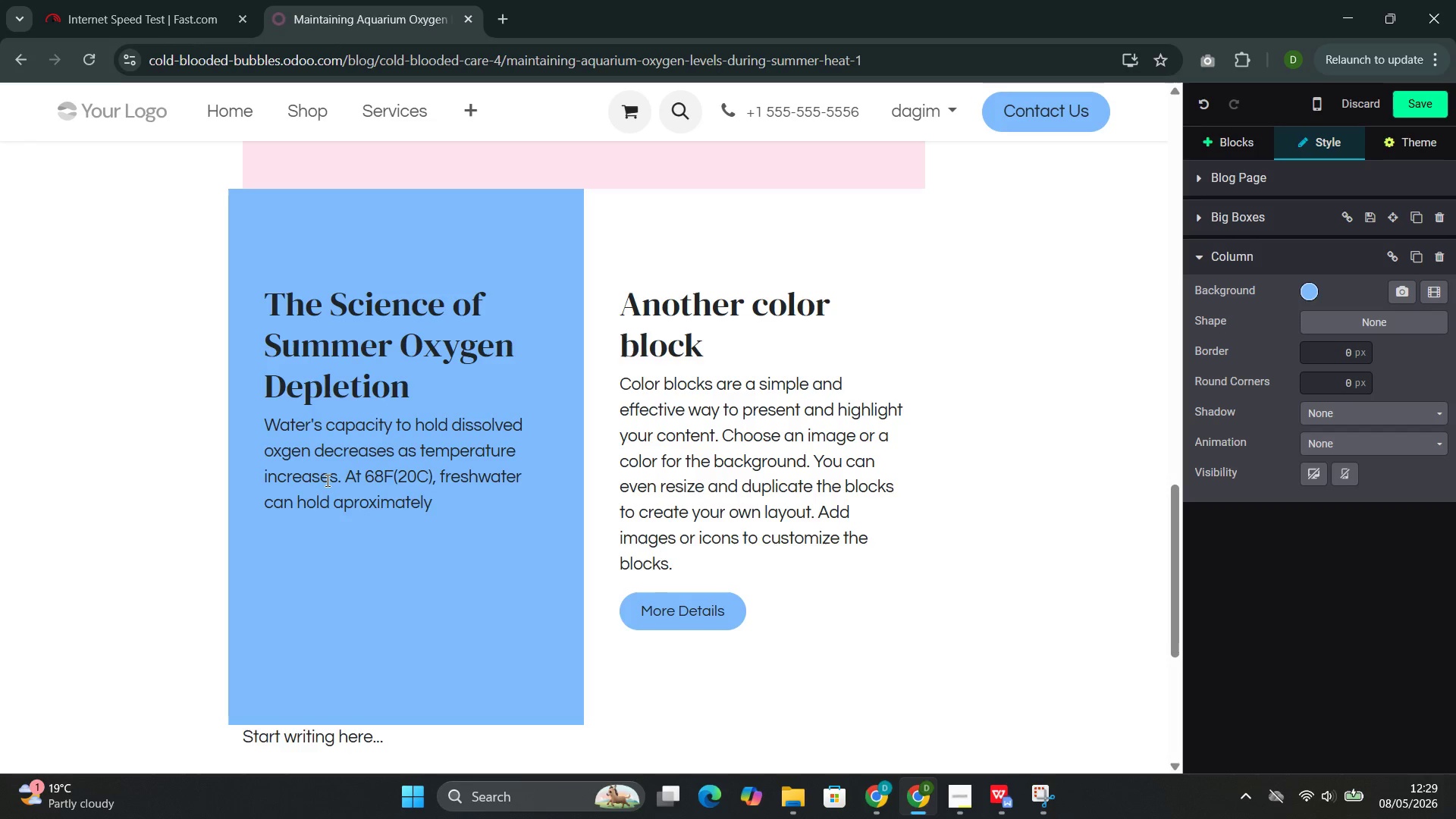 
left_click([353, 507])
 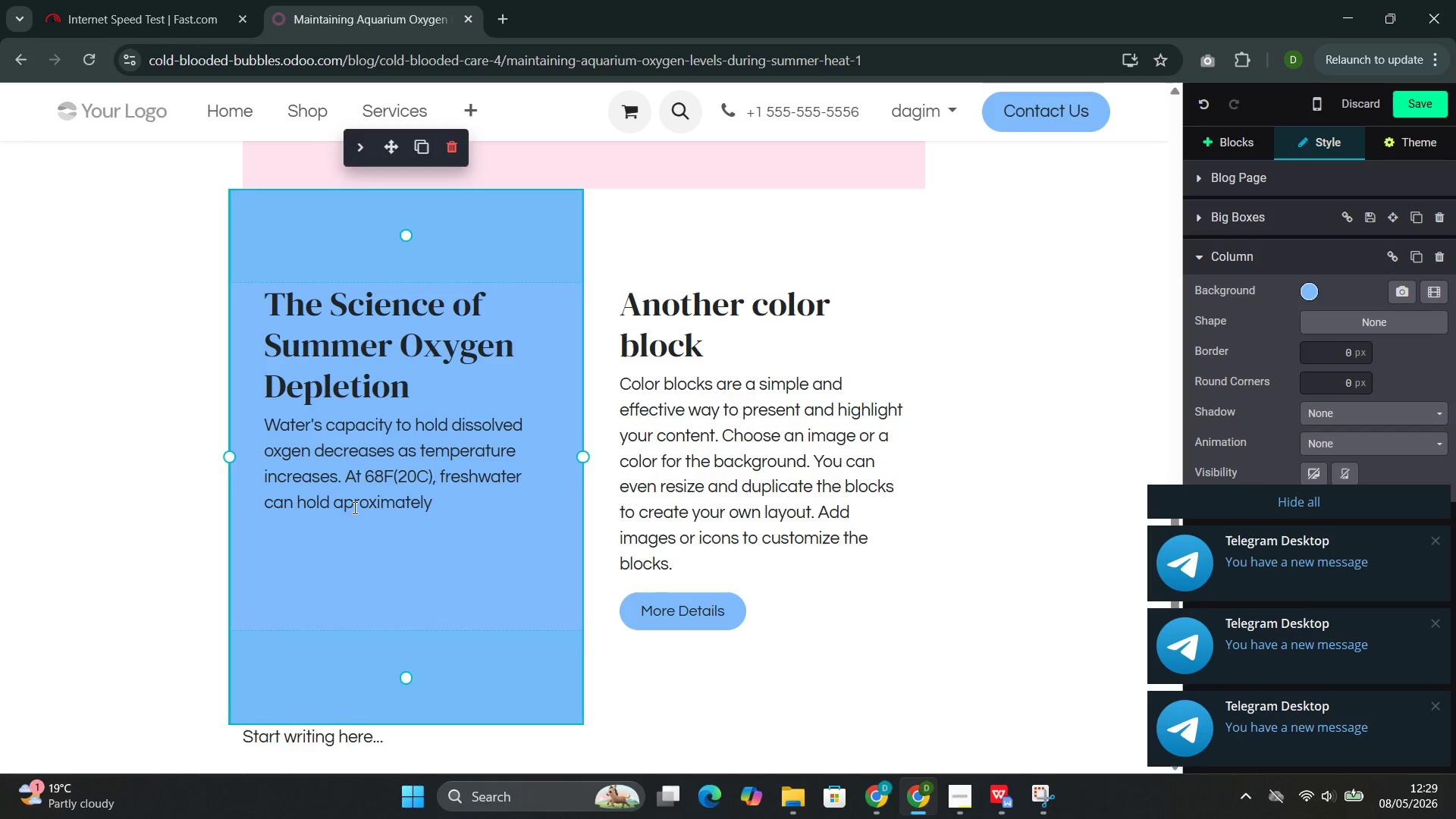 
key(P)
 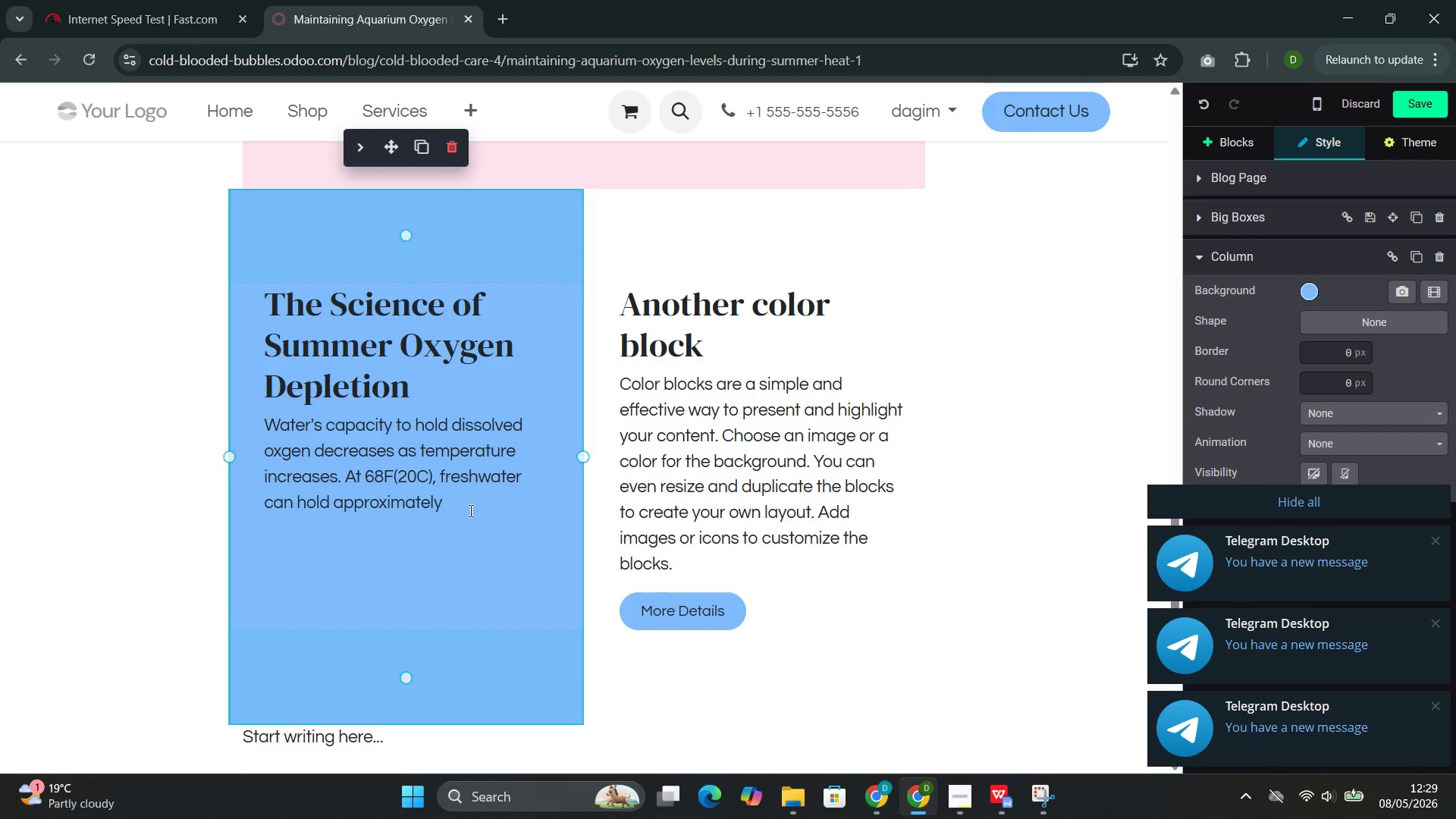 
left_click([475, 507])
 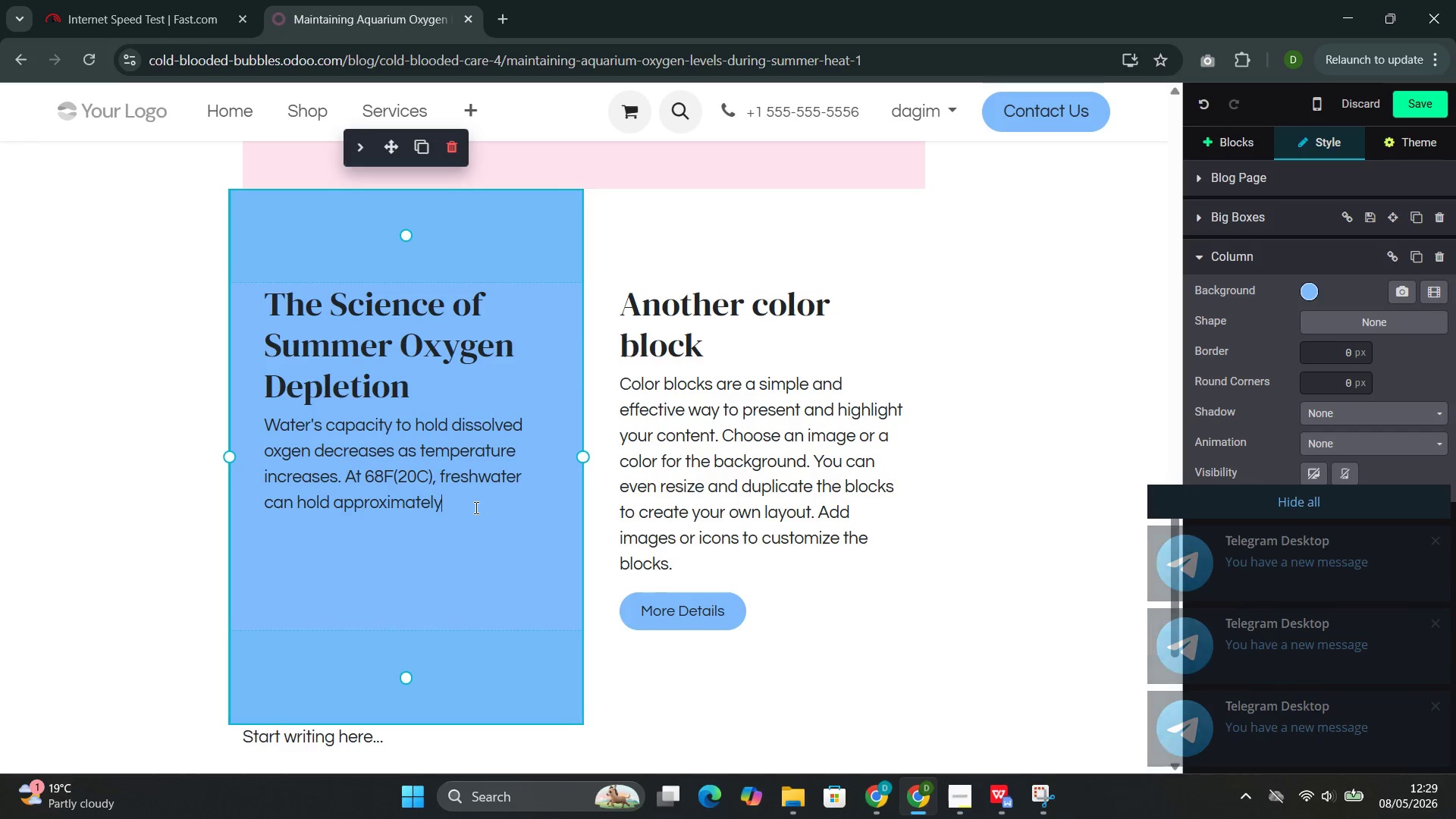 
key(9)
 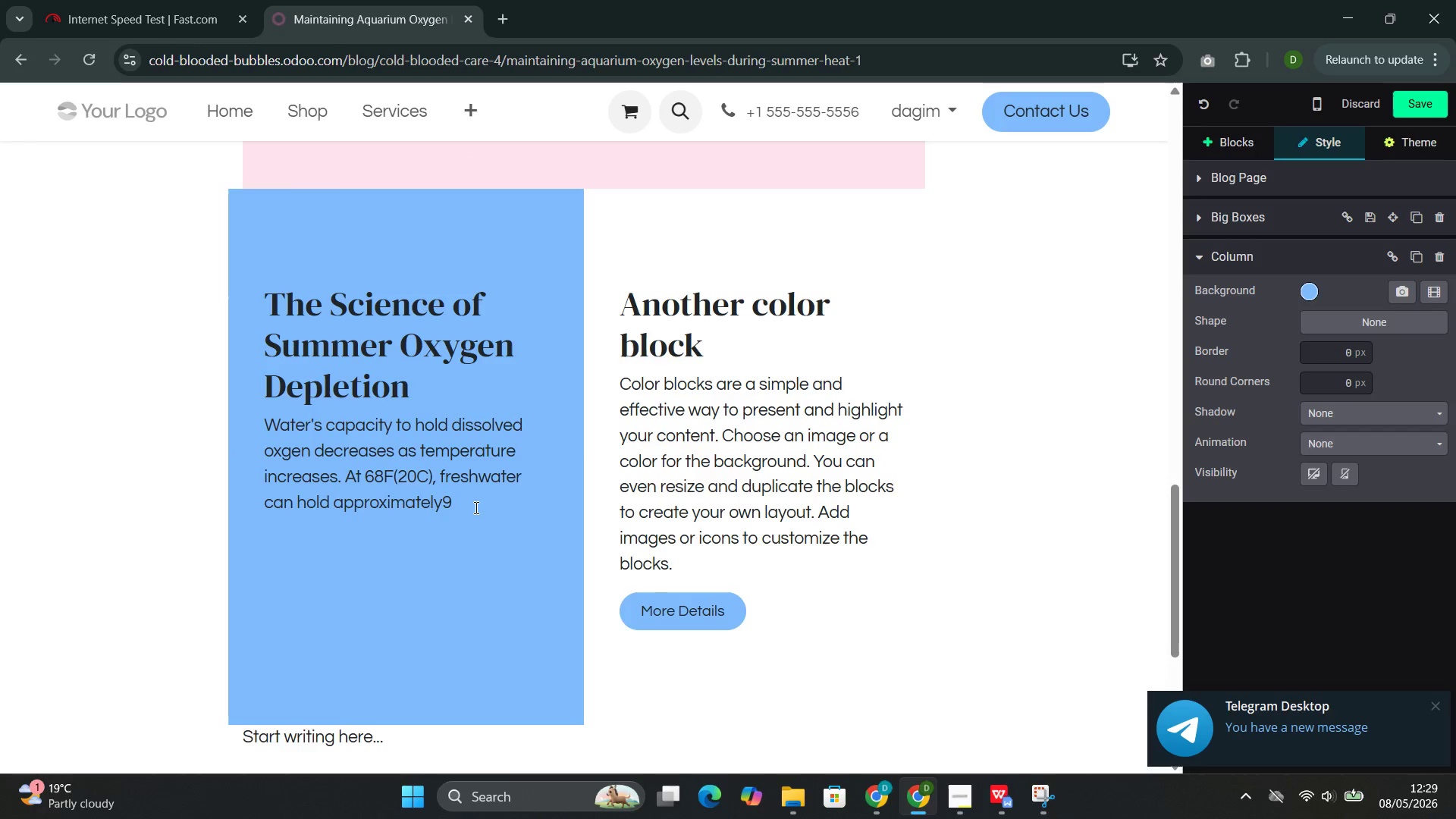 
key(Period)
 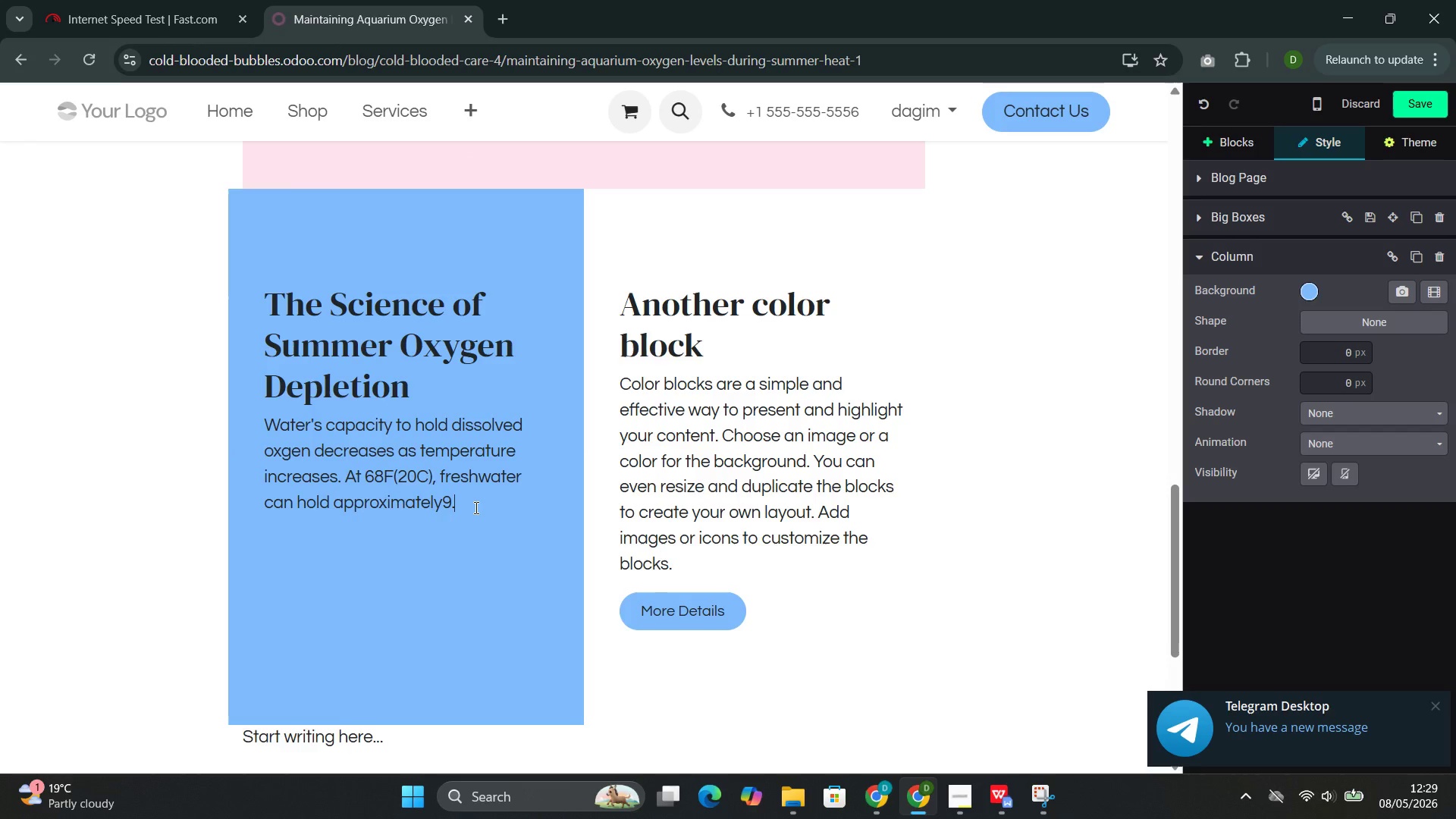 
key(ArrowLeft)
 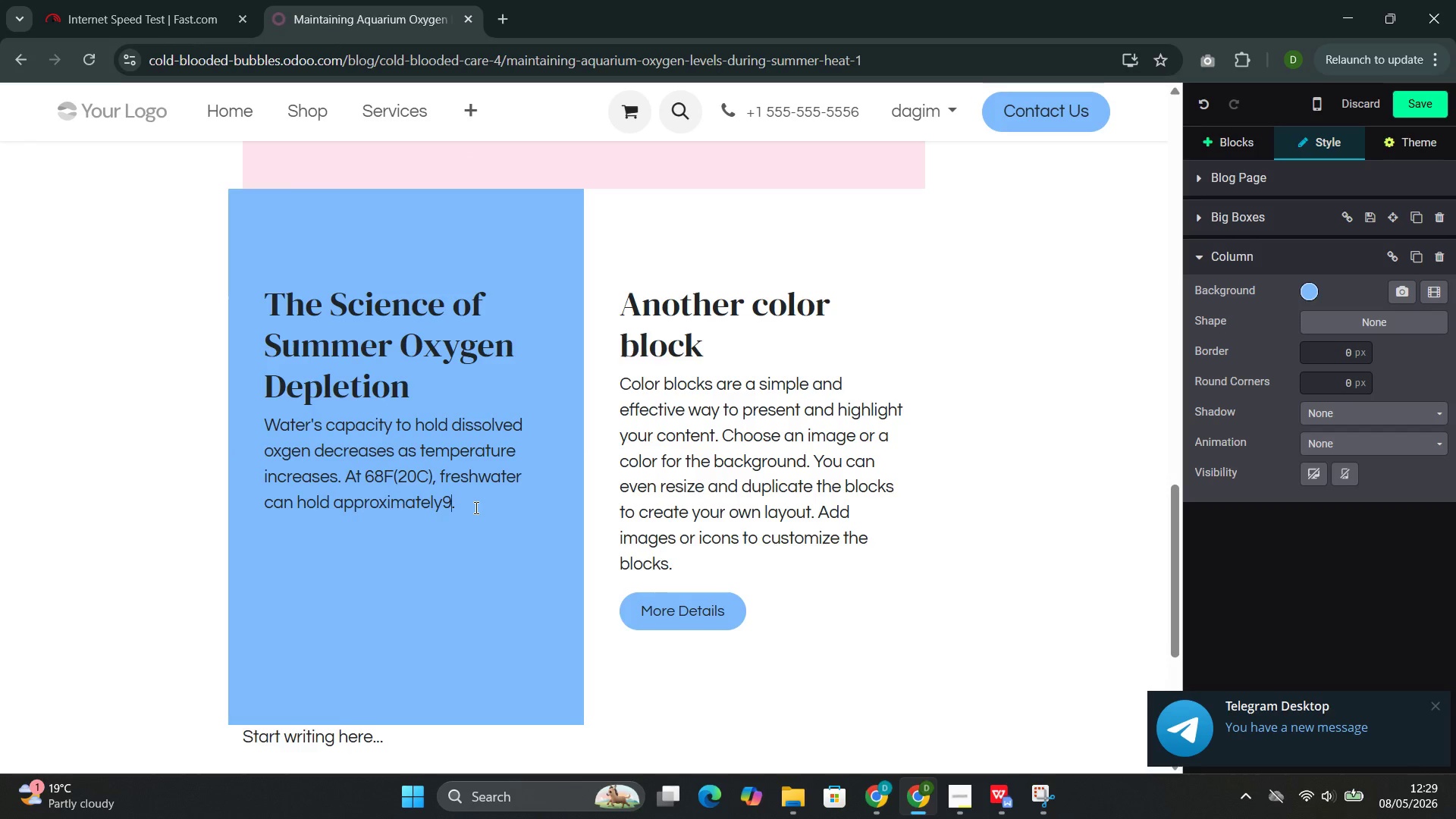 
key(ArrowLeft)
 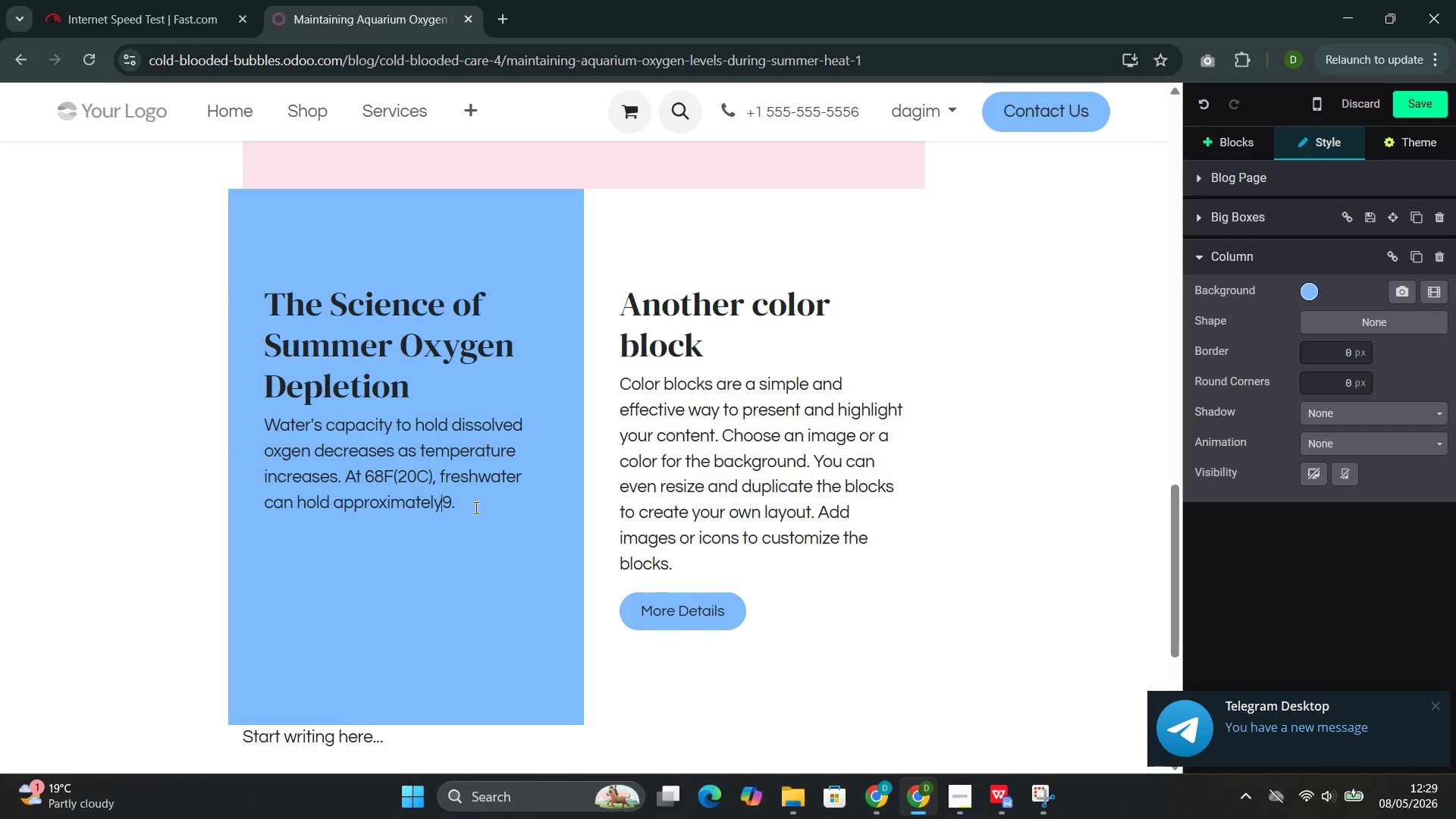 
key(Space)
 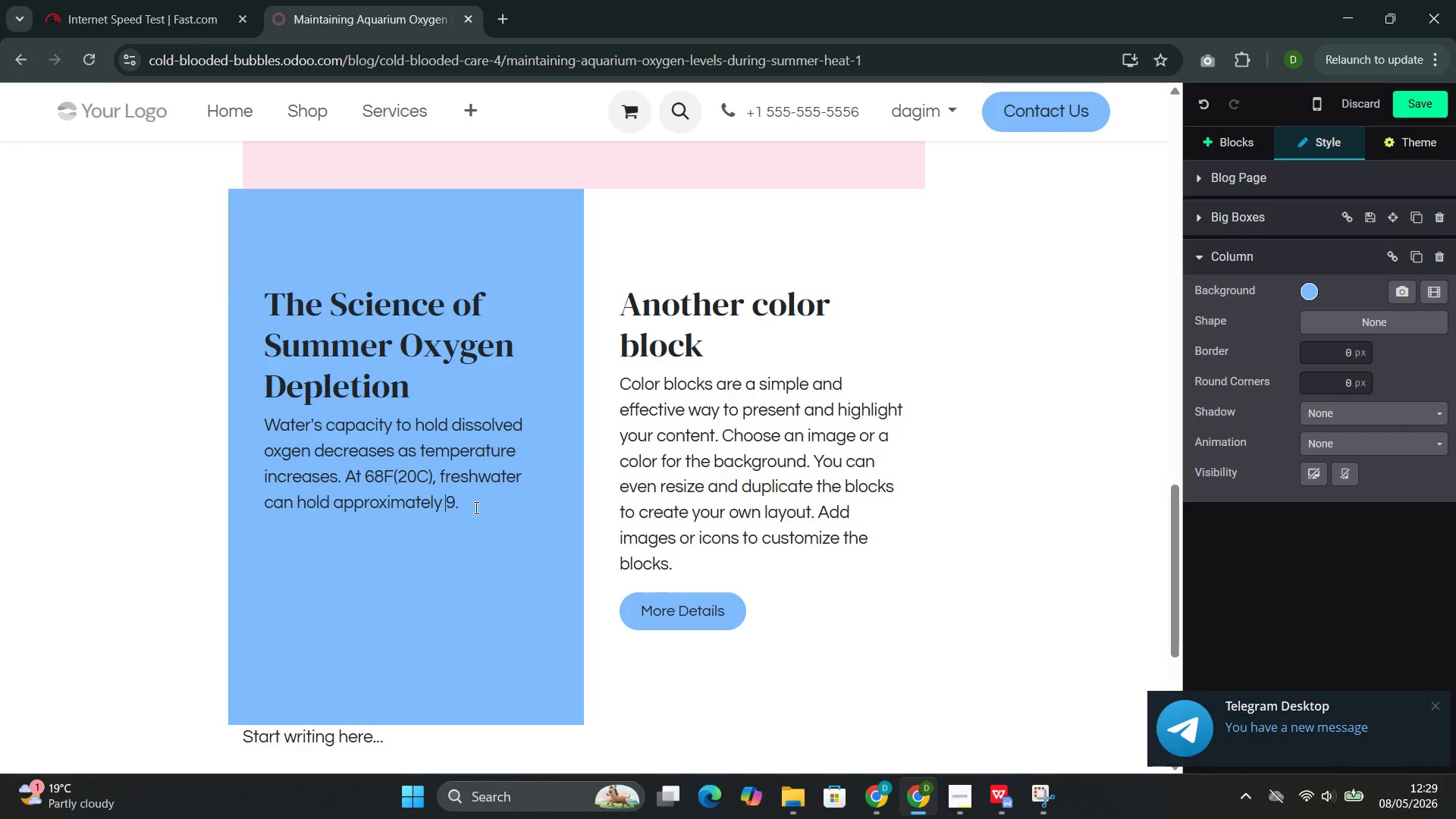 
key(ArrowRight)
 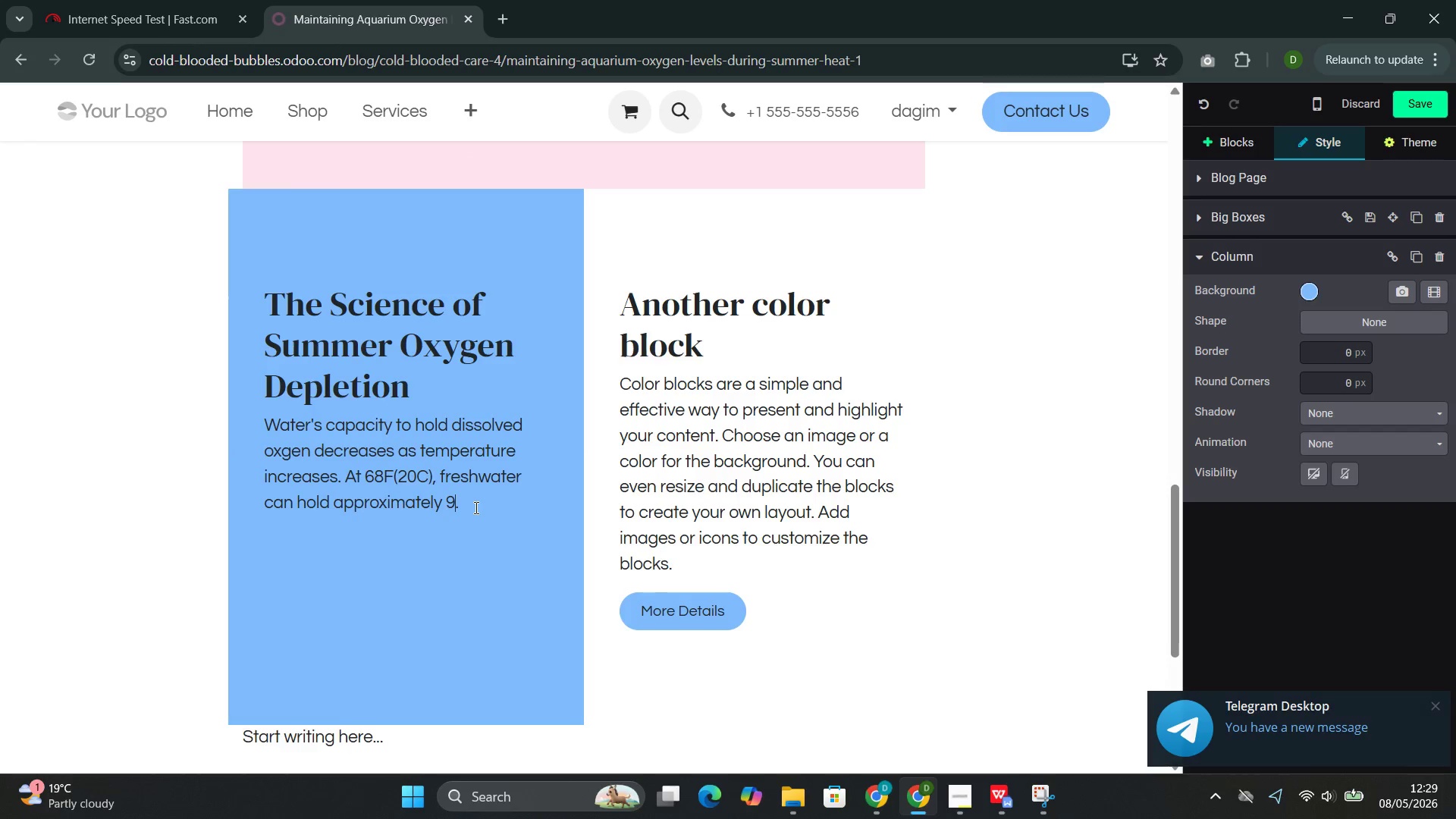 
key(ArrowRight)
 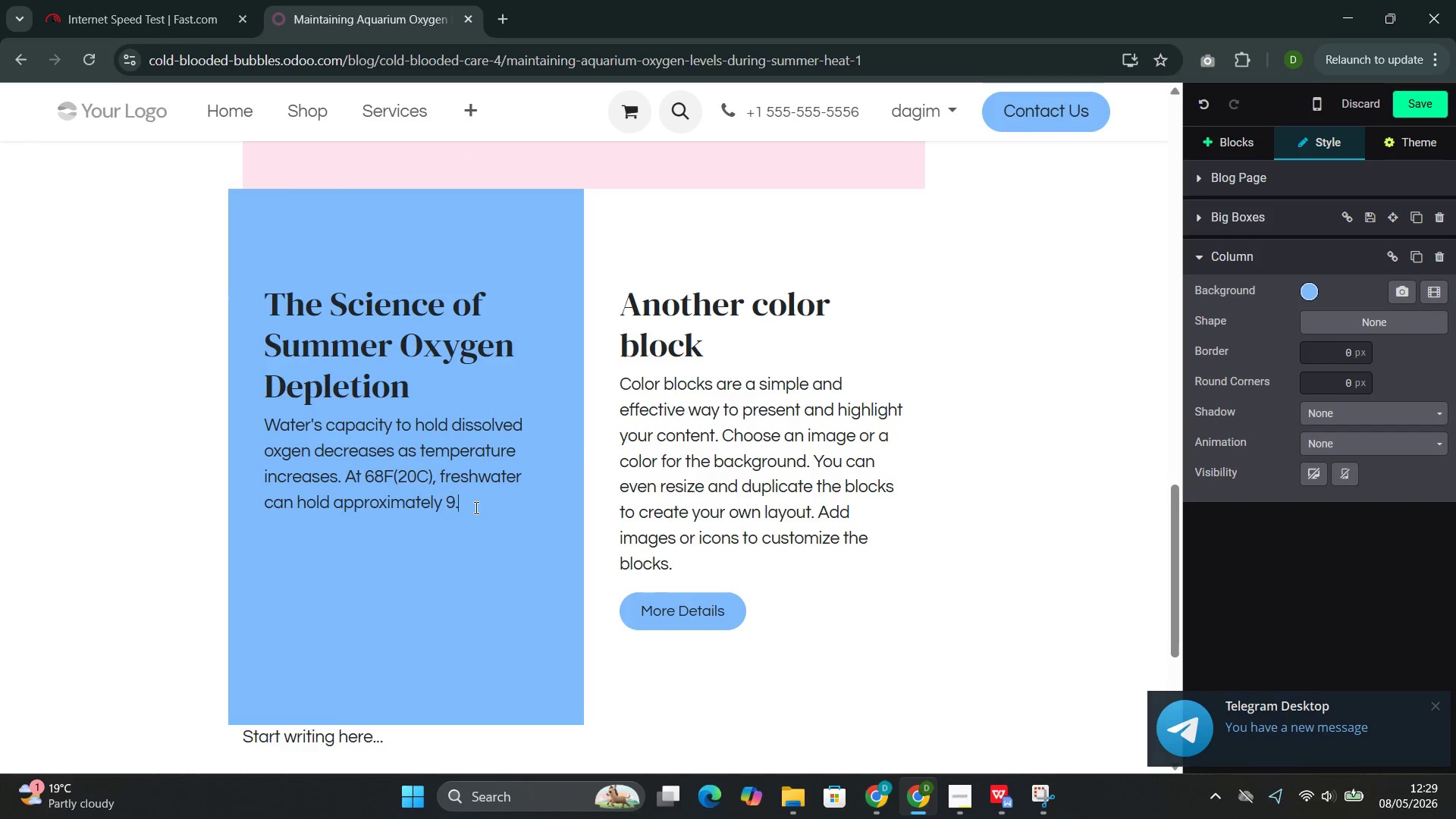 
key(1)
 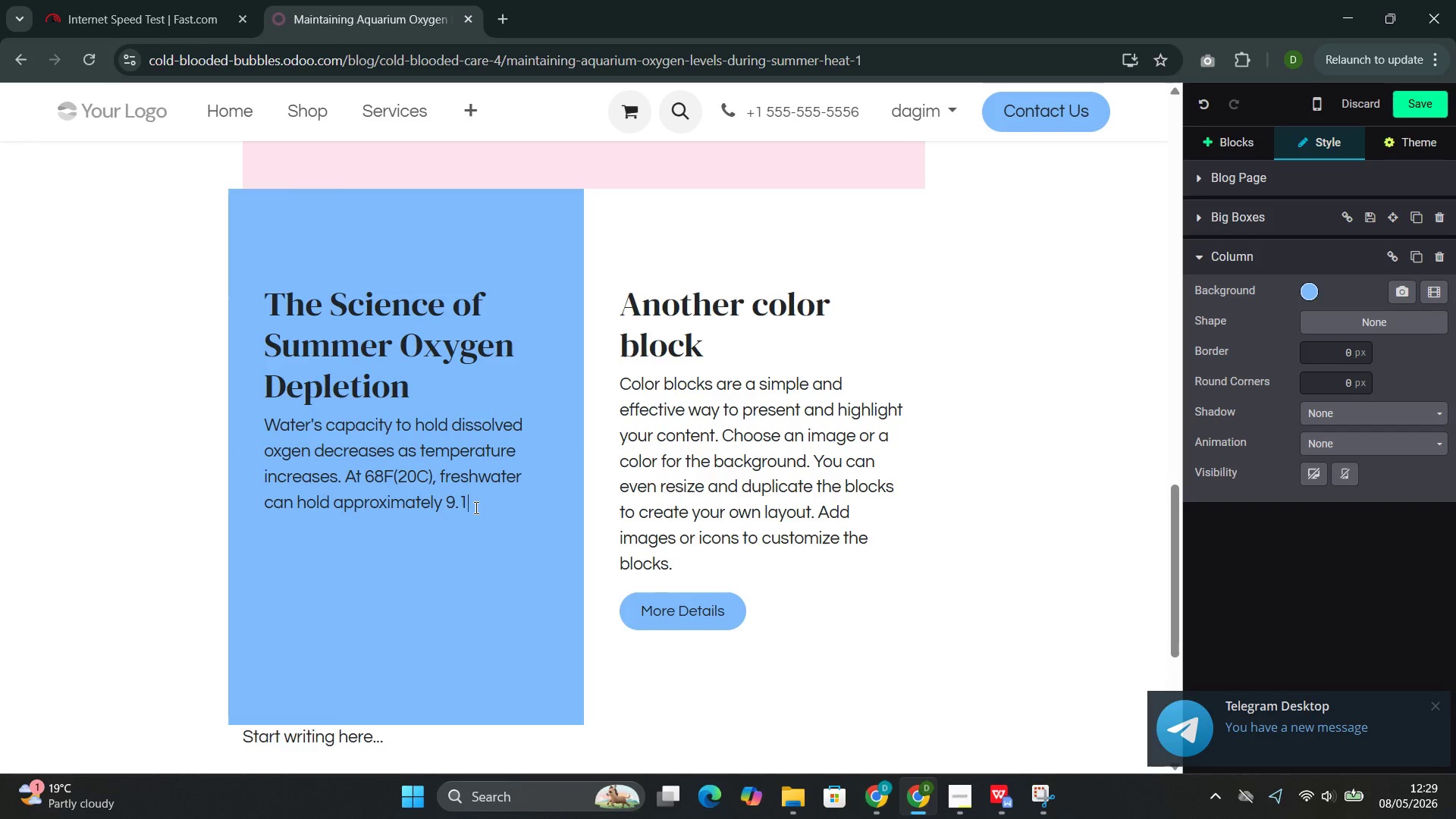 
key(ArrowRight)
 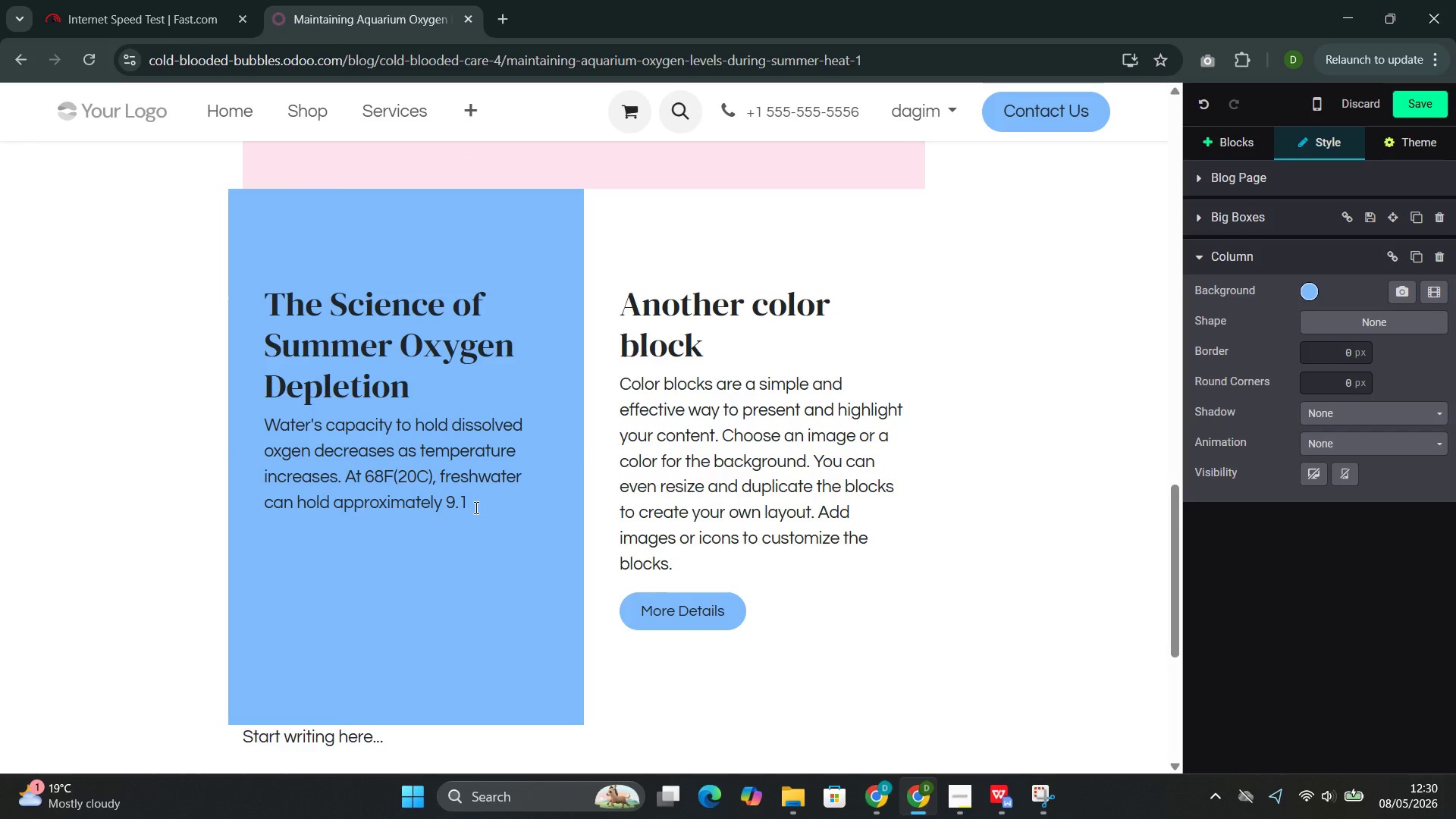 
type(mil)
key(Backspace)
key(Backspace)
key(Backspace)
 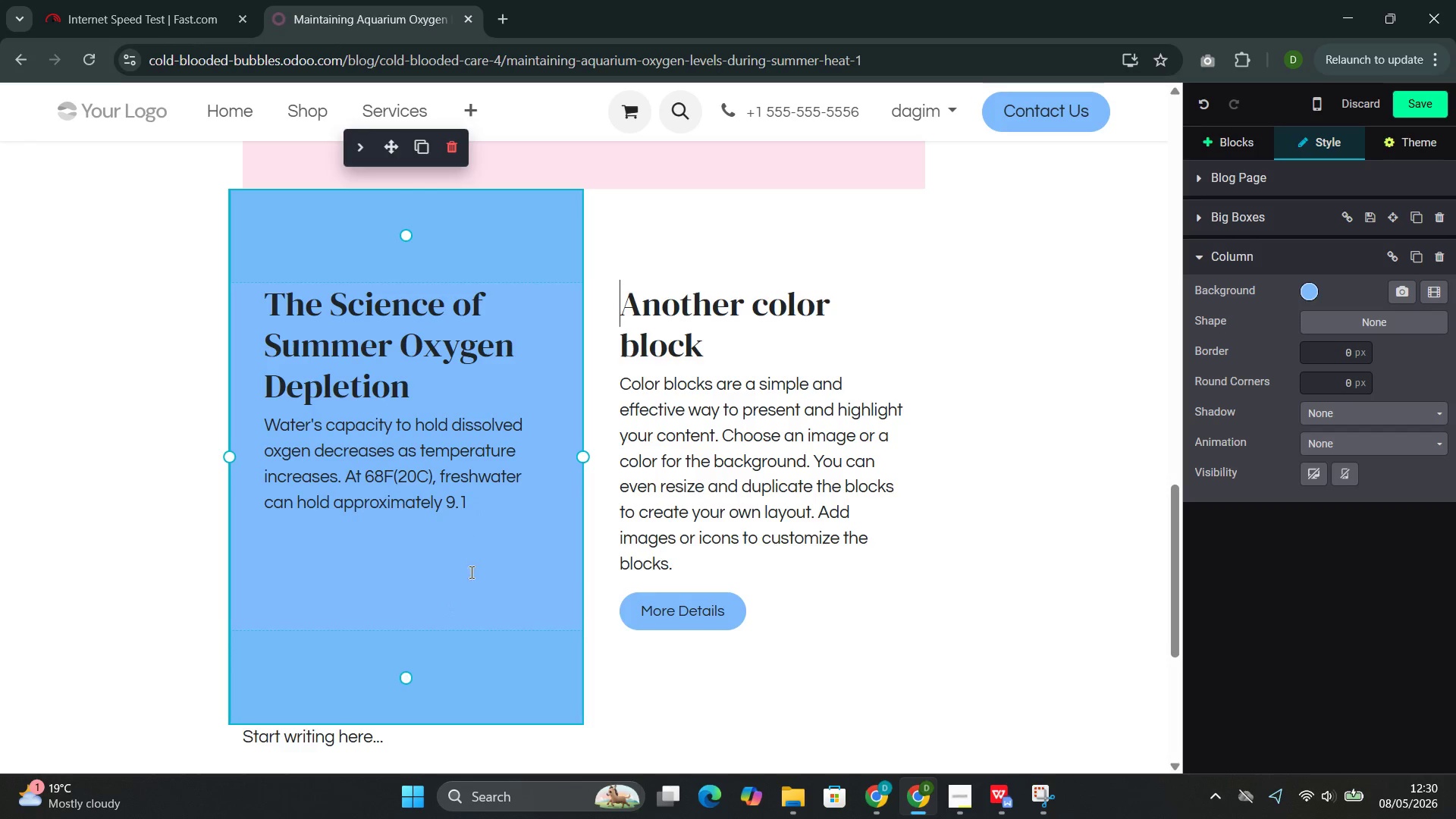 
left_click([497, 494])
 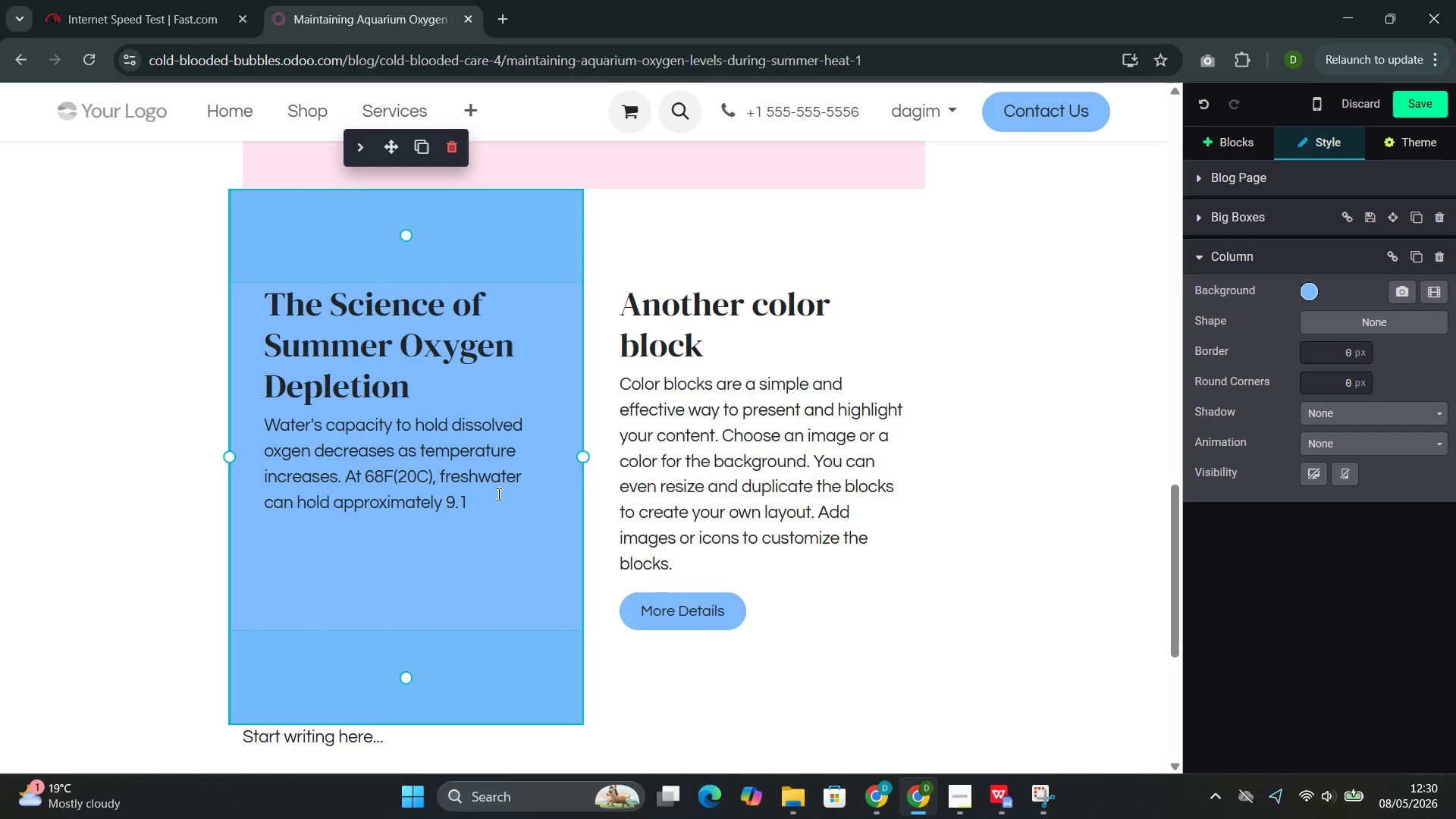 
type( milligrams of oxgen)
 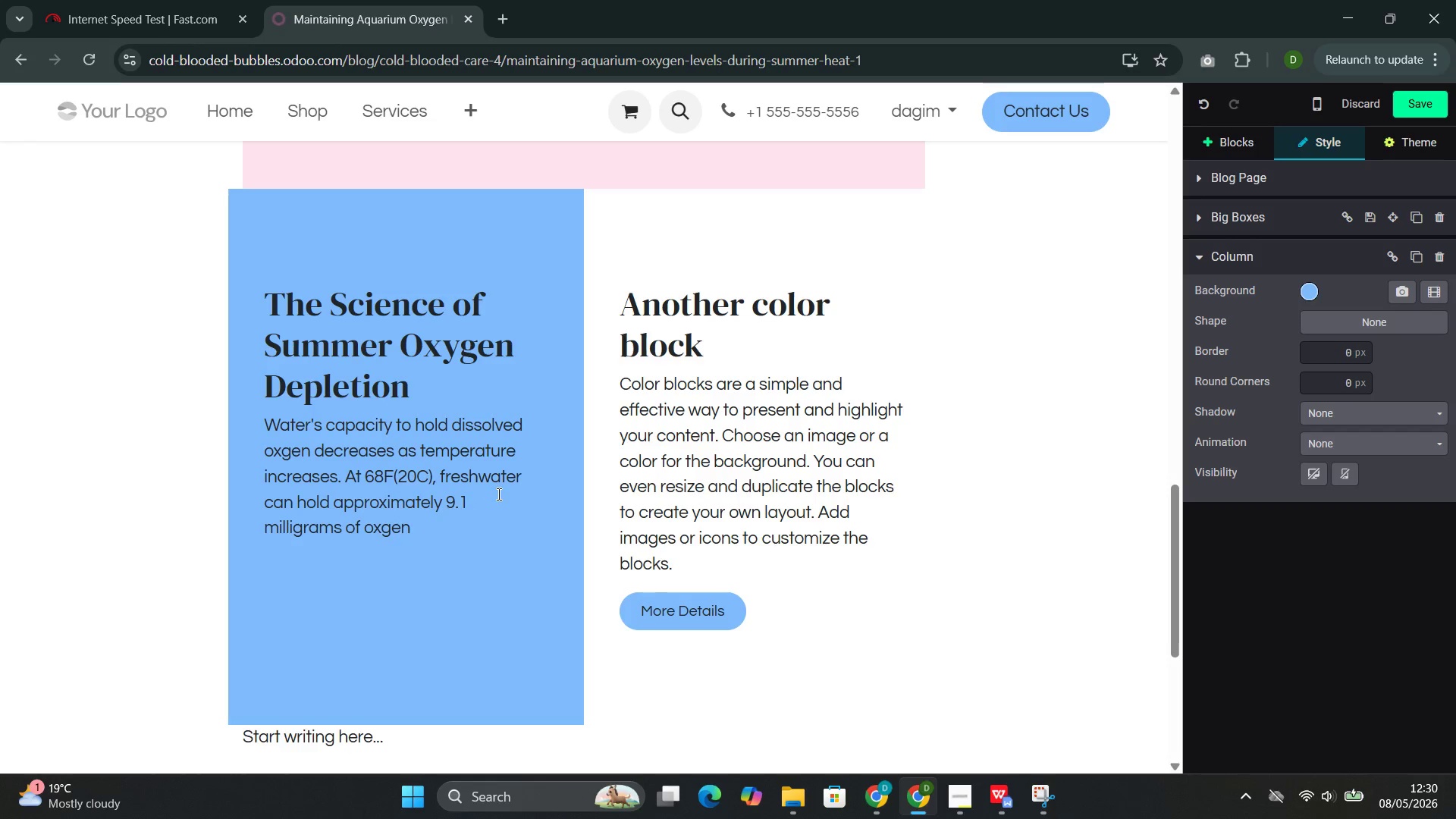 
key(ArrowLeft)
 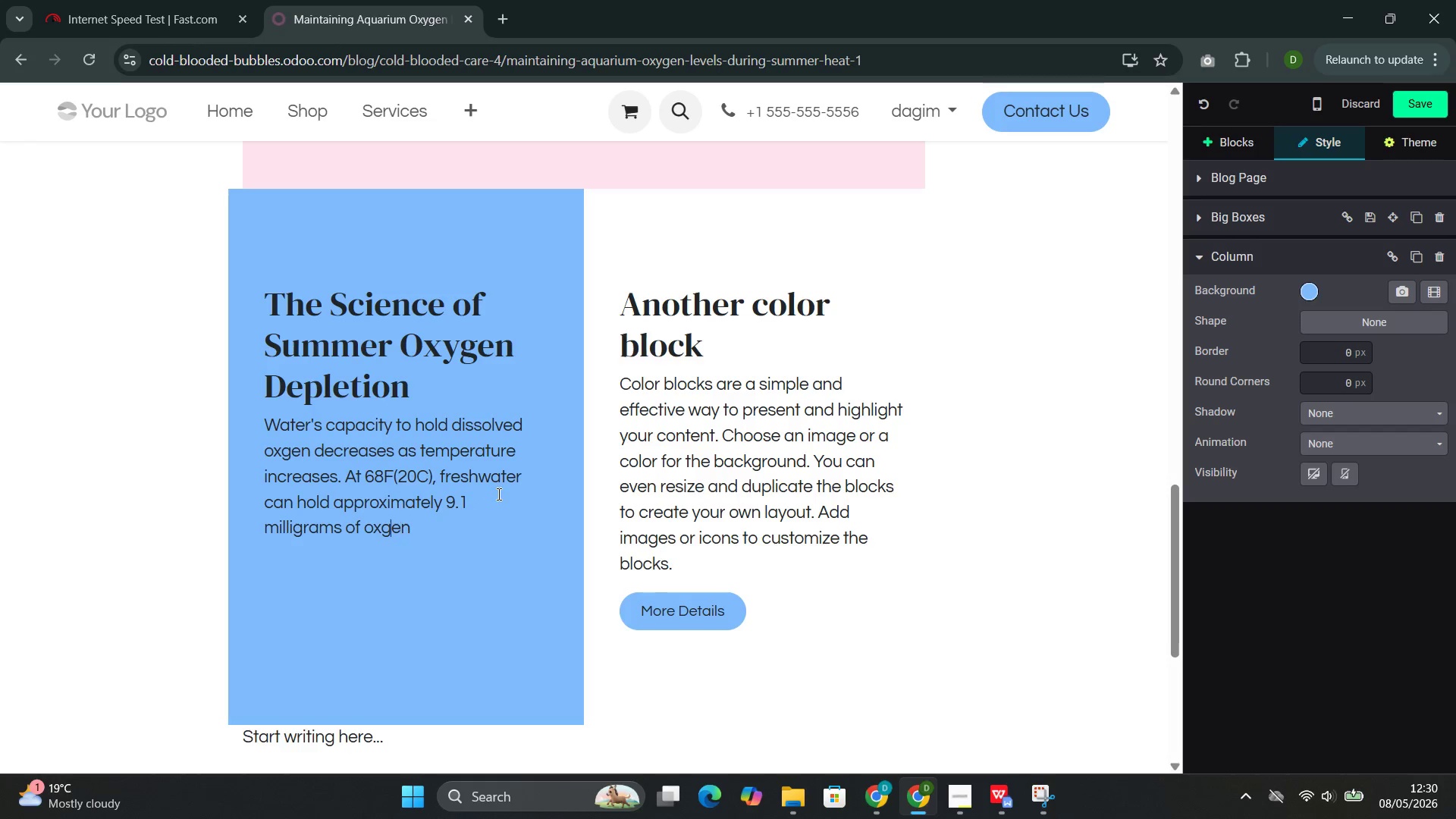 
key(ArrowLeft)
 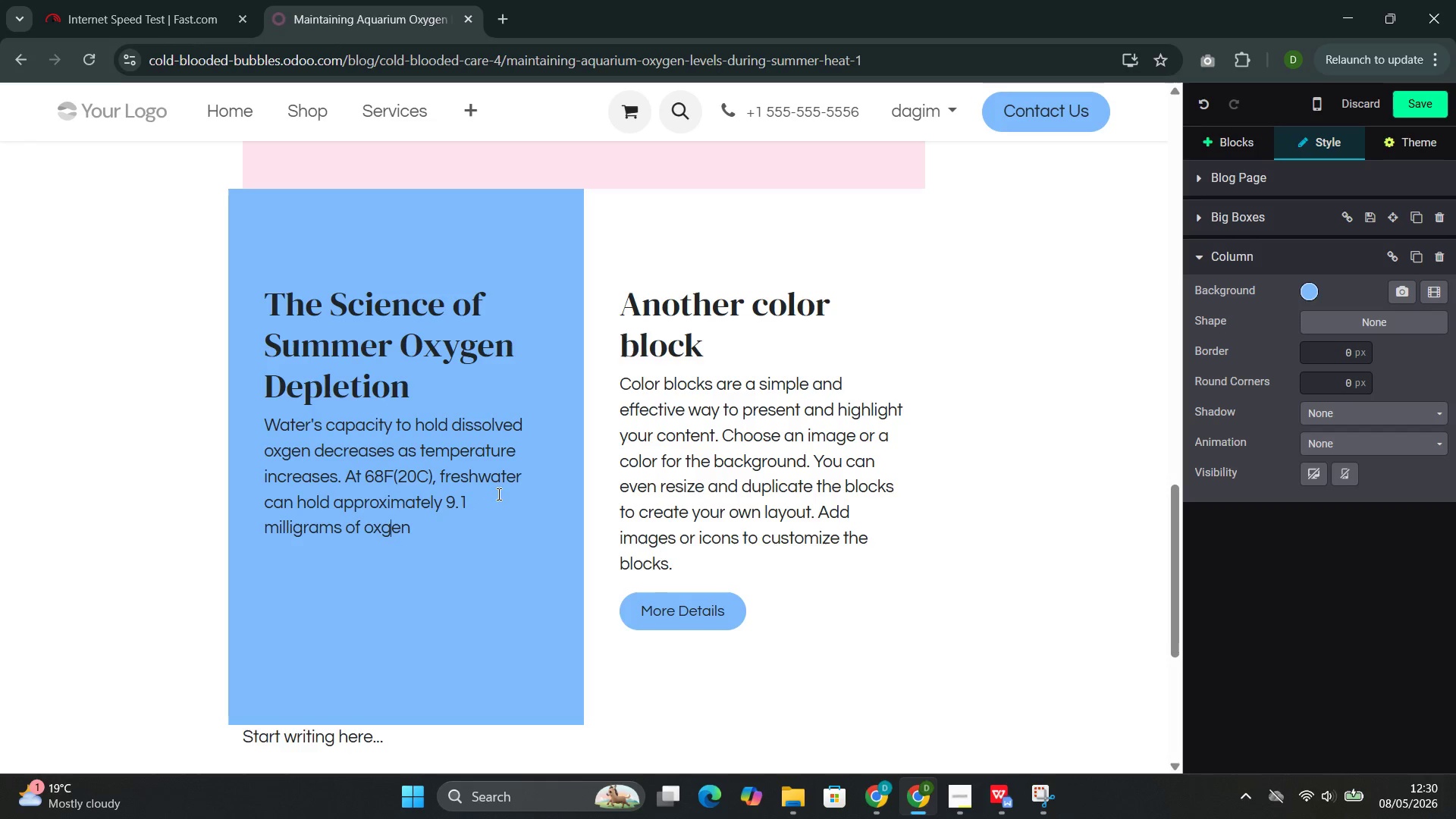 
key(ArrowLeft)
 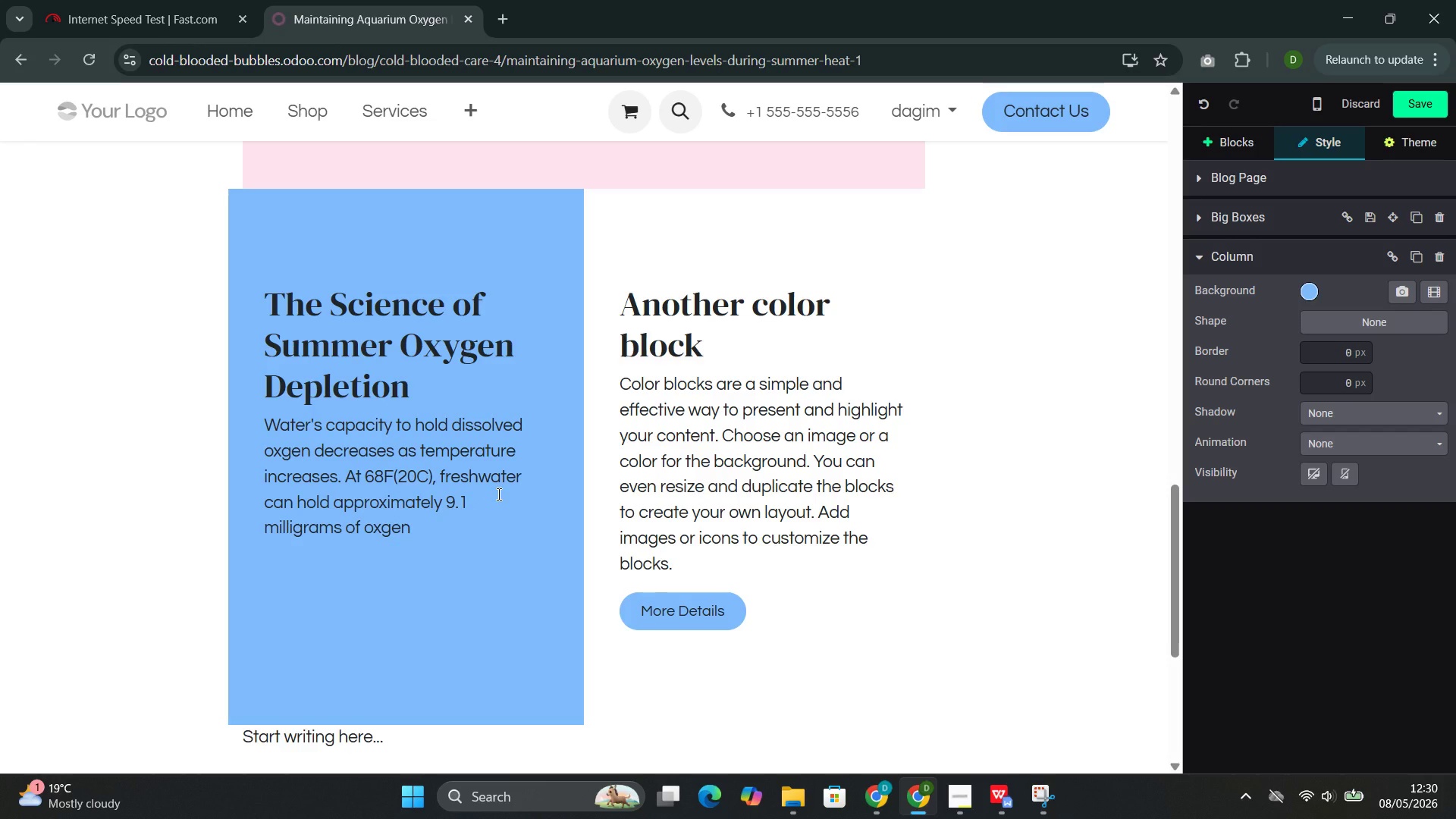 
key(Y)
 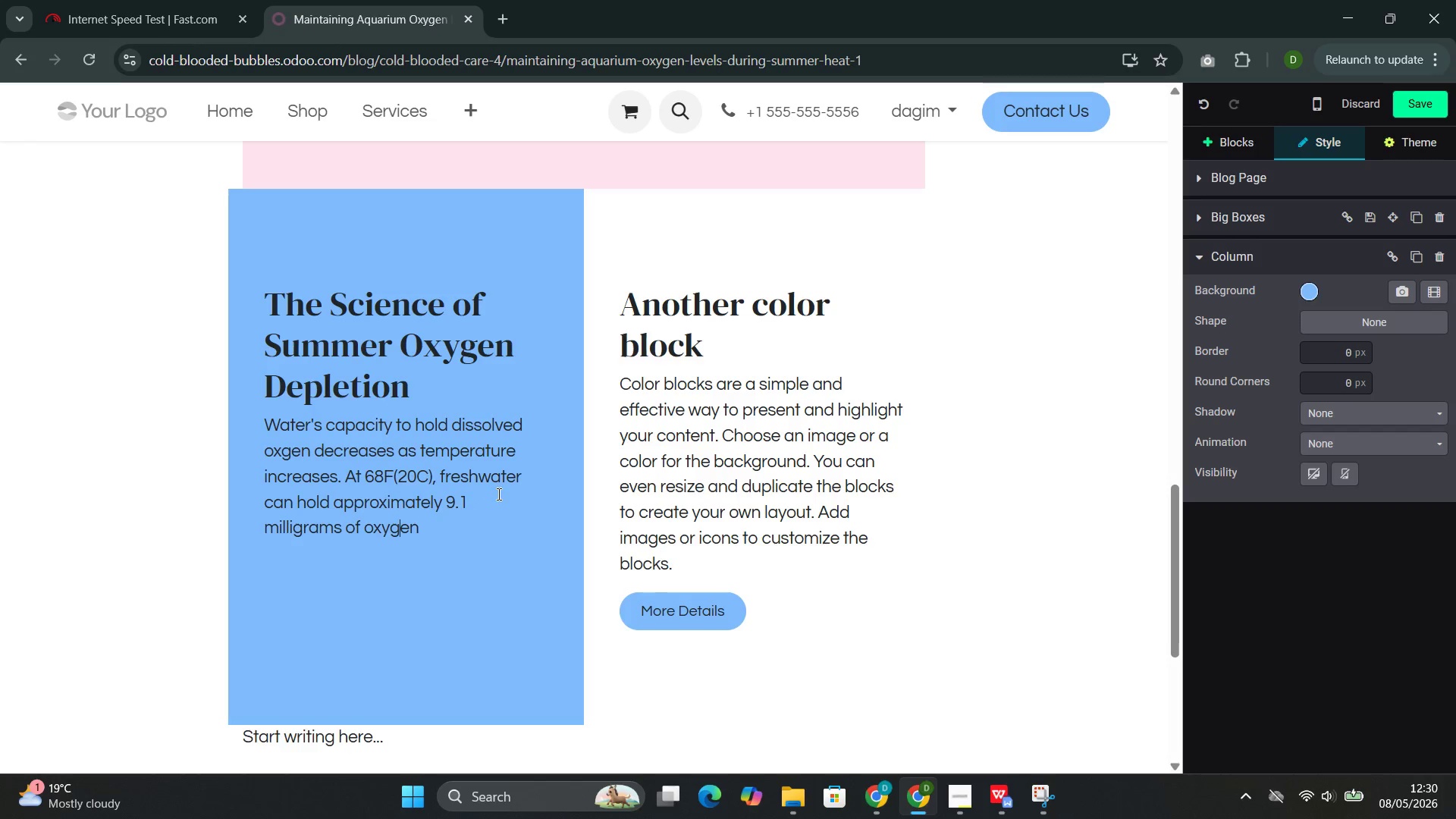 
key(ArrowRight)
 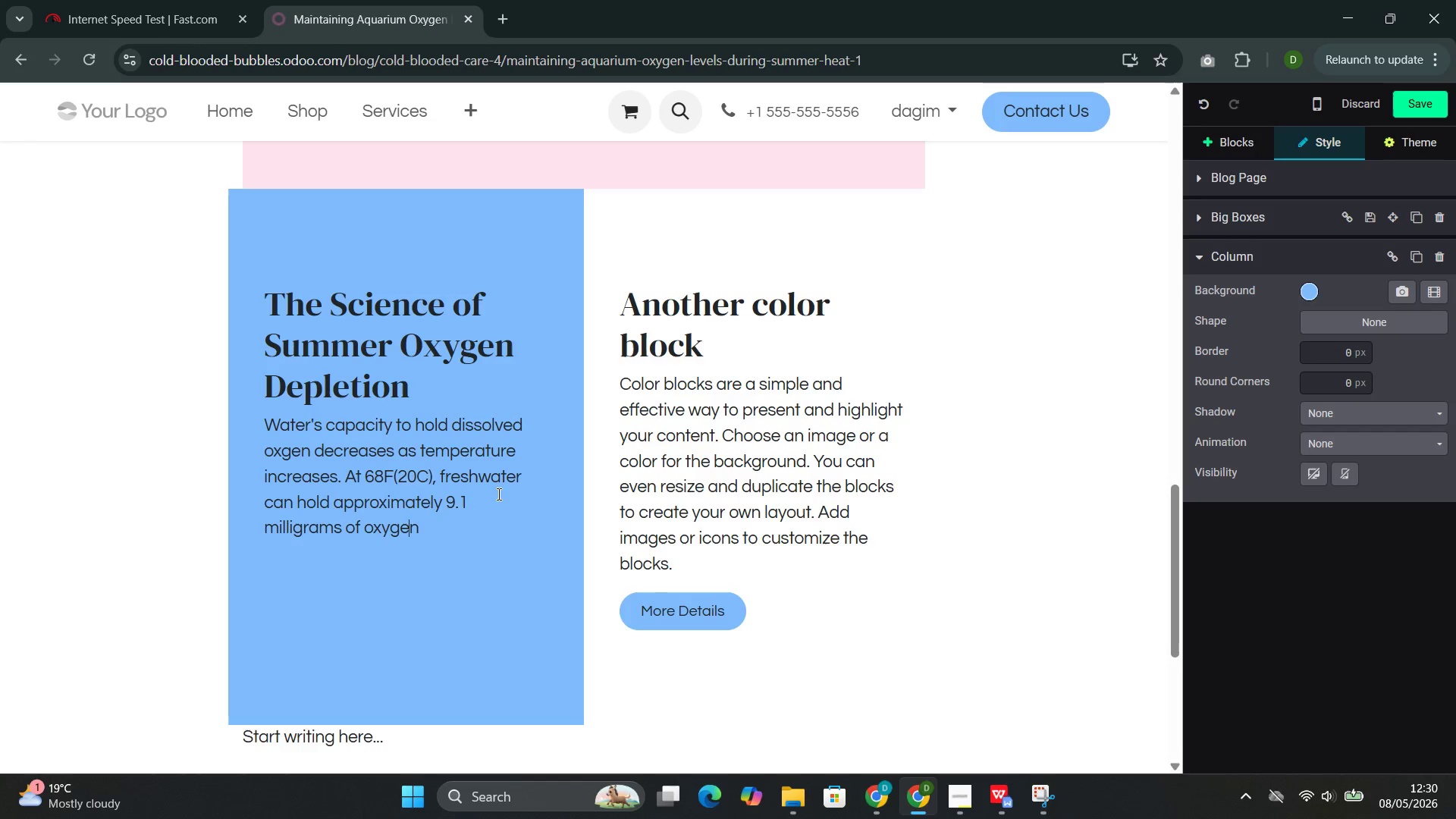 
key(ArrowRight)
 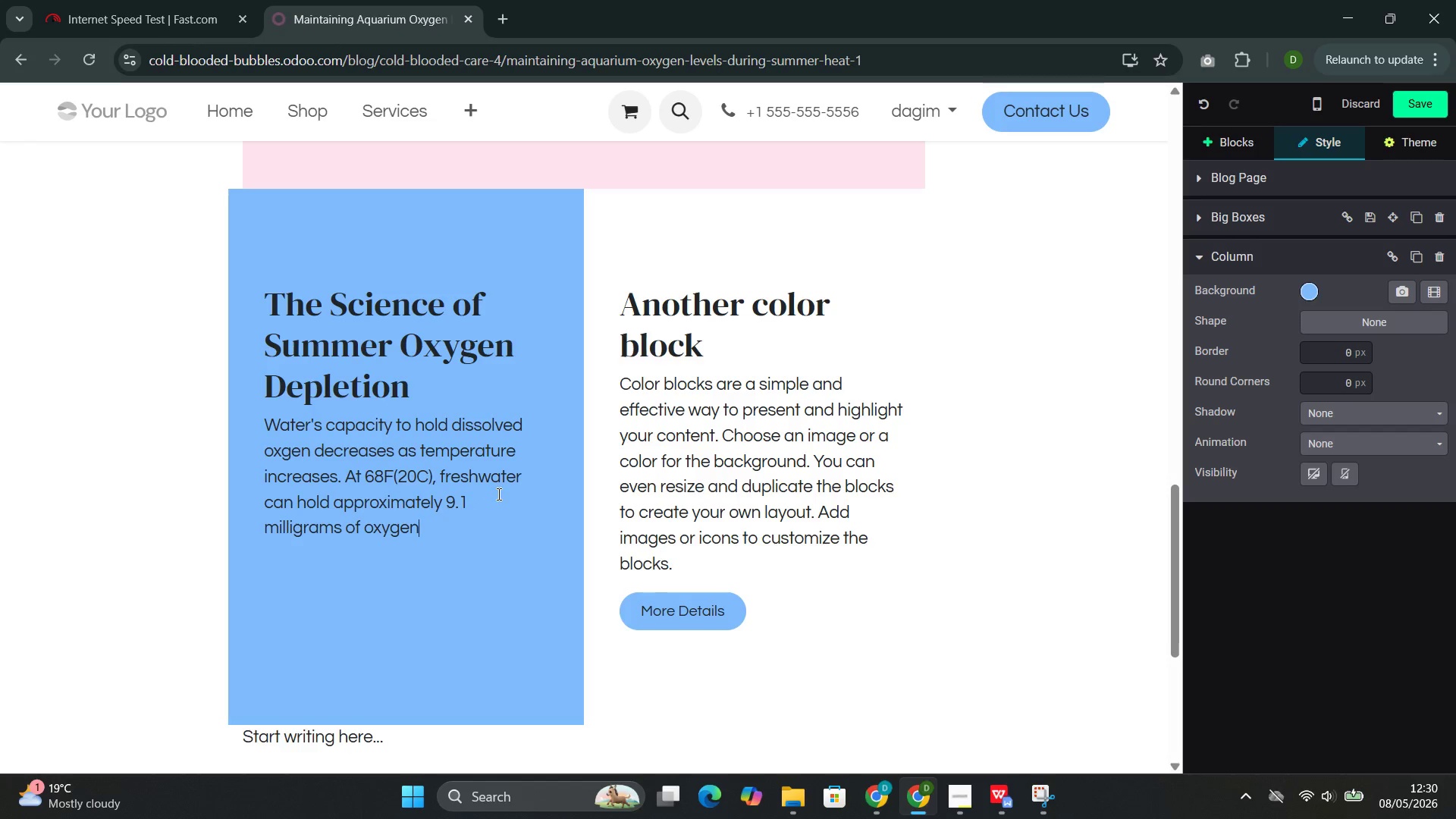 
hold_key(key=ArrowRight, duration=0.45)
 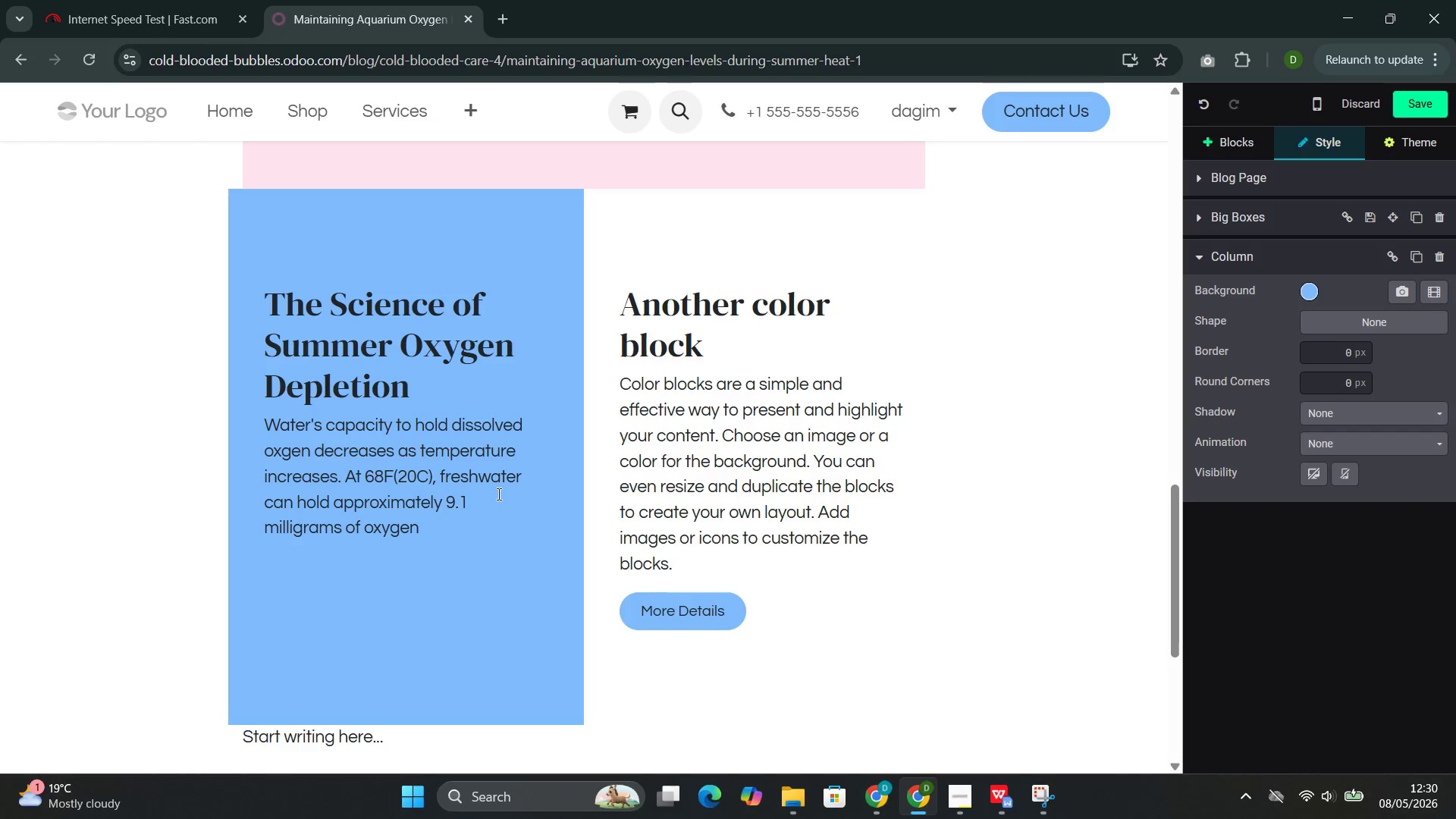 
type( per liter. At 86F())
 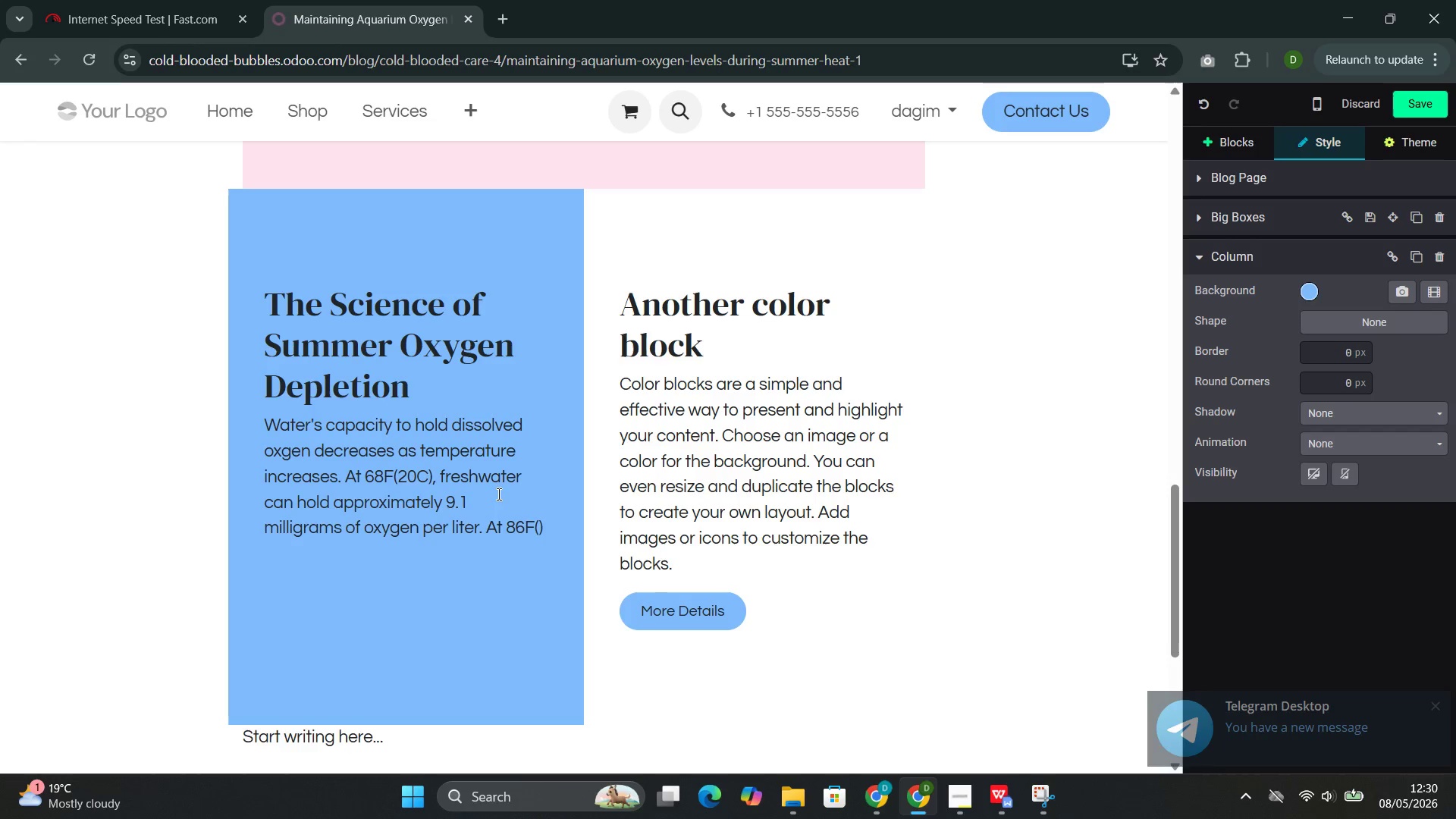 
key(ArrowLeft)
 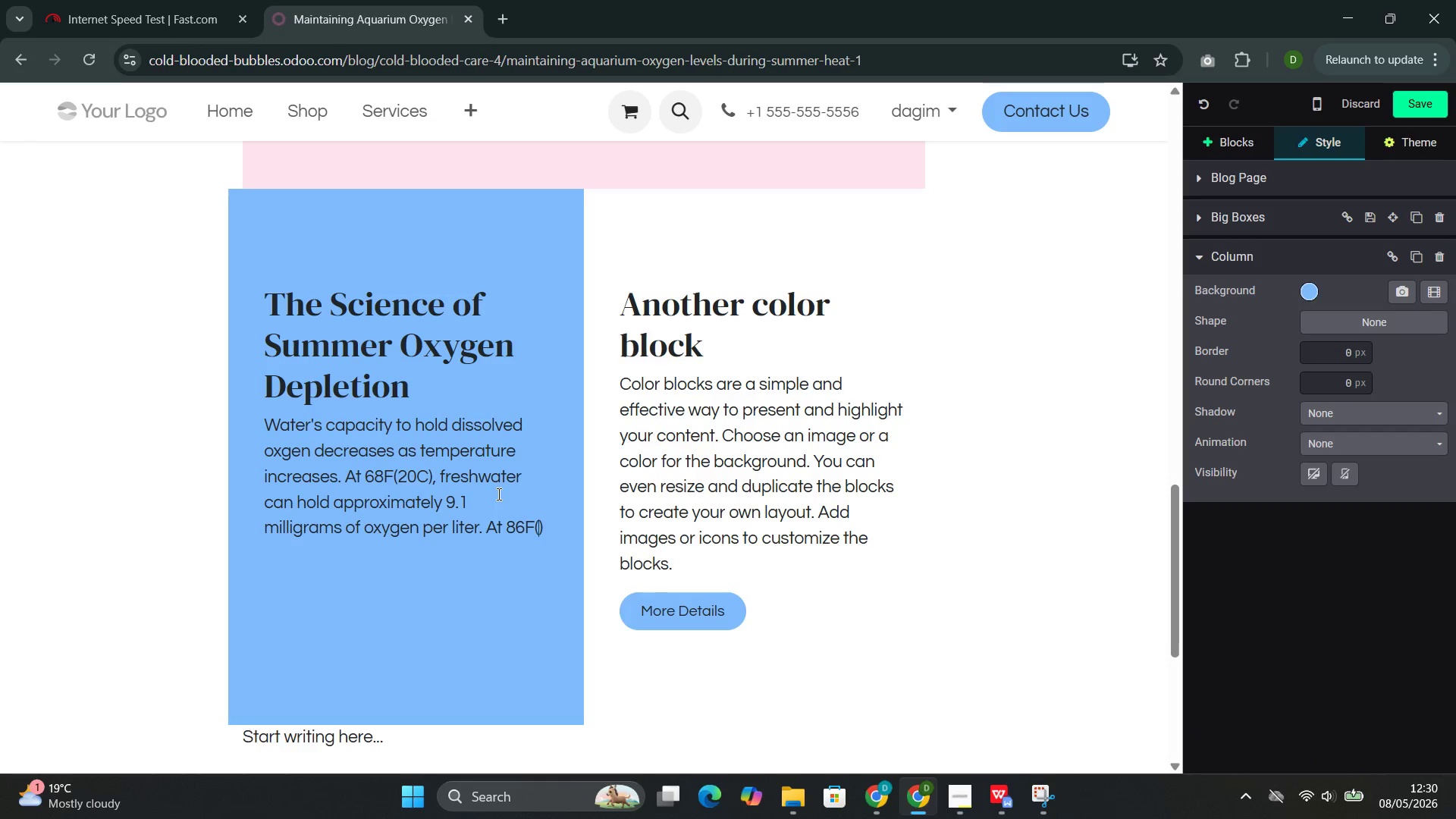 
type(30C)
 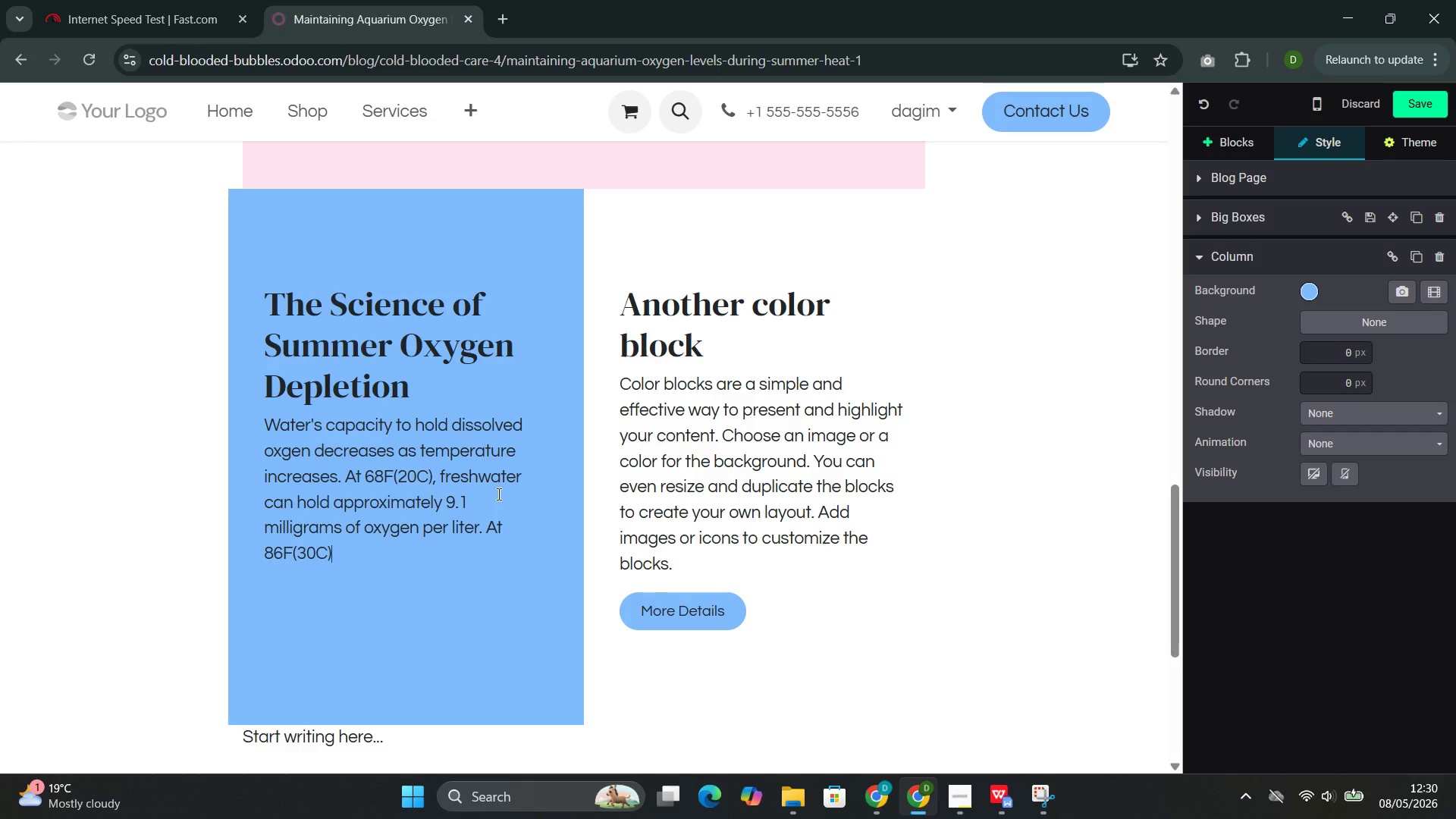 
key(ArrowRight)
 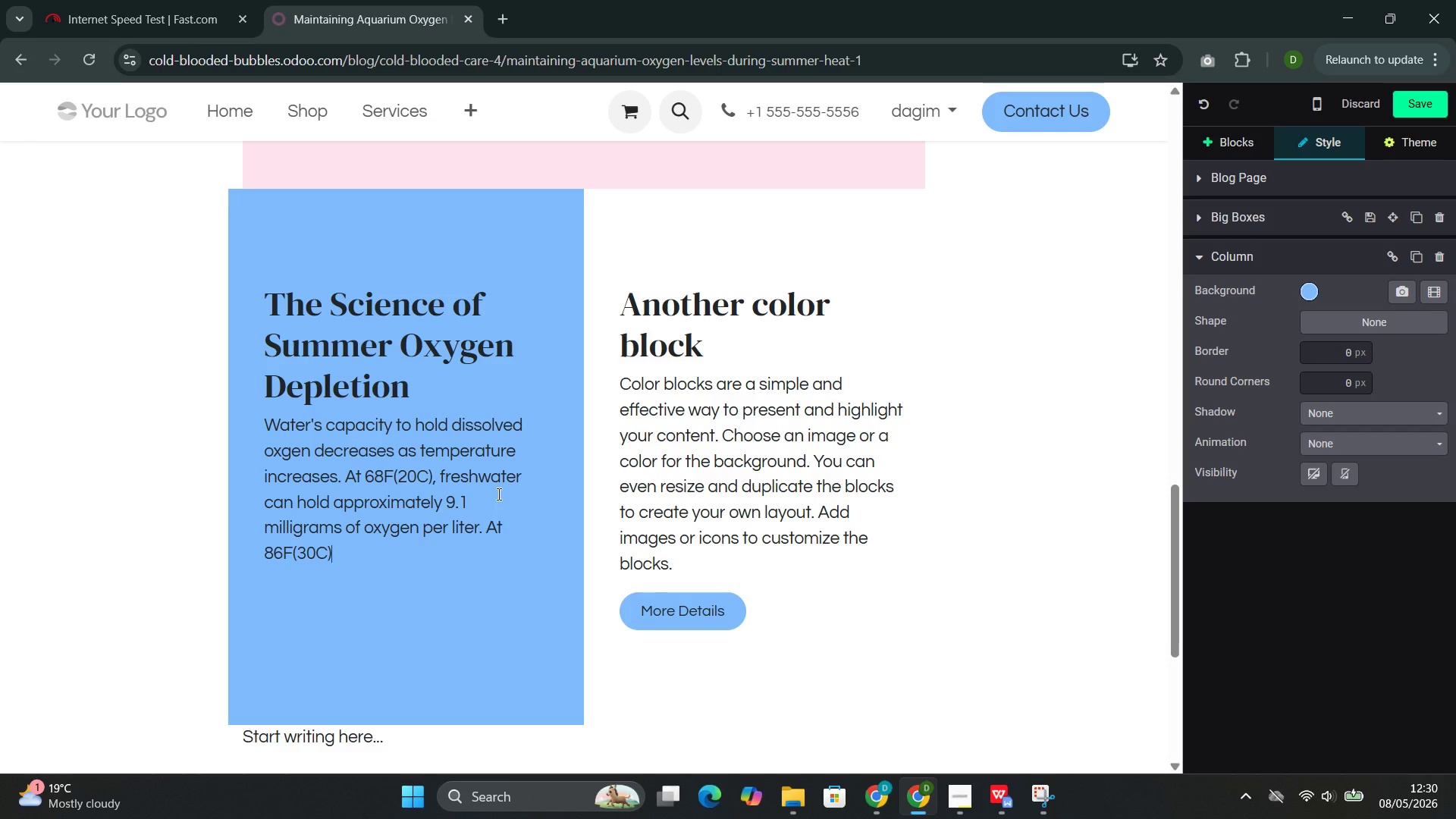 
type(, that same water holds only )
 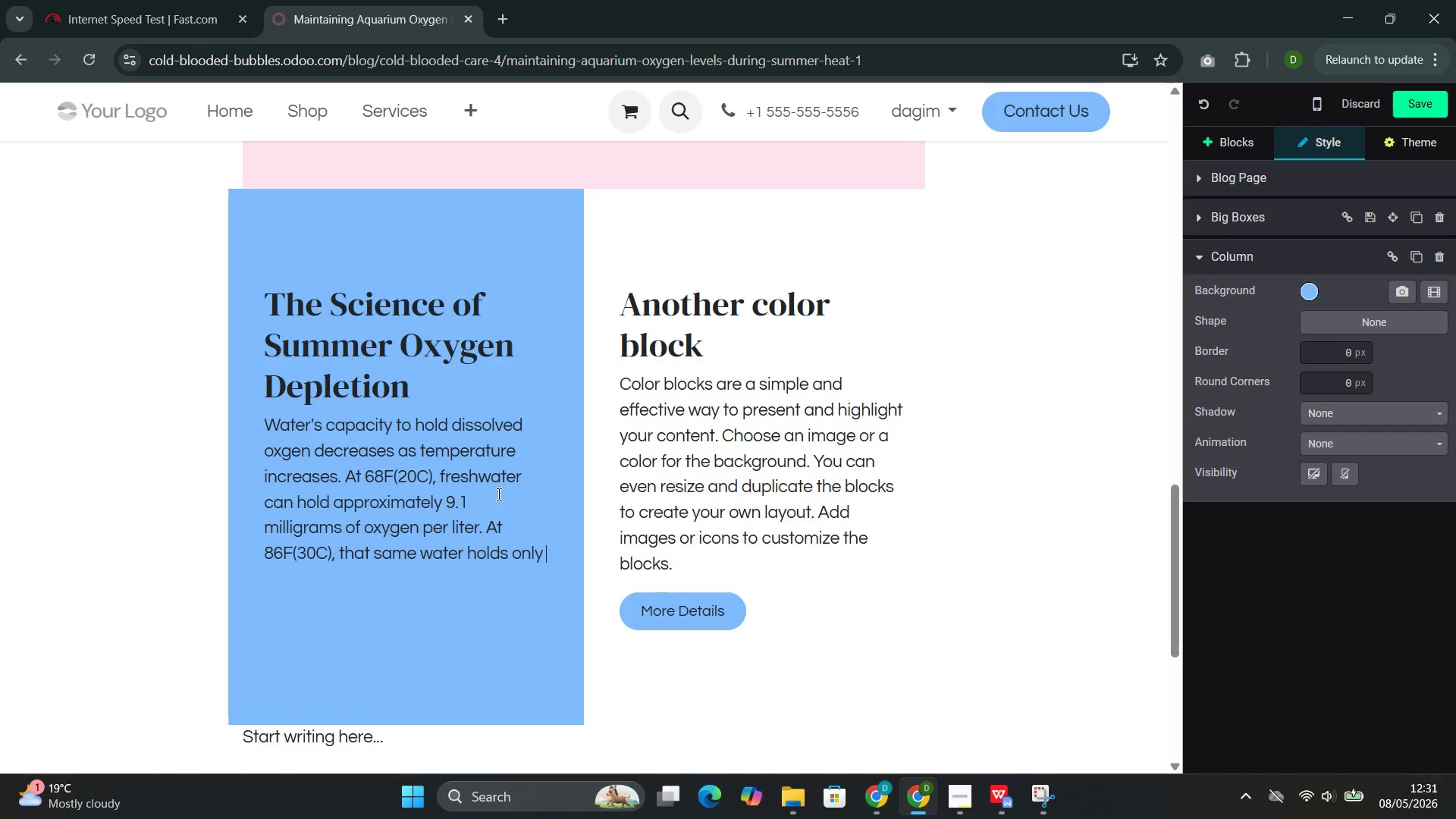 
wait(22.05)
 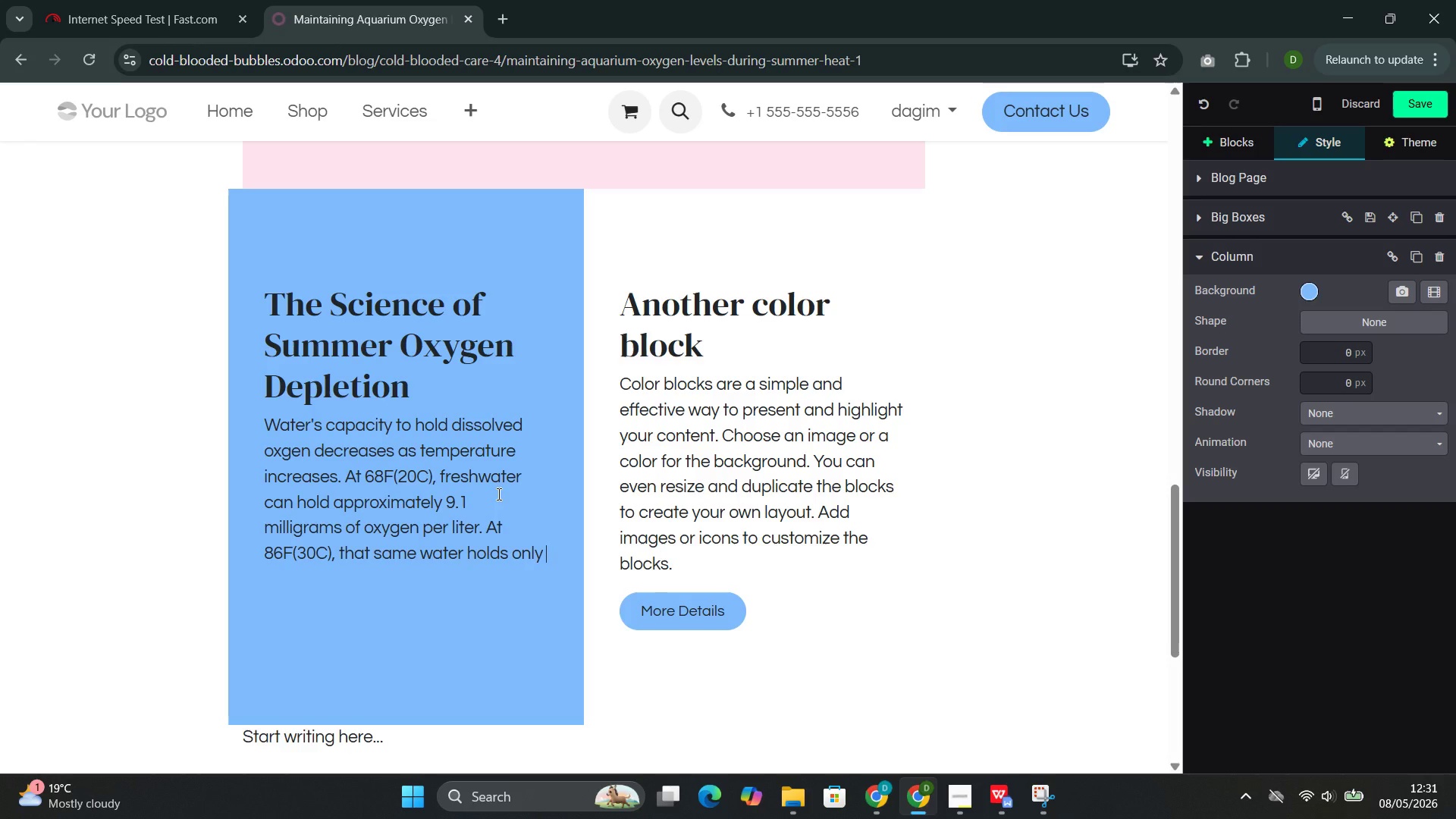 
type(aboy)
key(Backspace)
type(ut )
 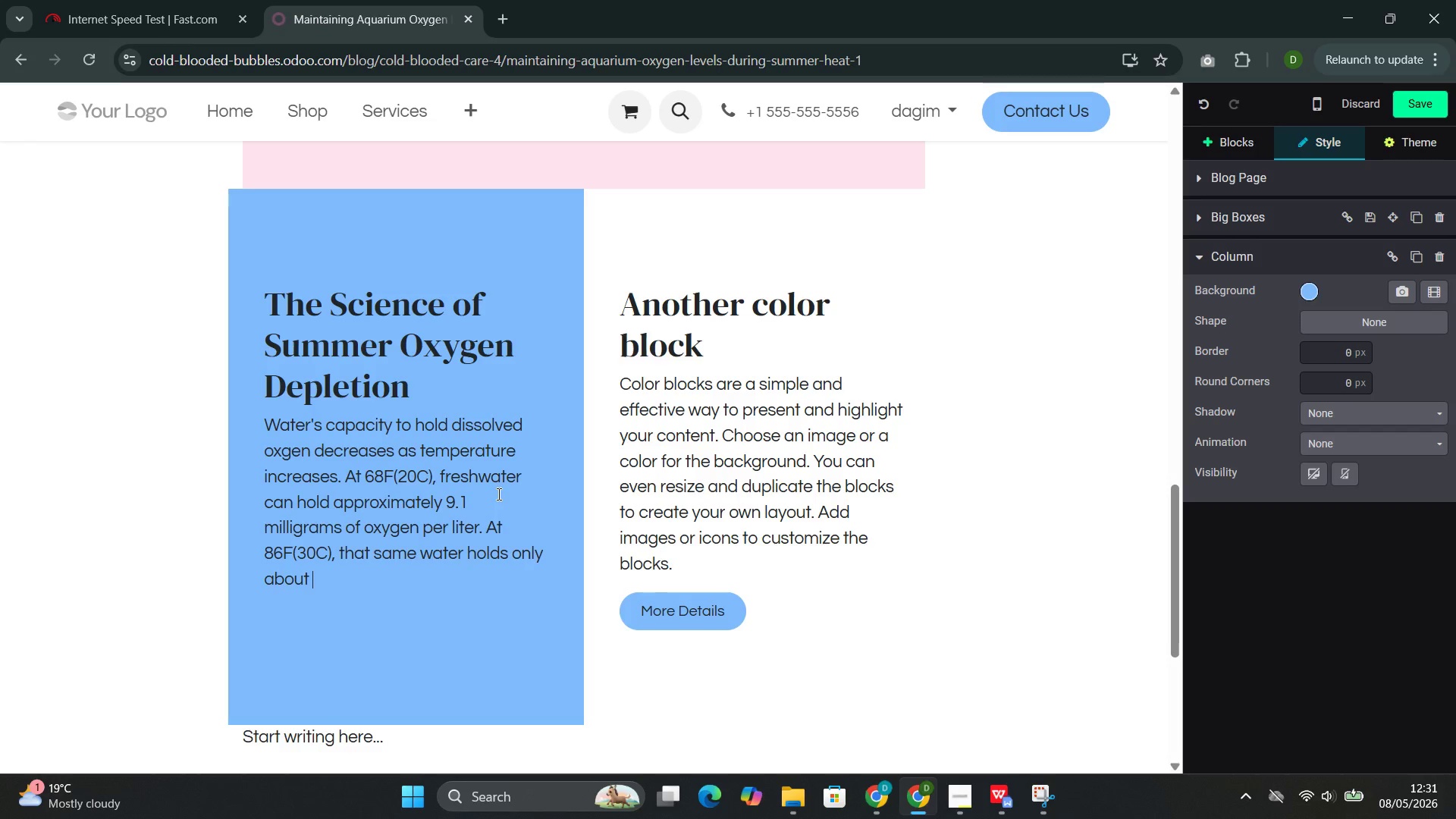 
wait(6.91)
 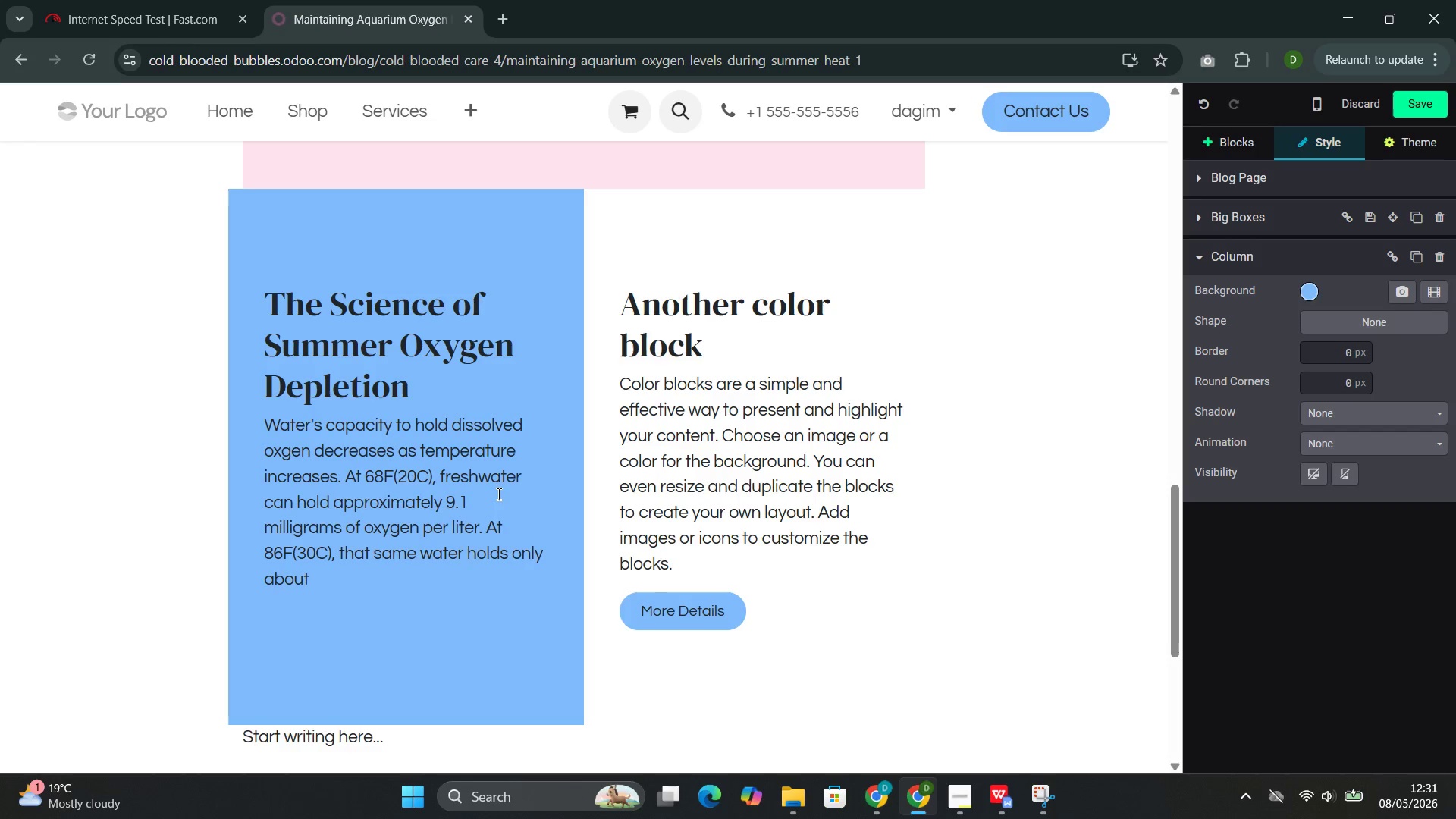 
type(7.5 mg/L )
key(Backspace)
type(-- a re)
 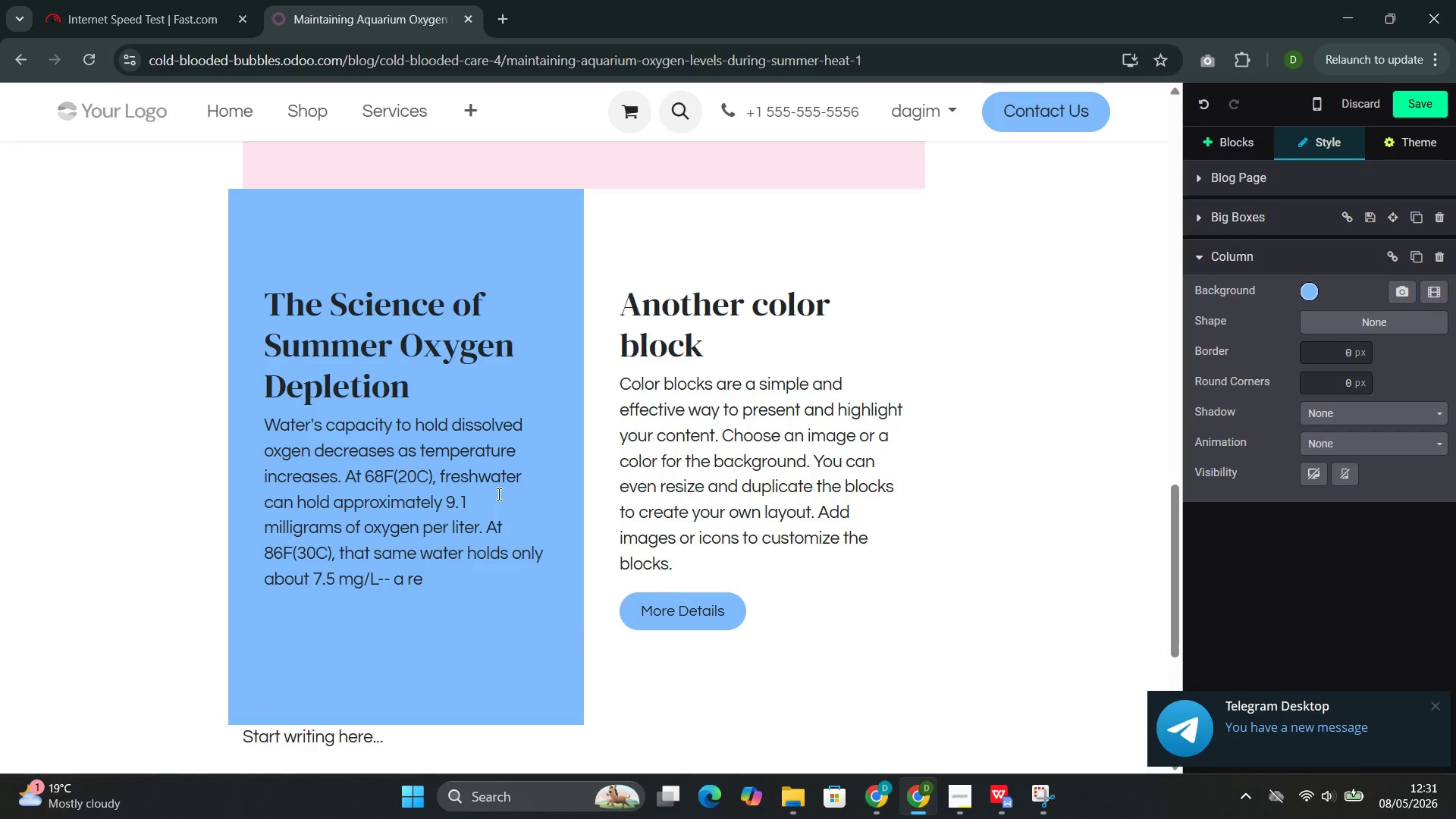 
wait(7.17)
 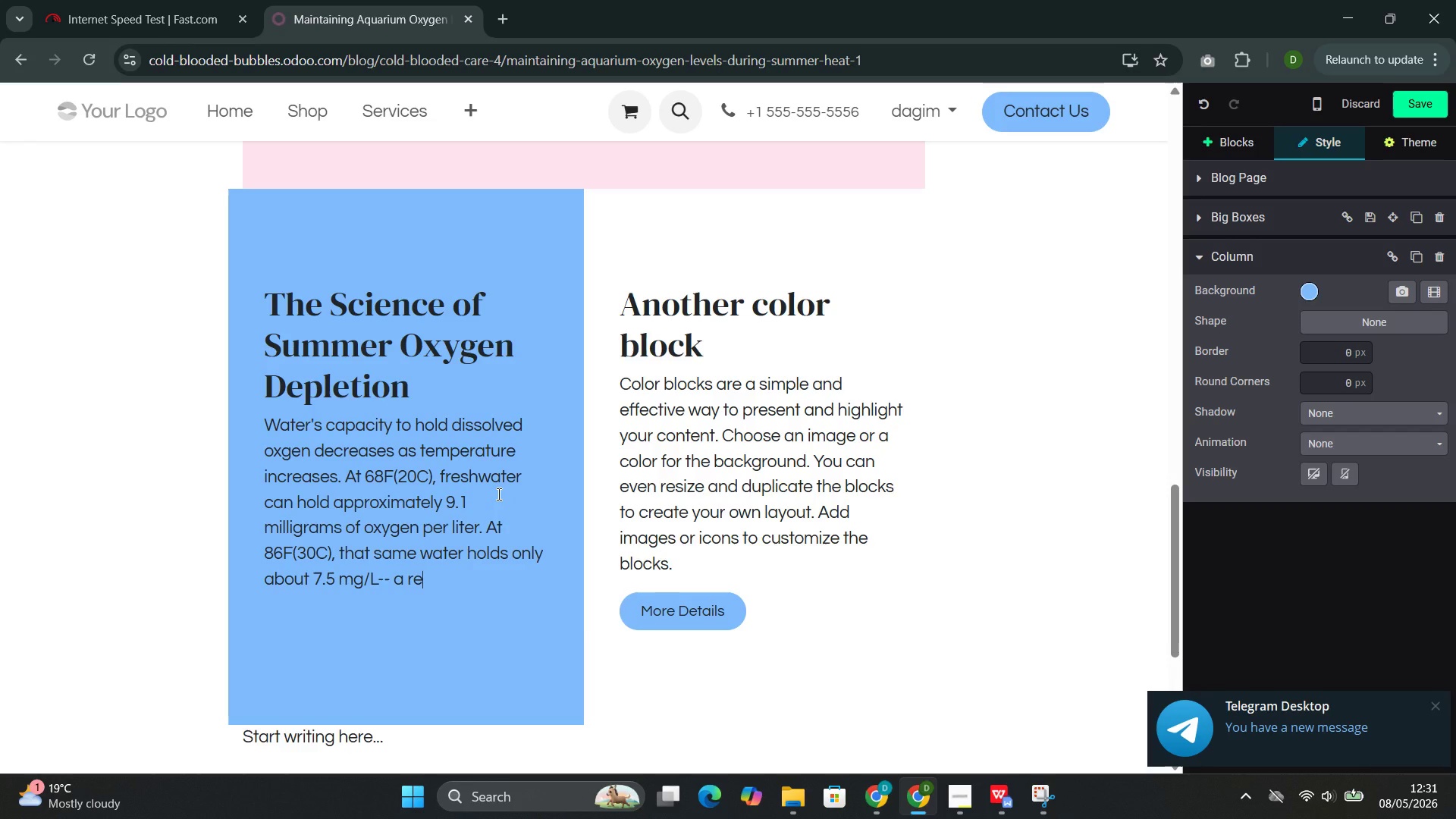 
type(duction rate of uo)
key(Backspace)
key(Backspace)
type(your )
 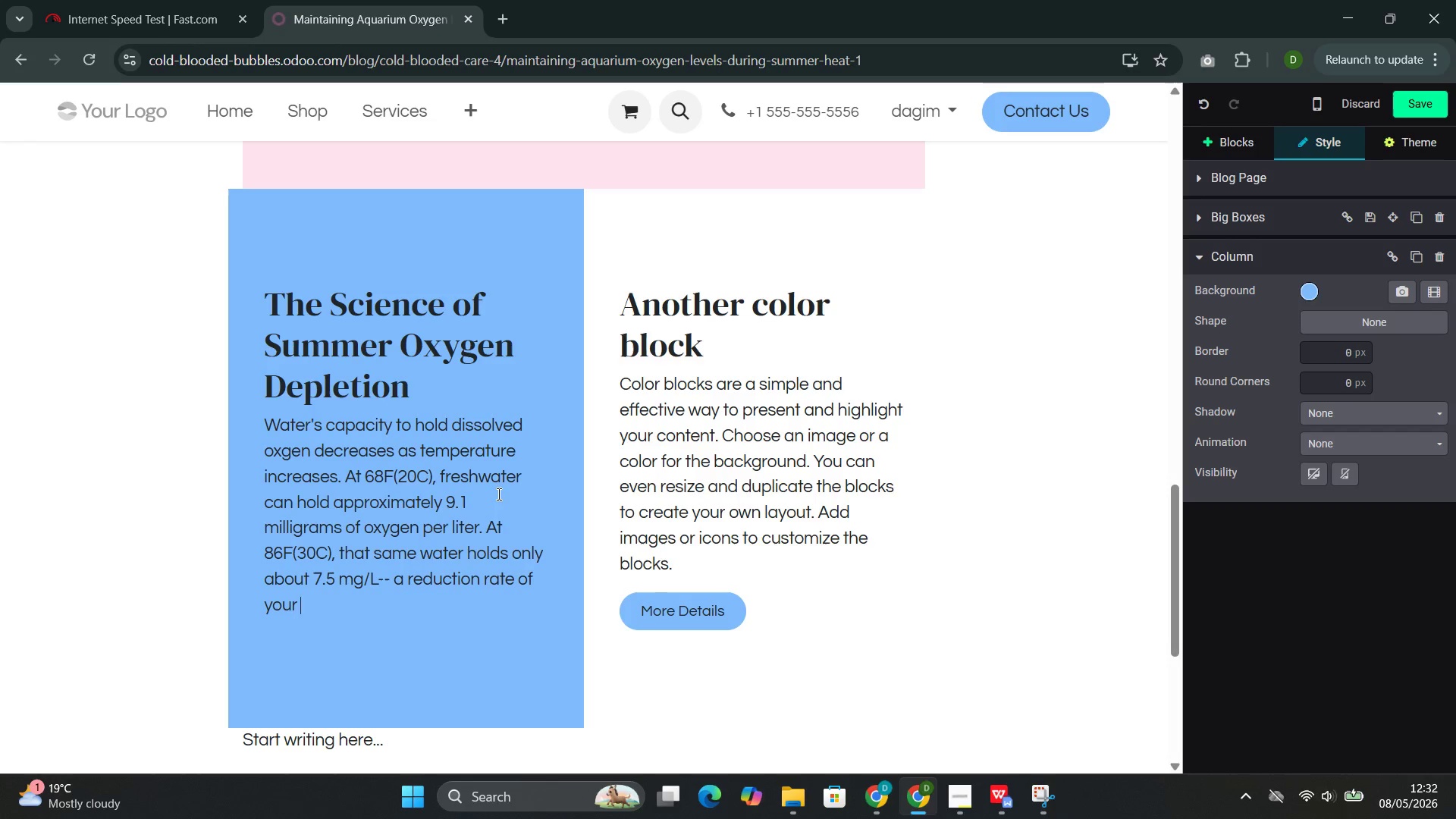 
wait(7.5)
 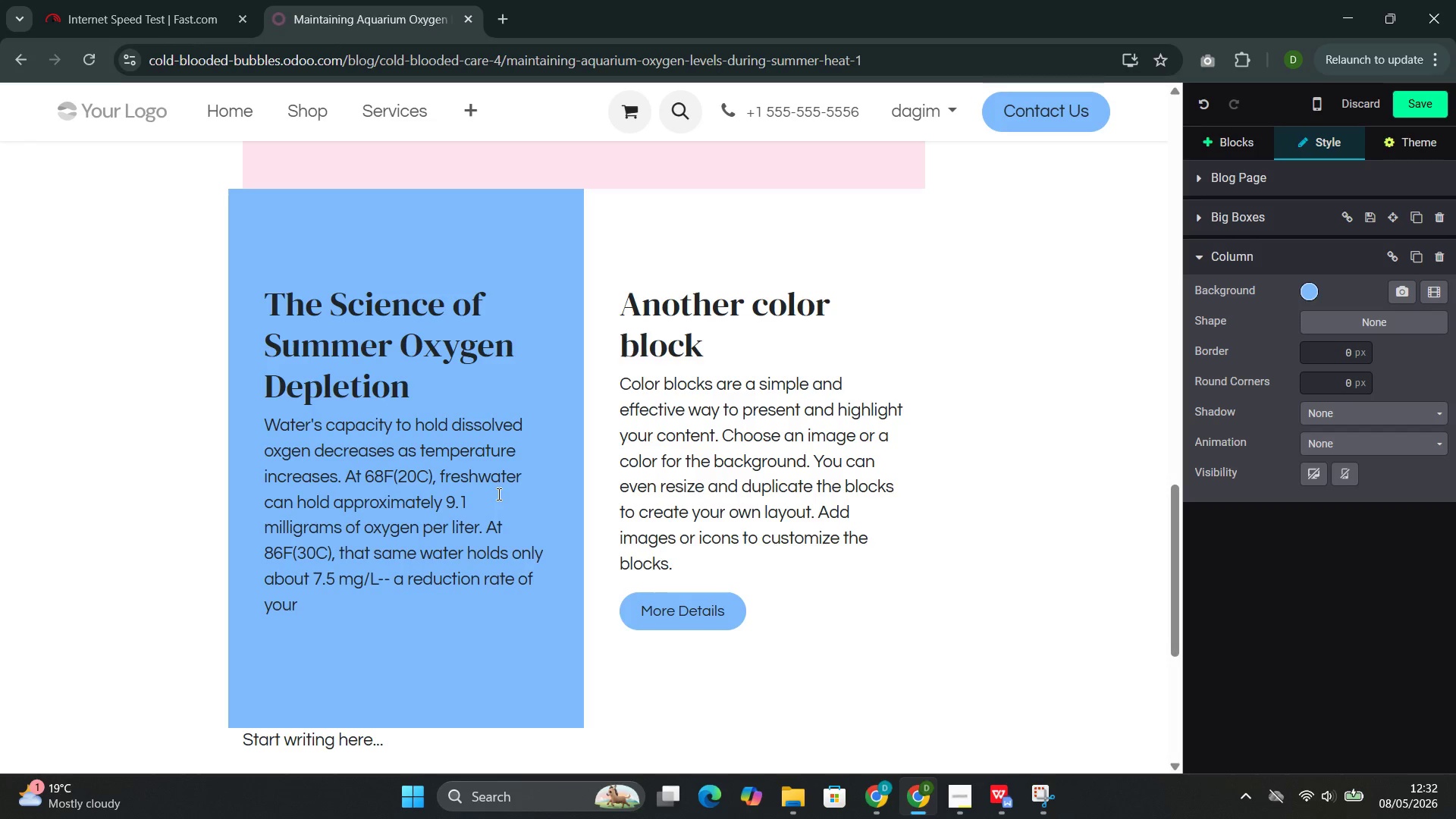 
key(Backspace)
key(Backspace)
key(Backspace)
key(Backspace)
key(Backspace)
key(Backspace)
key(Backspace)
key(Backspace)
key(Backspace)
key(Backspace)
key(Backspace)
key(Backspace)
type(of nearly 18%. Simultaneously )
key(Backspace)
type(, the metabolic rate of your fish increase)
 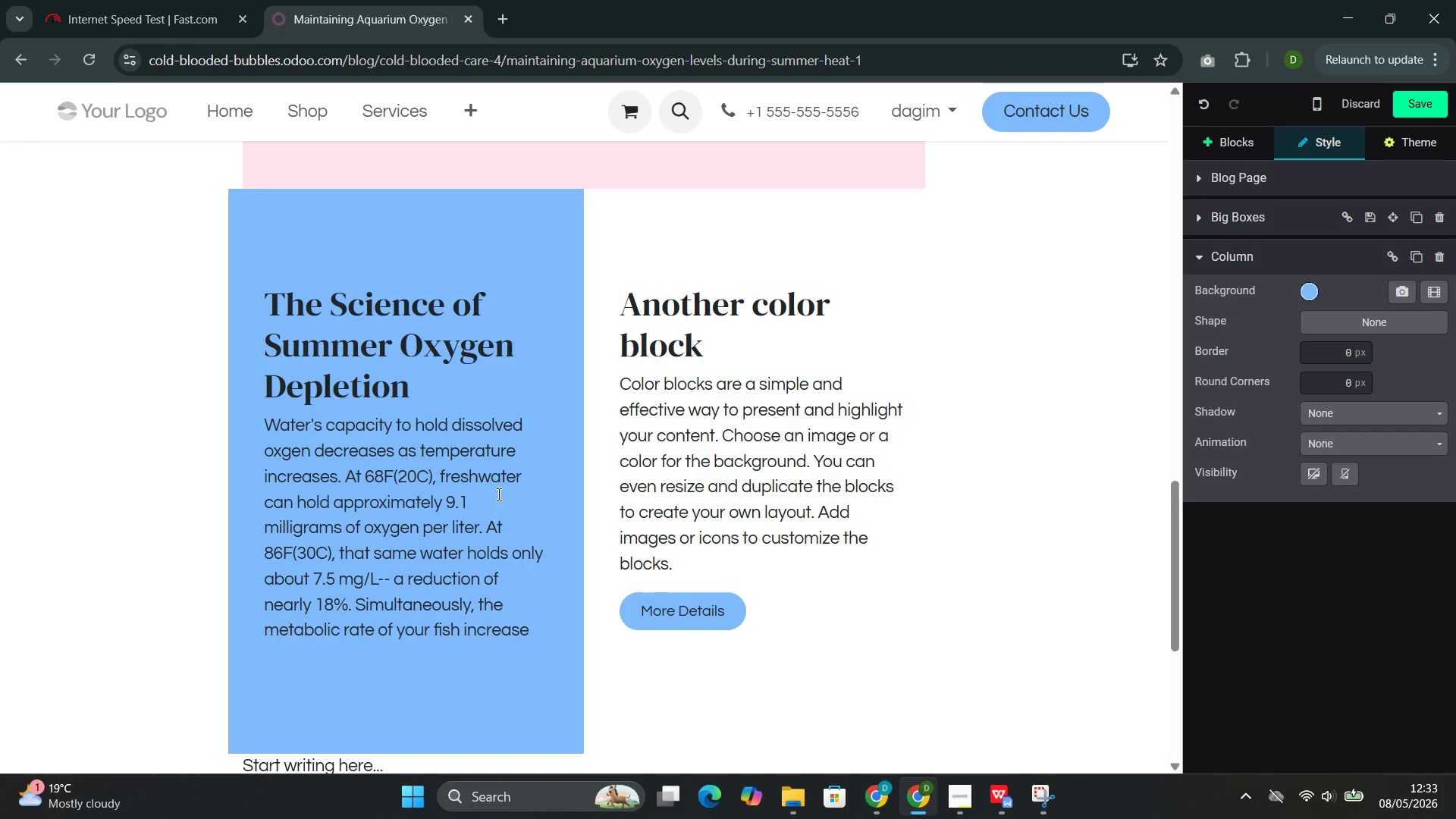 
key(S)
 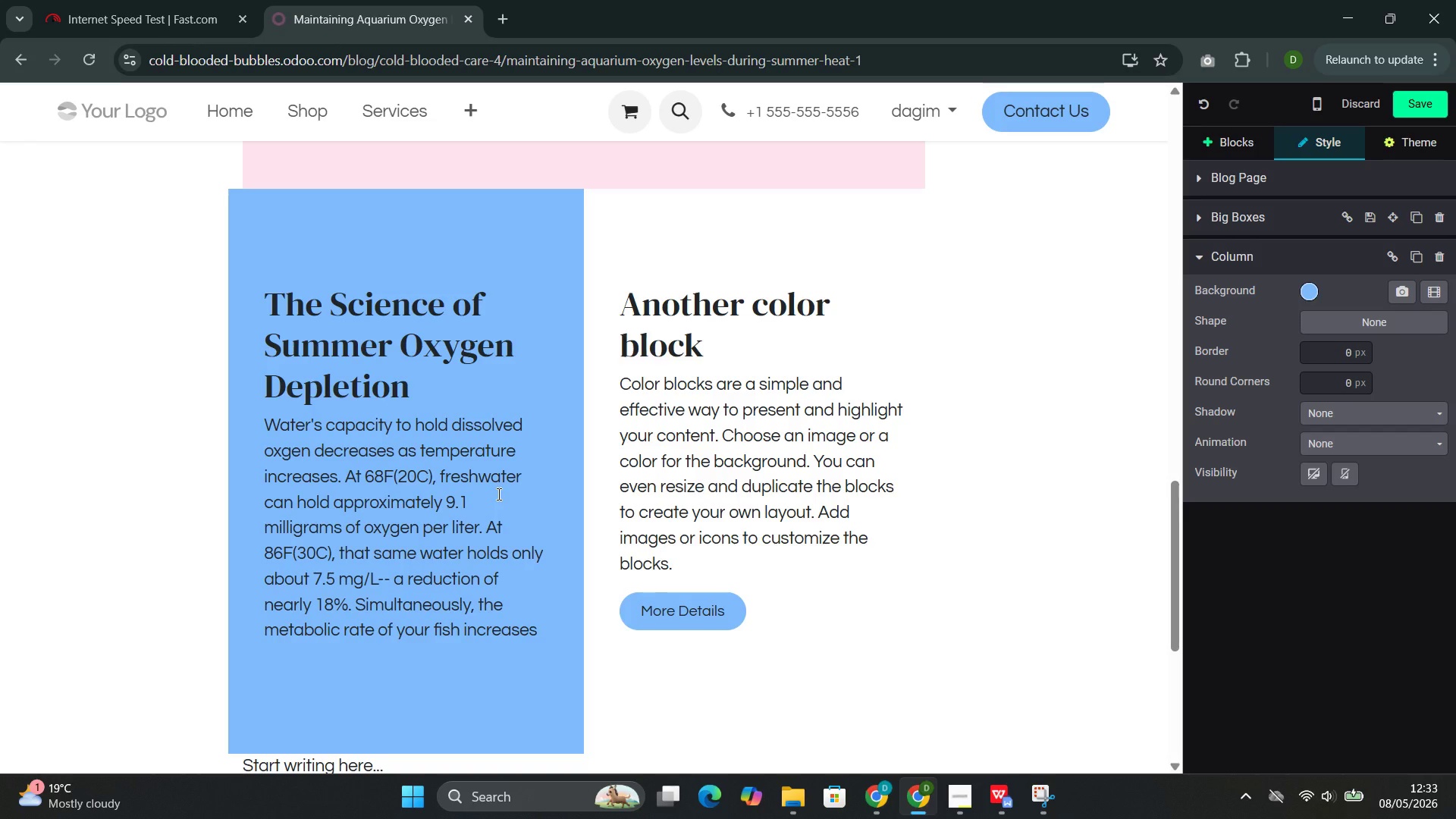 
wait(5.17)
 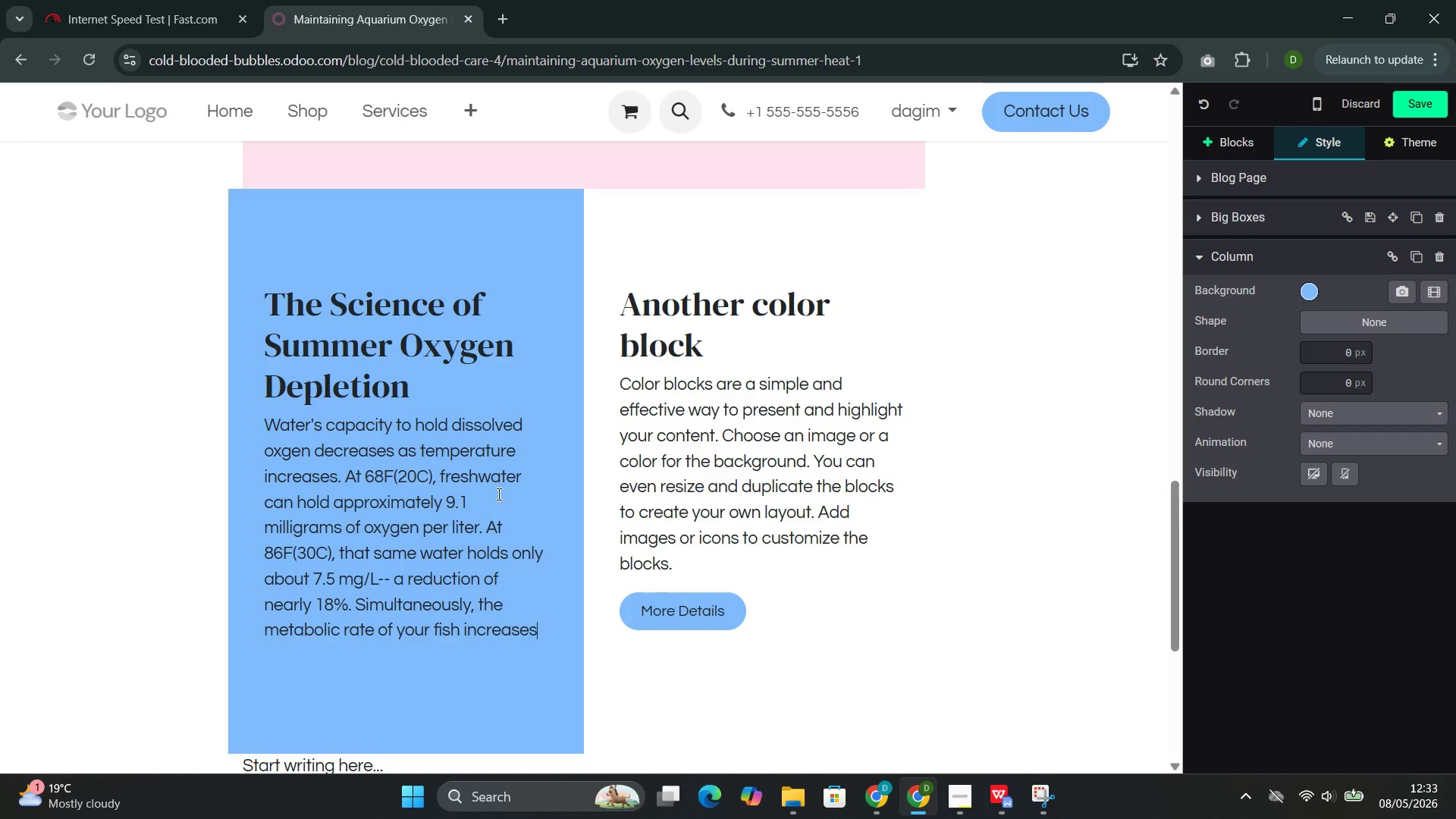 
type( with temperature. They need more oxygen )
key(Backspace)
type(, but thre)
 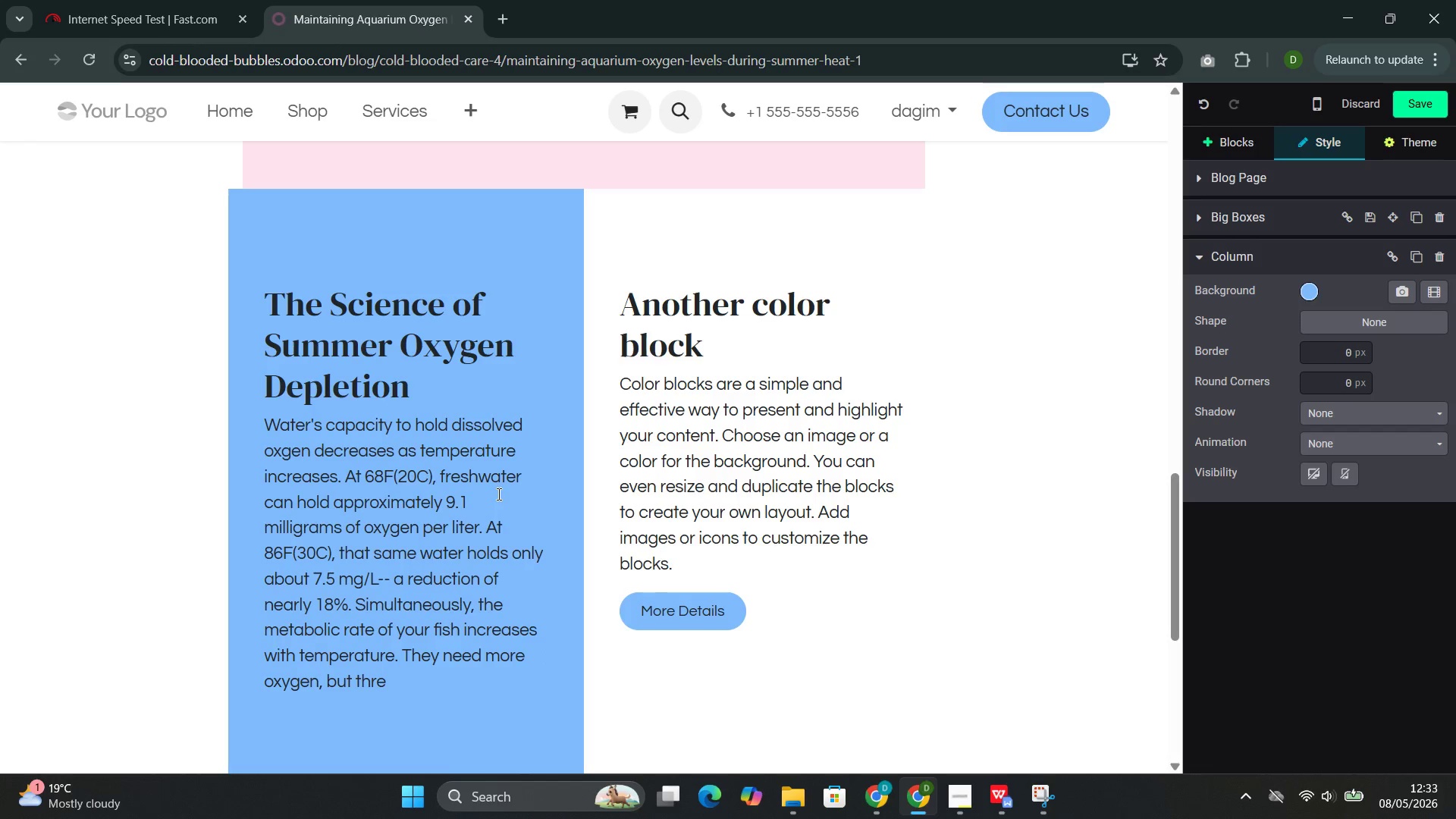 
key(ArrowLeft)
 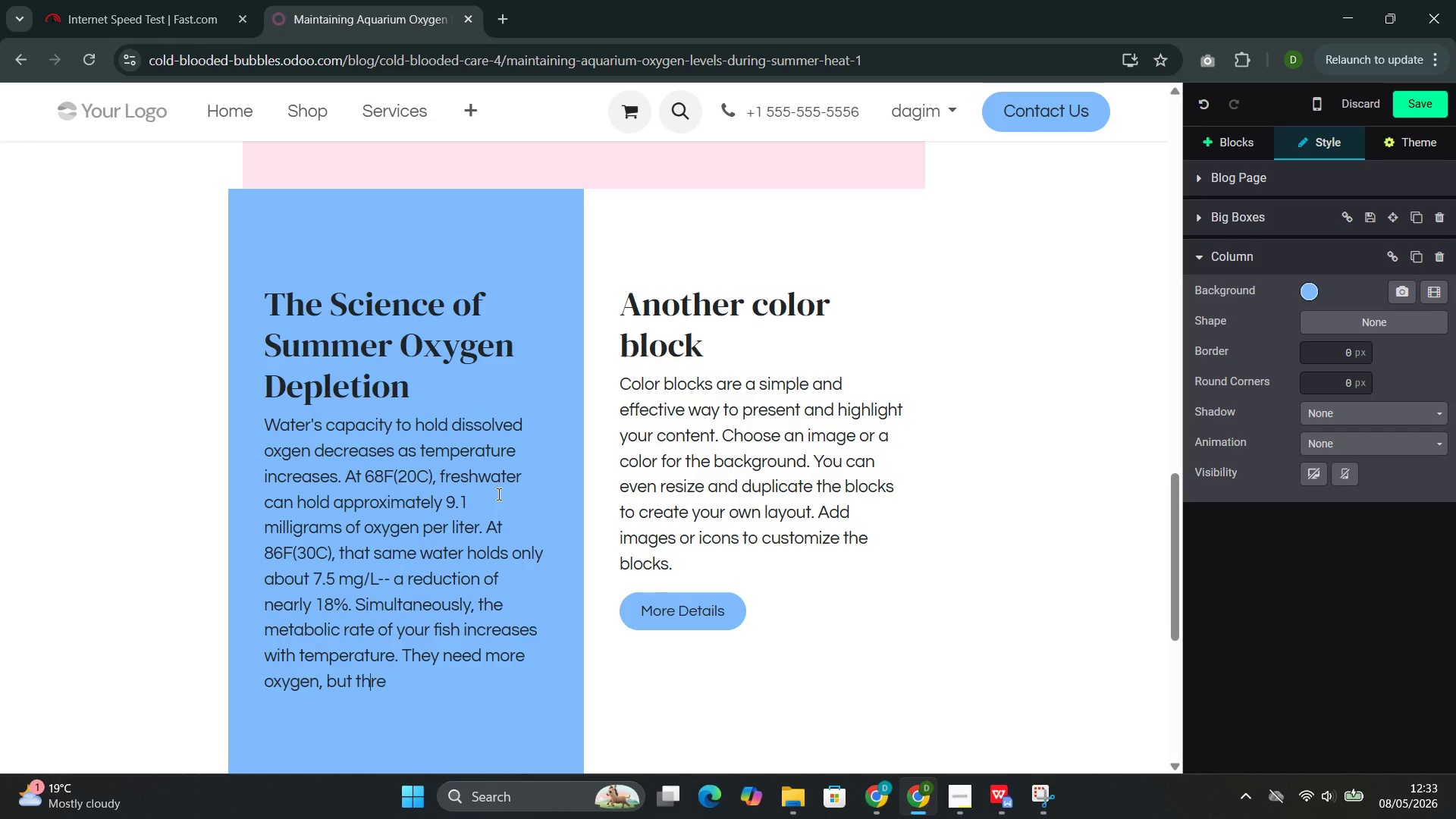 
key(ArrowLeft)
 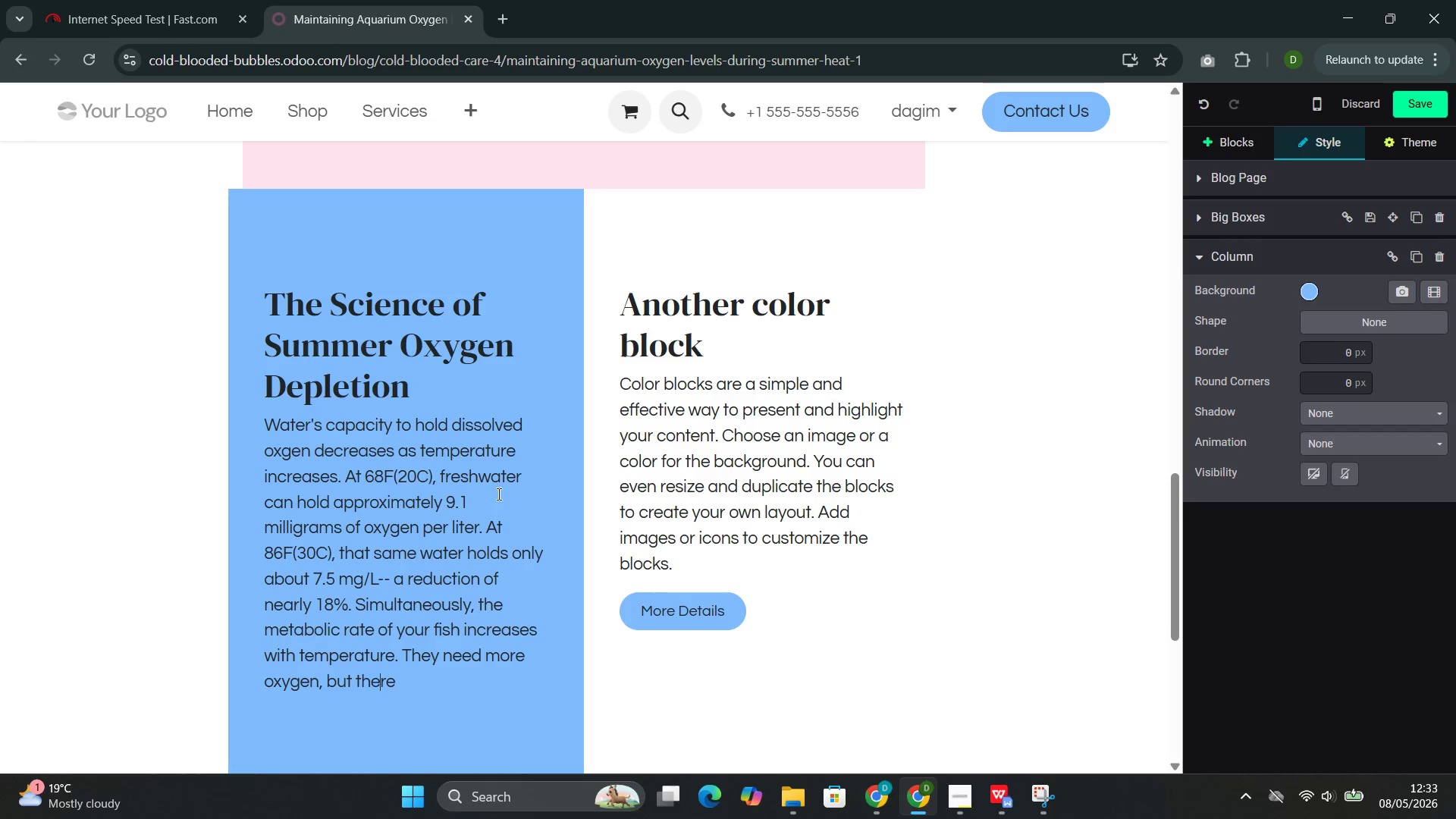 
key(E)
 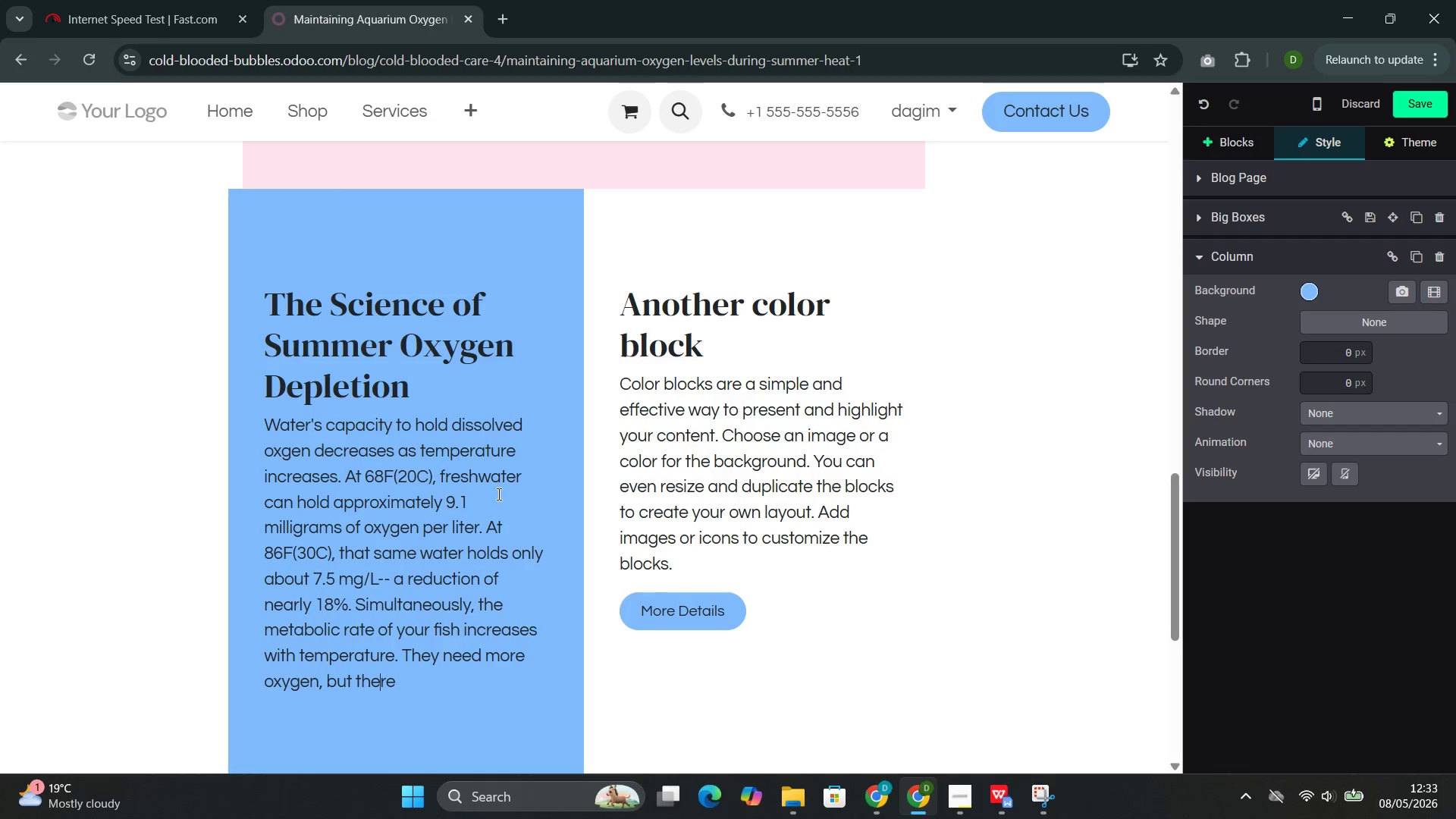 
key(ArrowRight)
 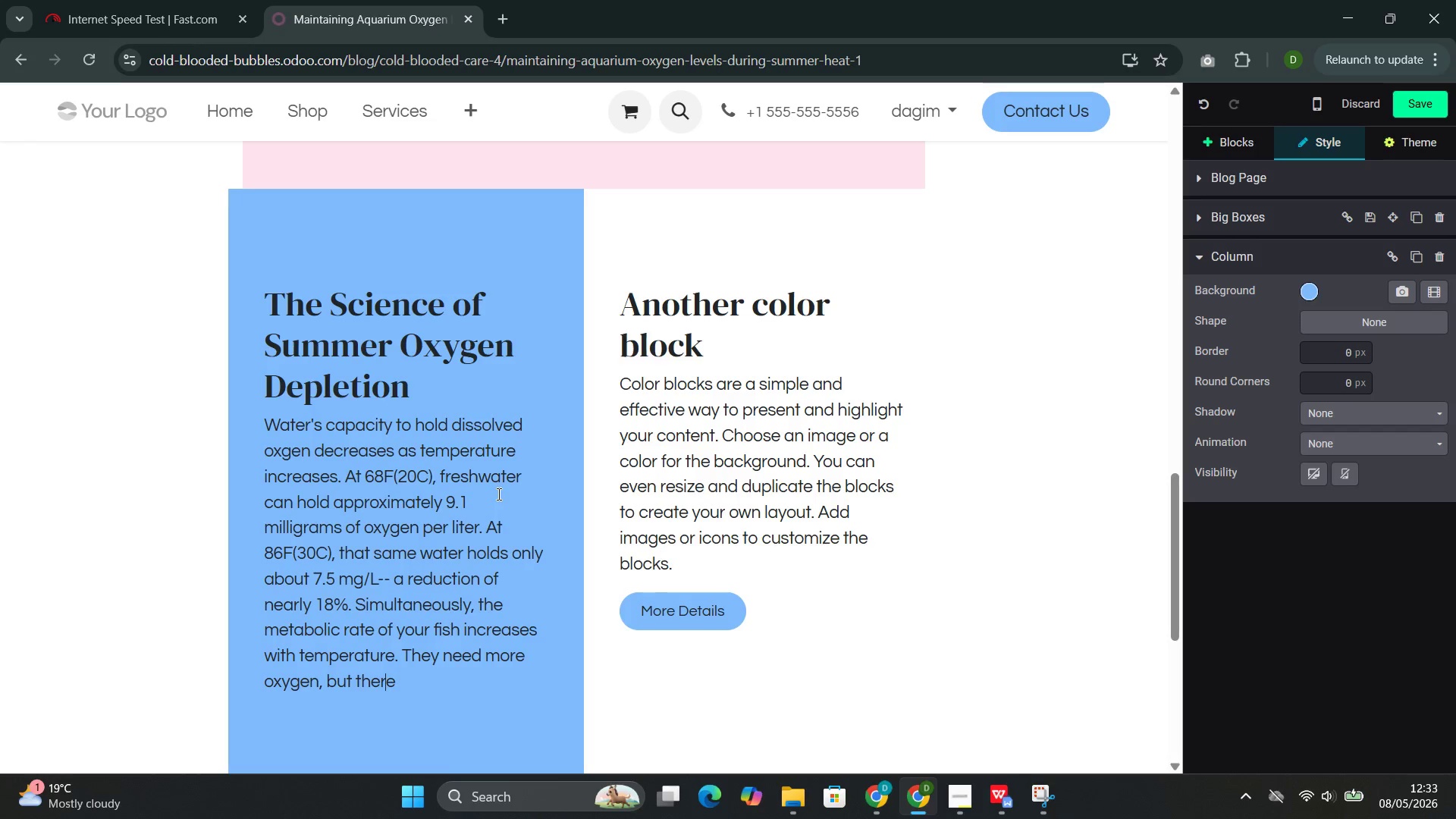 
key(ArrowRight)
 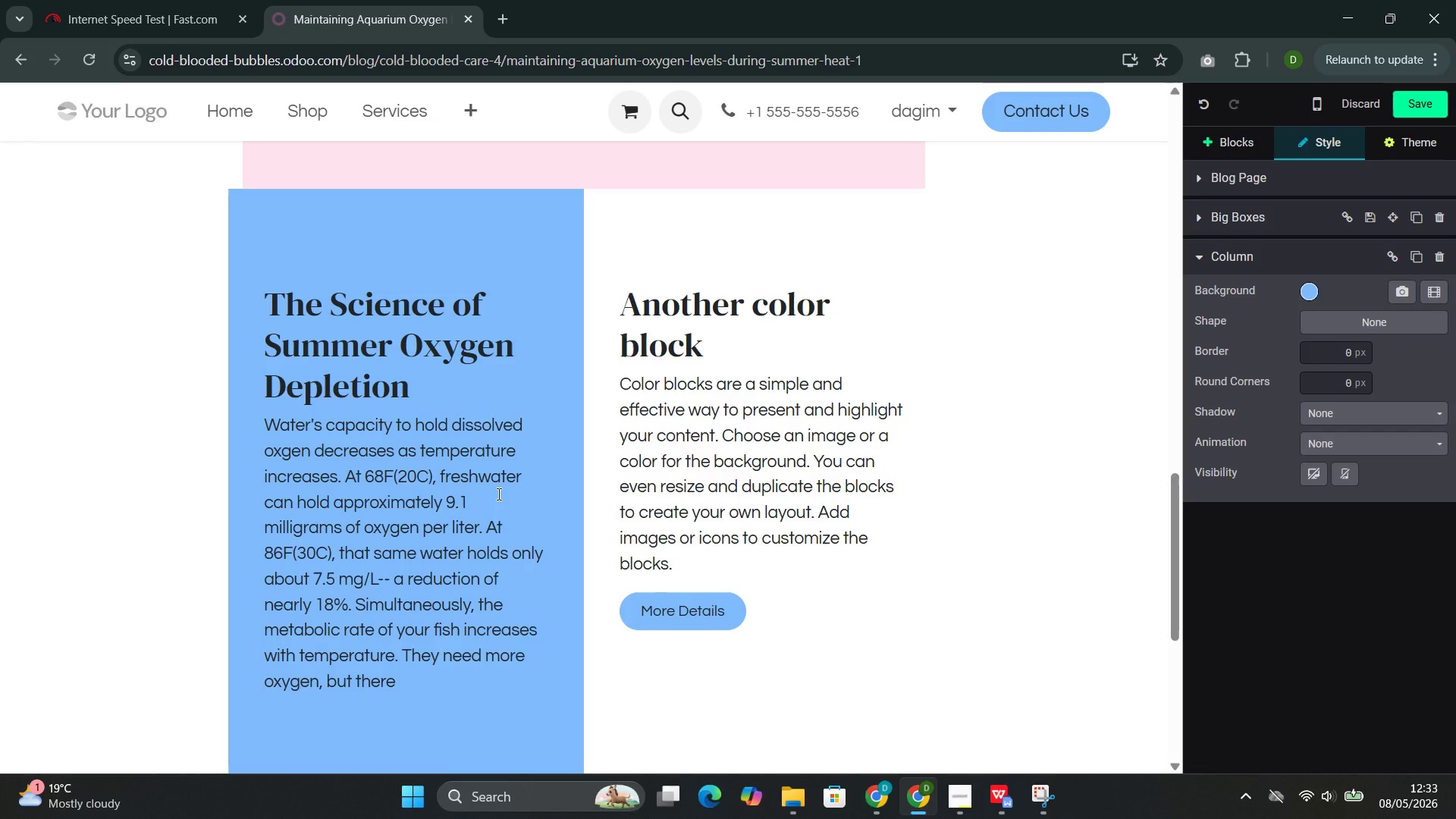 
type( is less available.)
 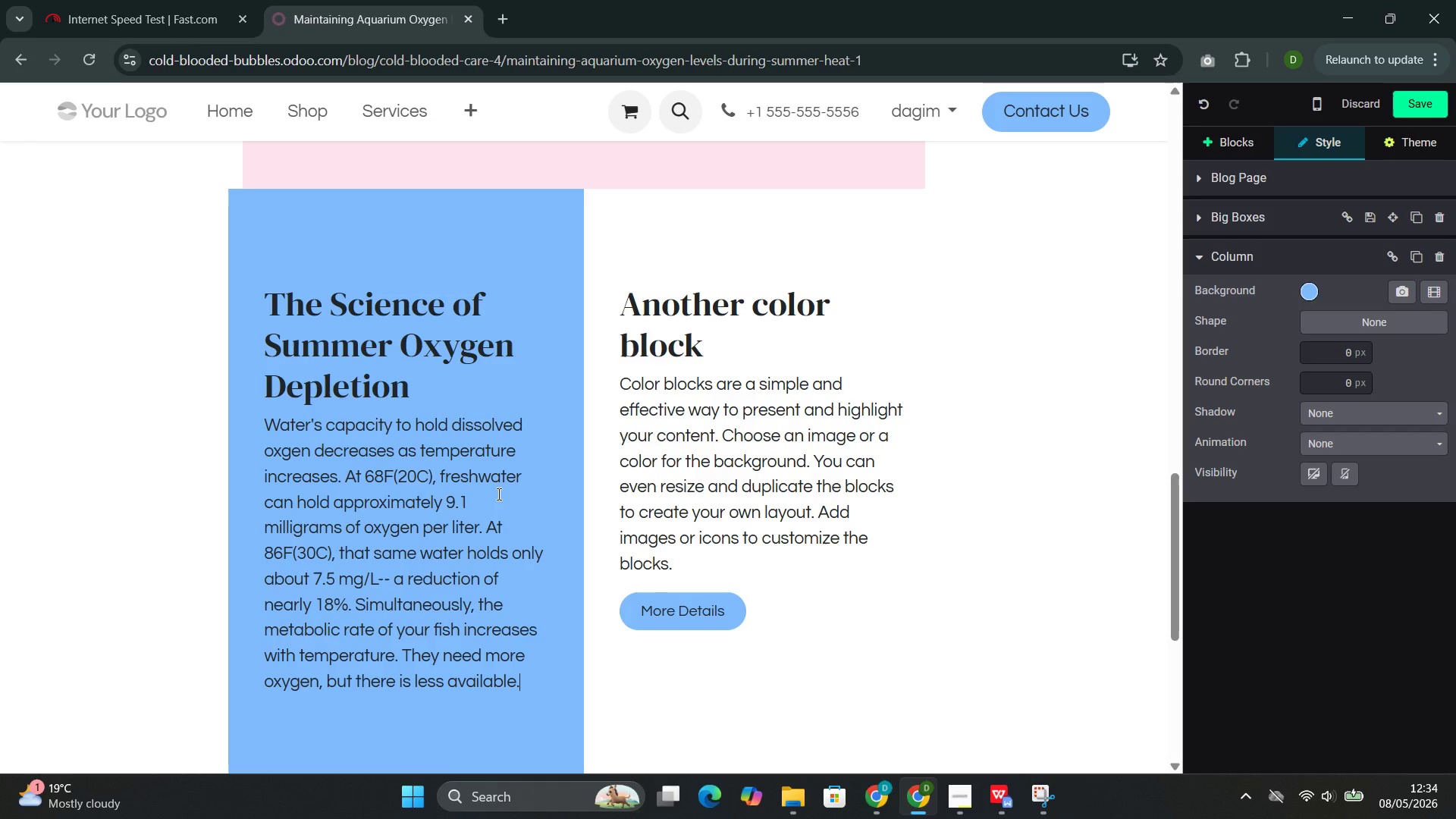 
wait(8.55)
 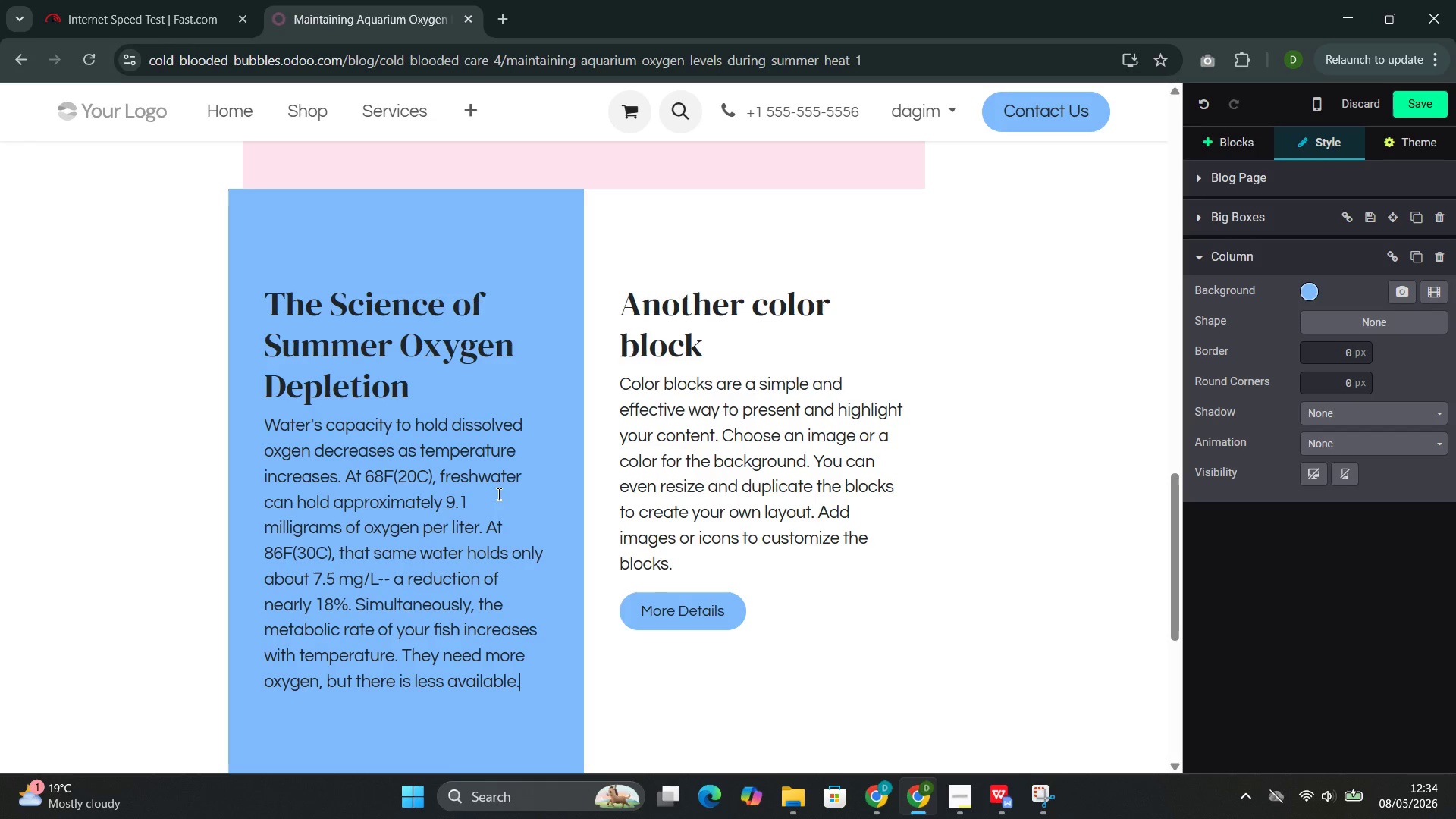 
left_click([696, 266])
 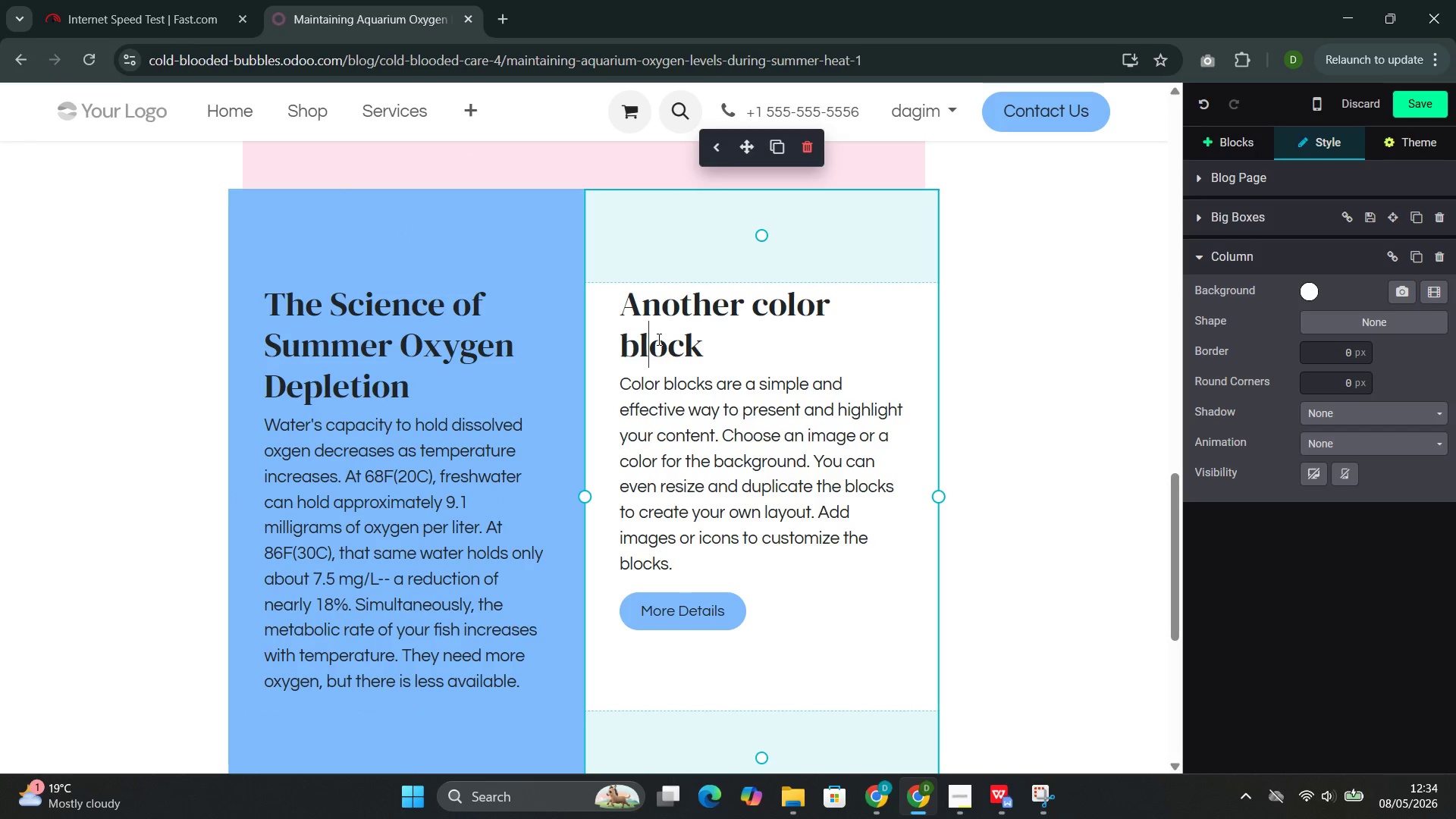 
double_click([657, 339])
 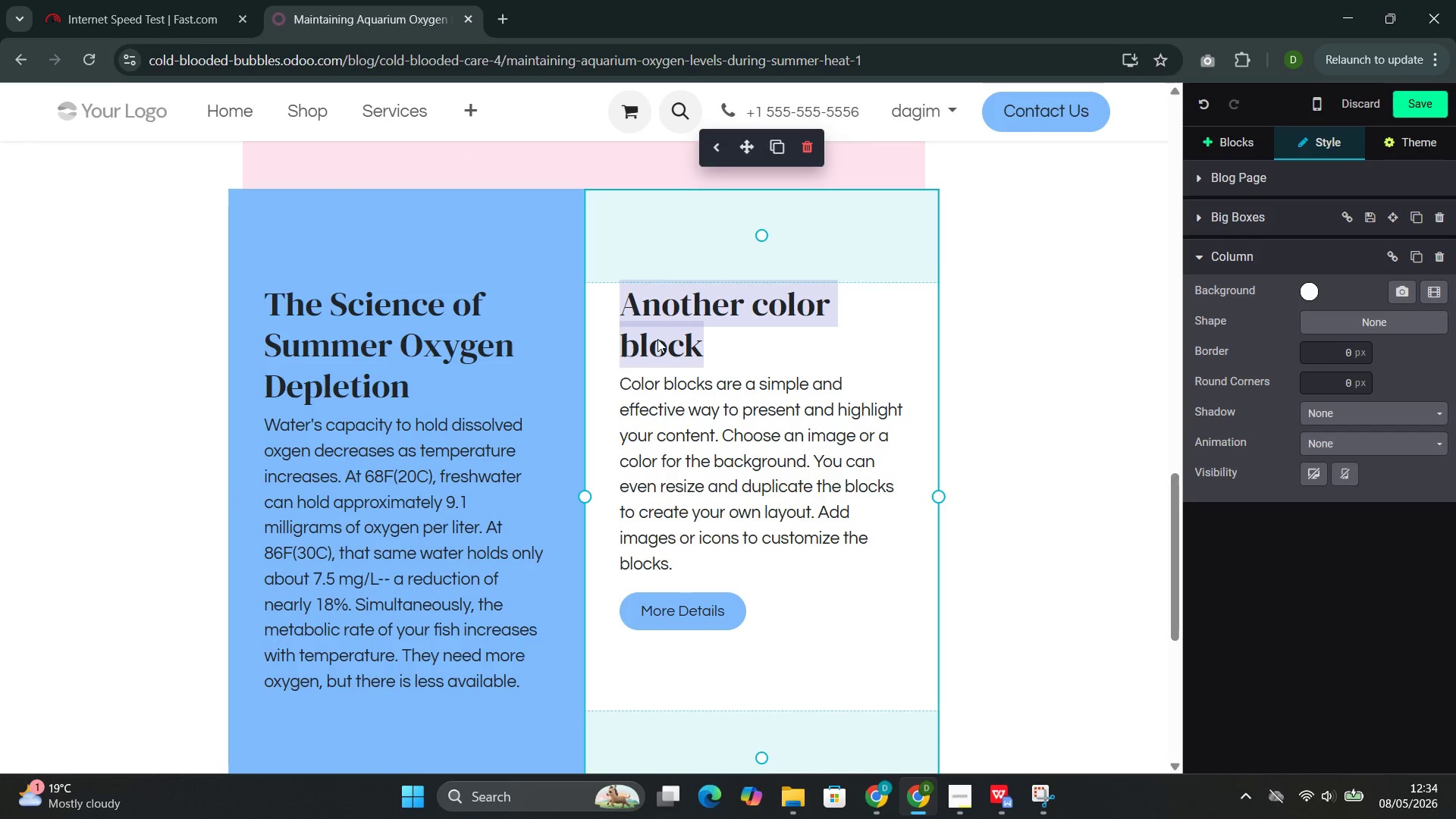 
triple_click([657, 339])
 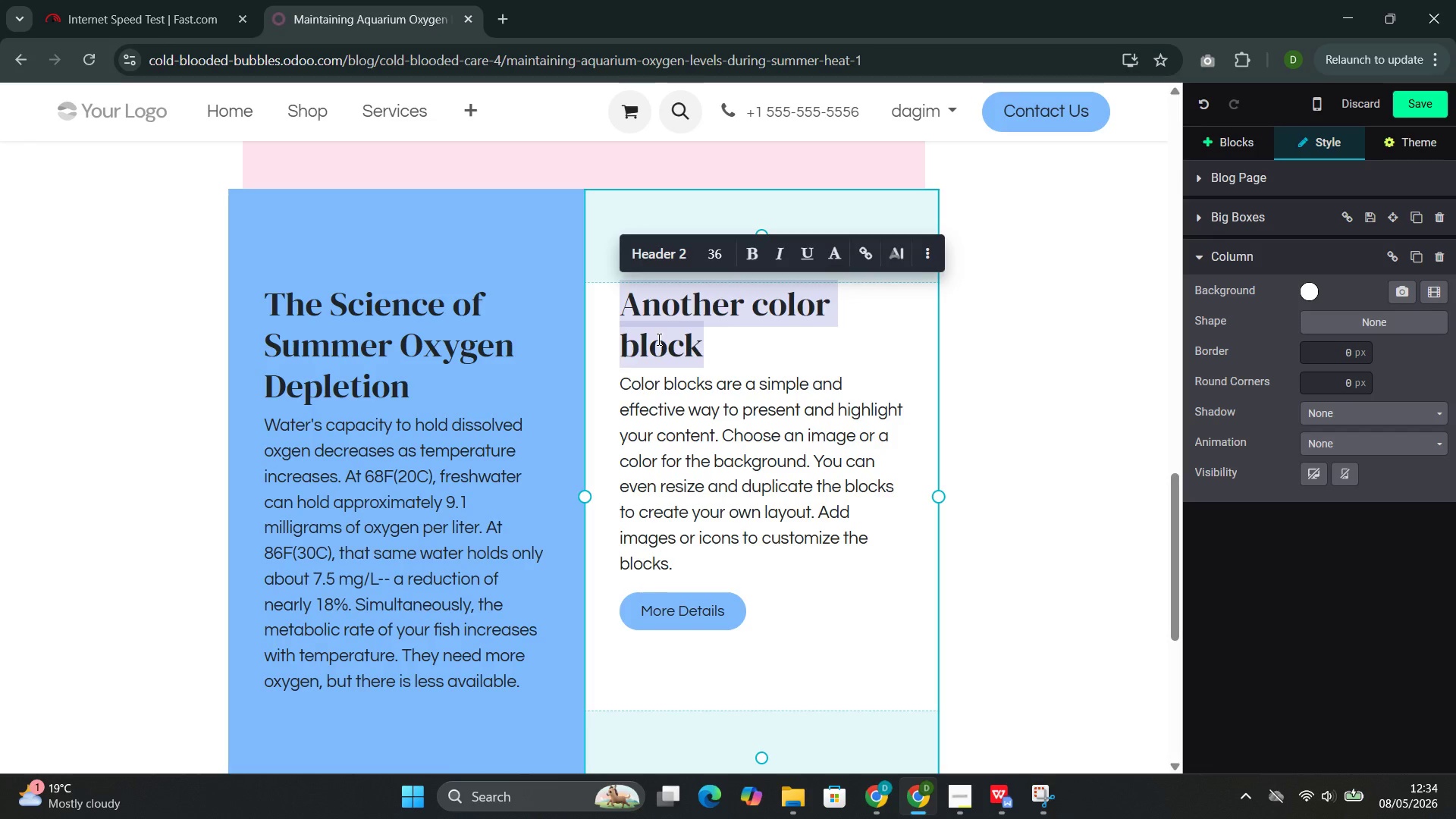 
key(Backspace)
 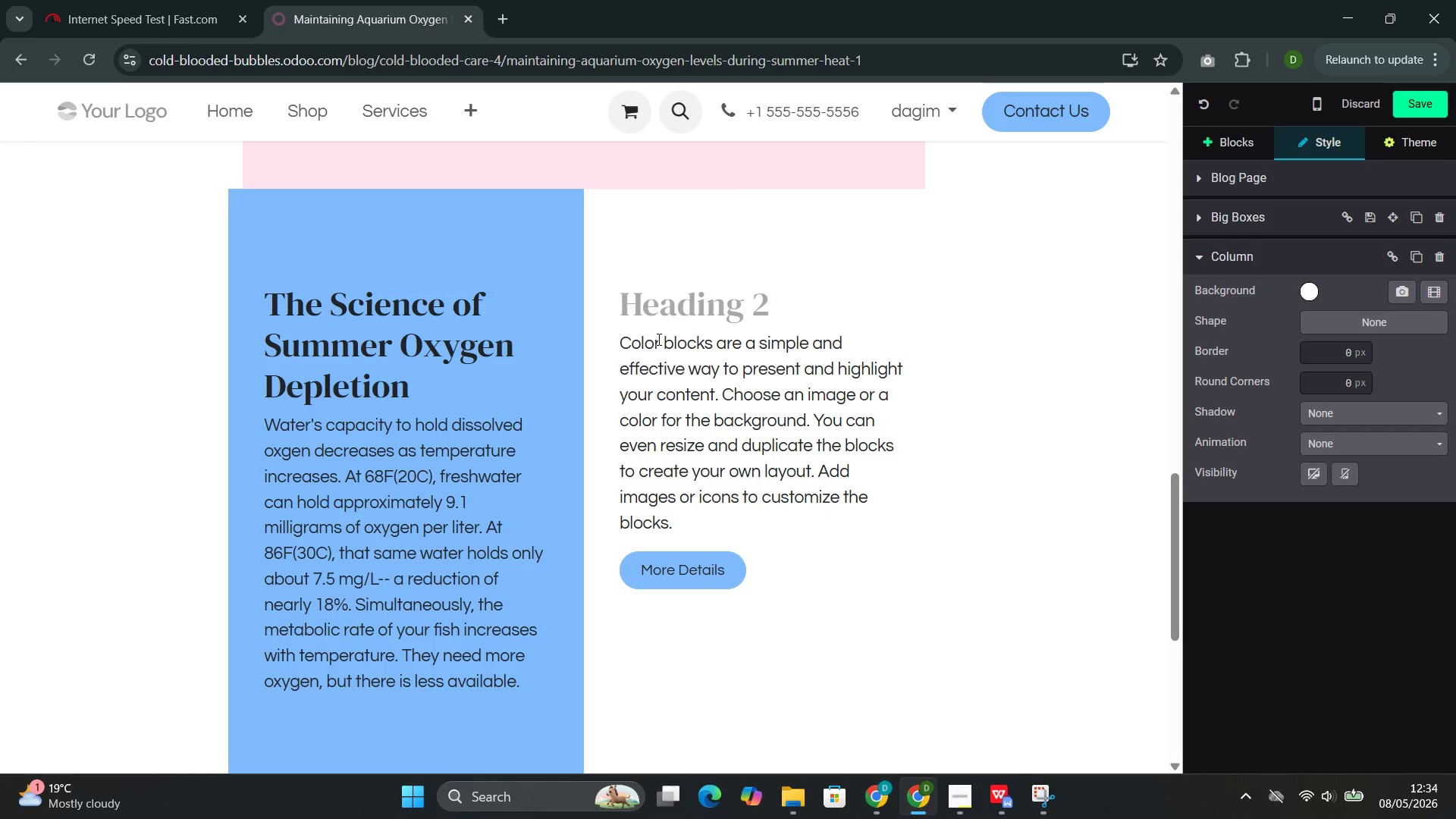 
key(Backspace)
 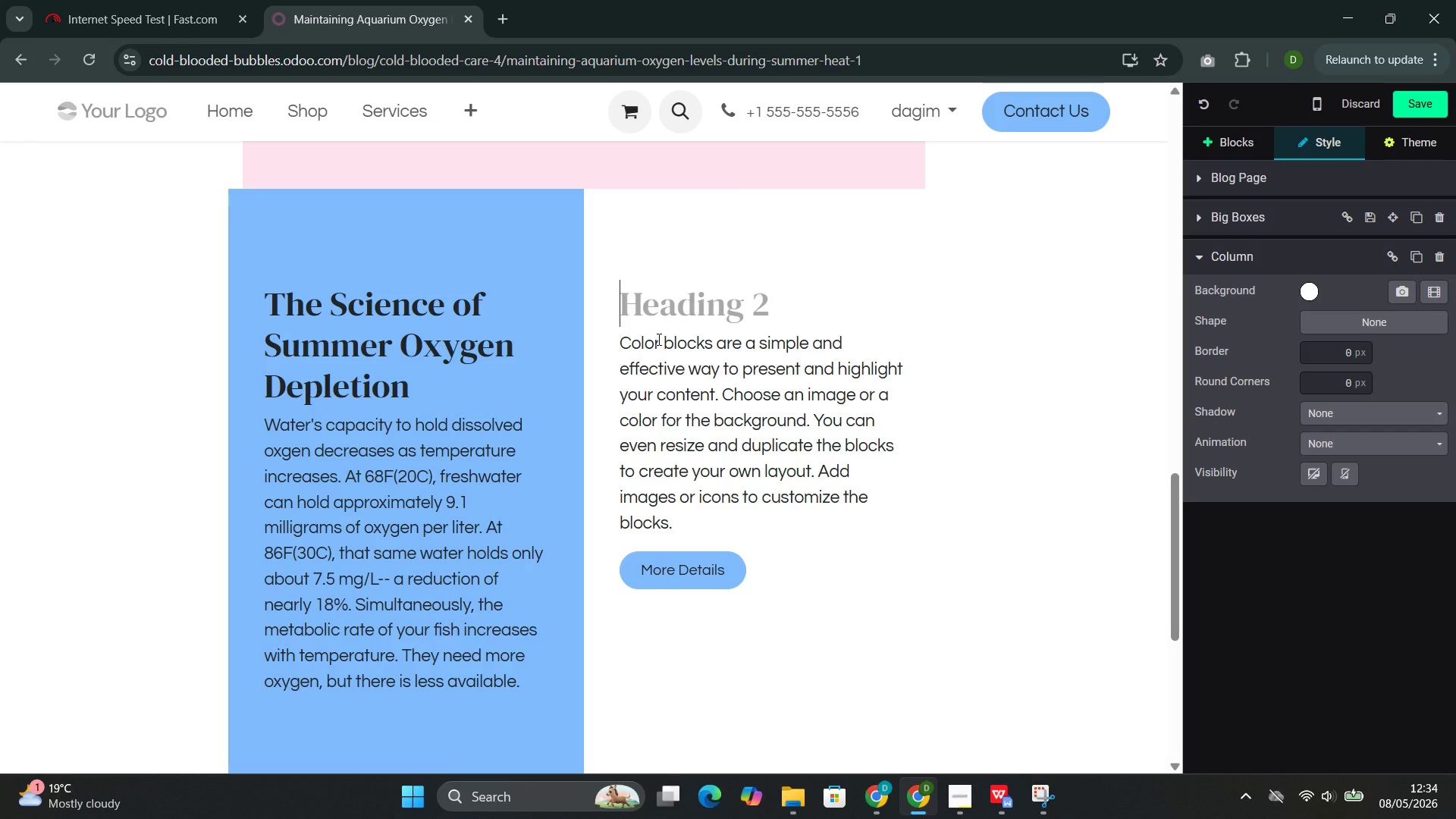 
key(ArrowDown)
 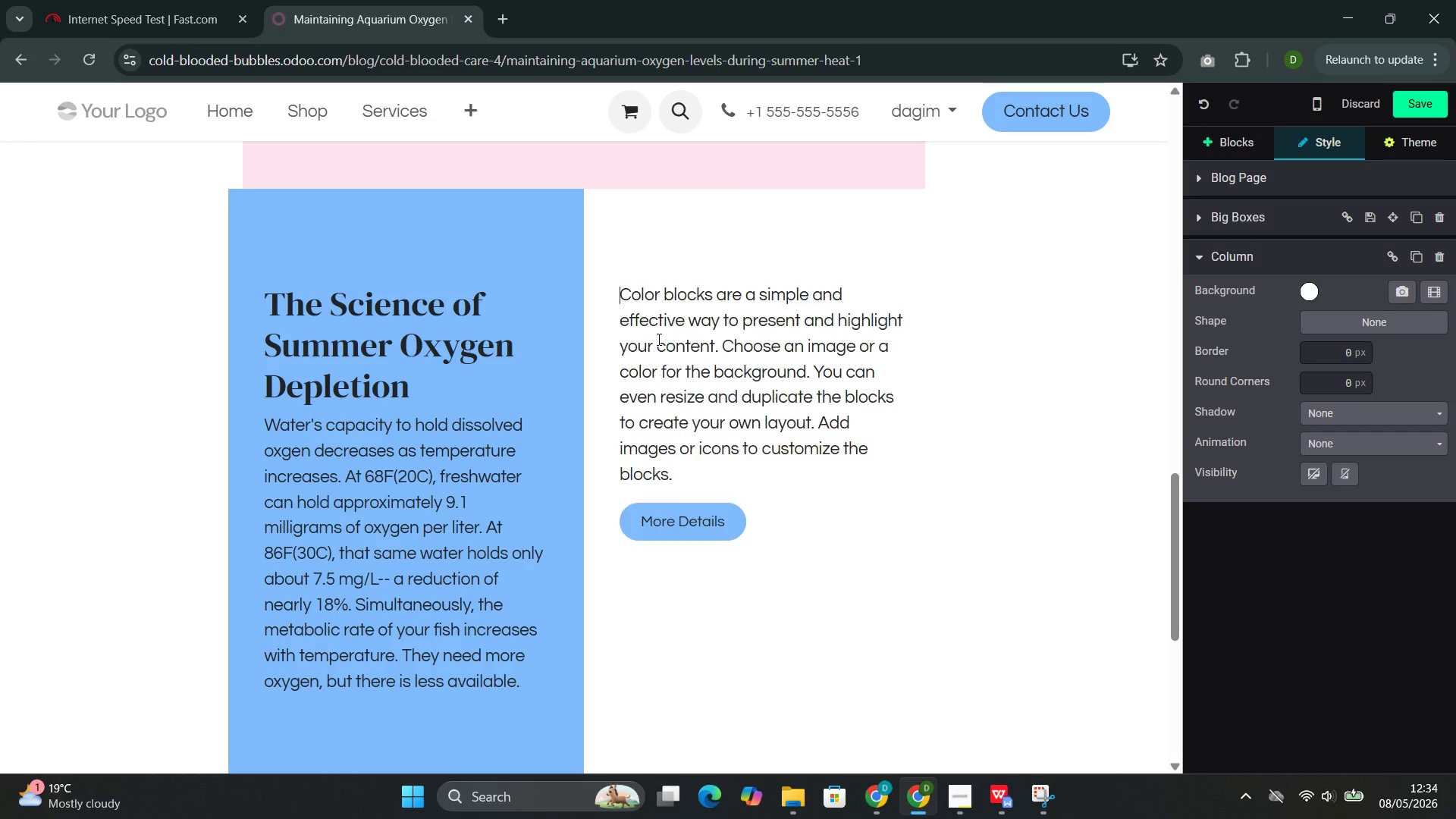 
key(Backspace)
 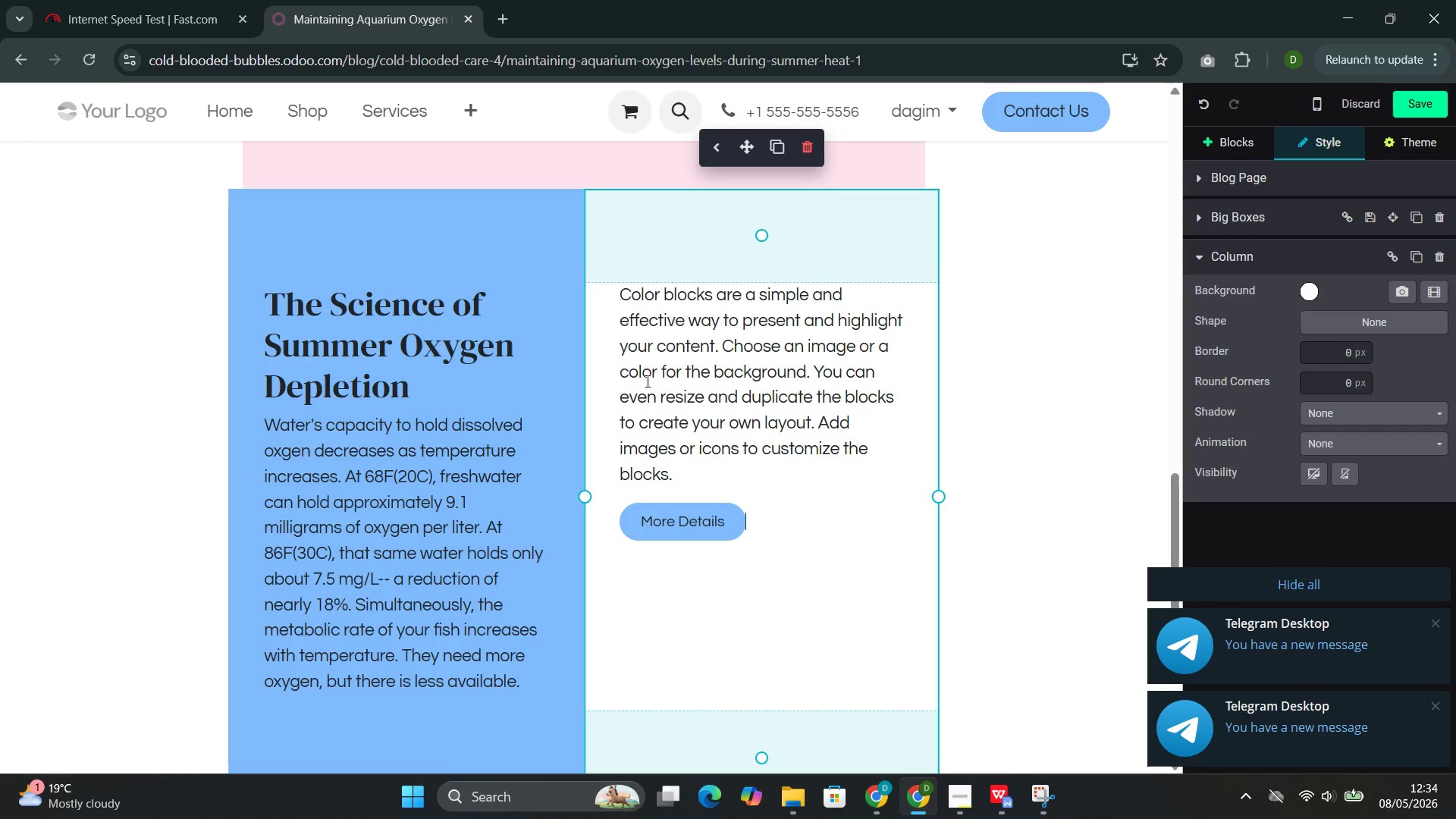 
mouse_move([709, 517])
 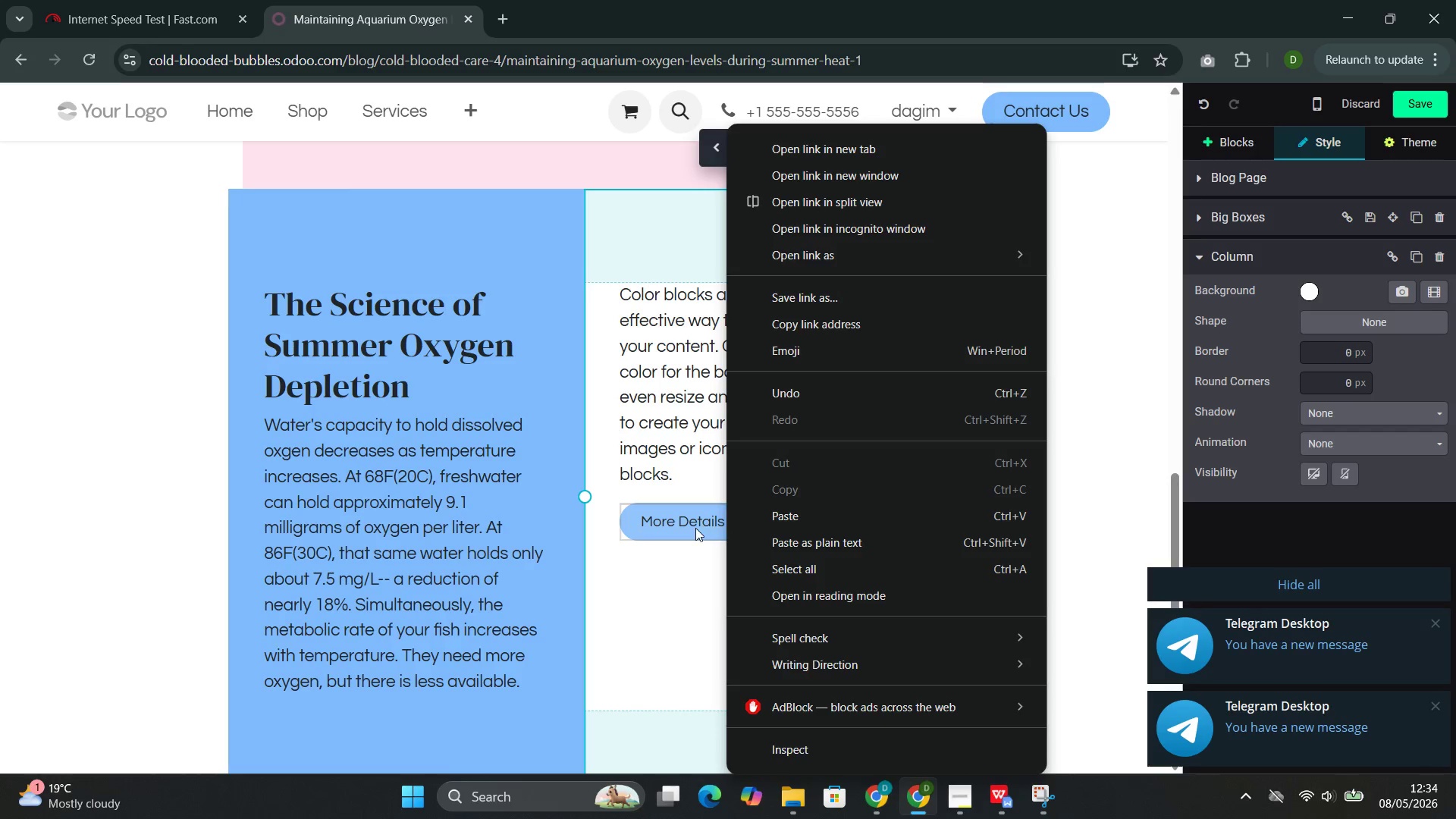 
left_click([695, 528])
 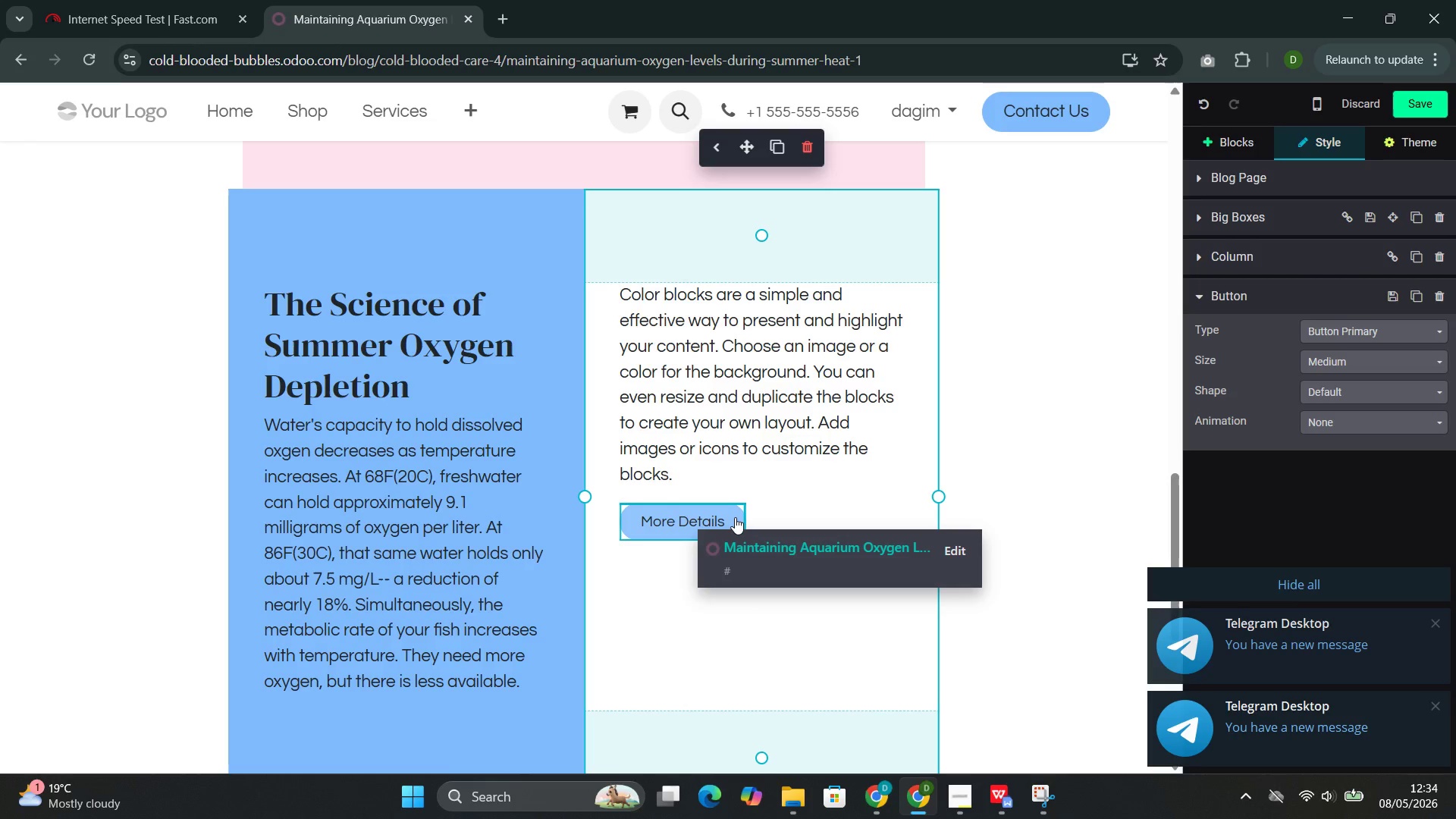 
left_click([735, 517])
 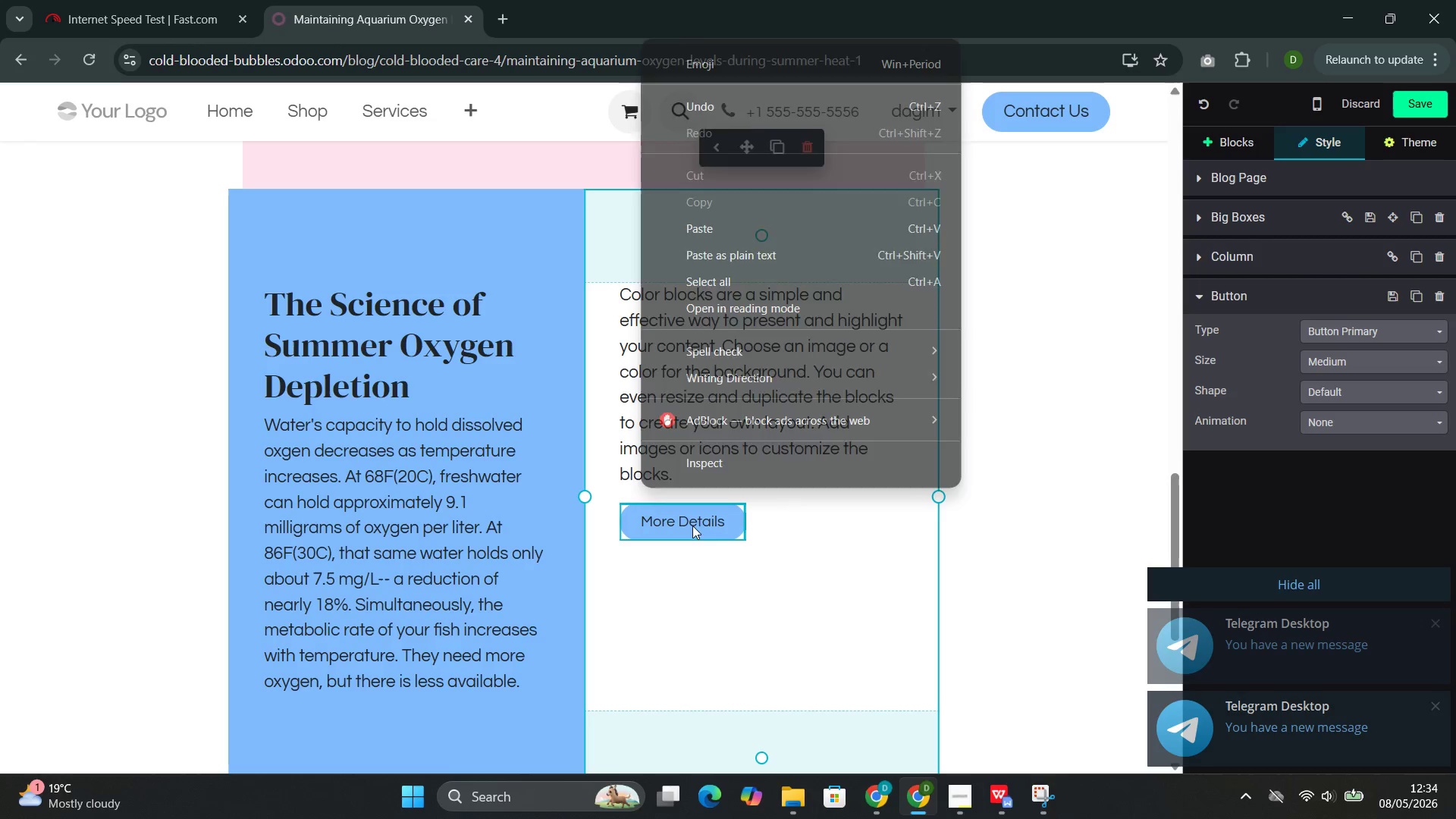 
left_click([785, 585])
 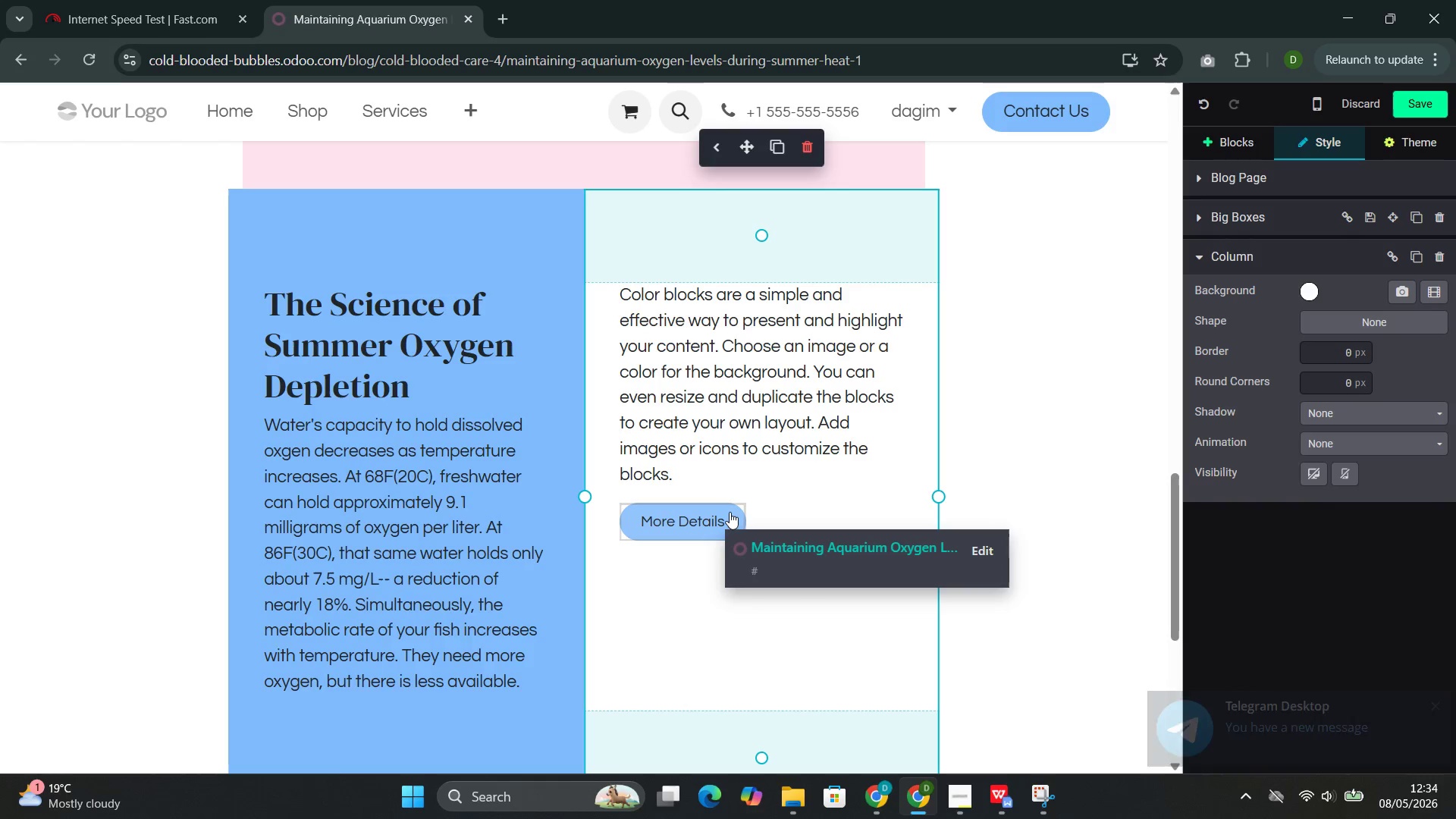 
left_click_drag(start_coordinate=[730, 512], to_coordinate=[632, 297])
 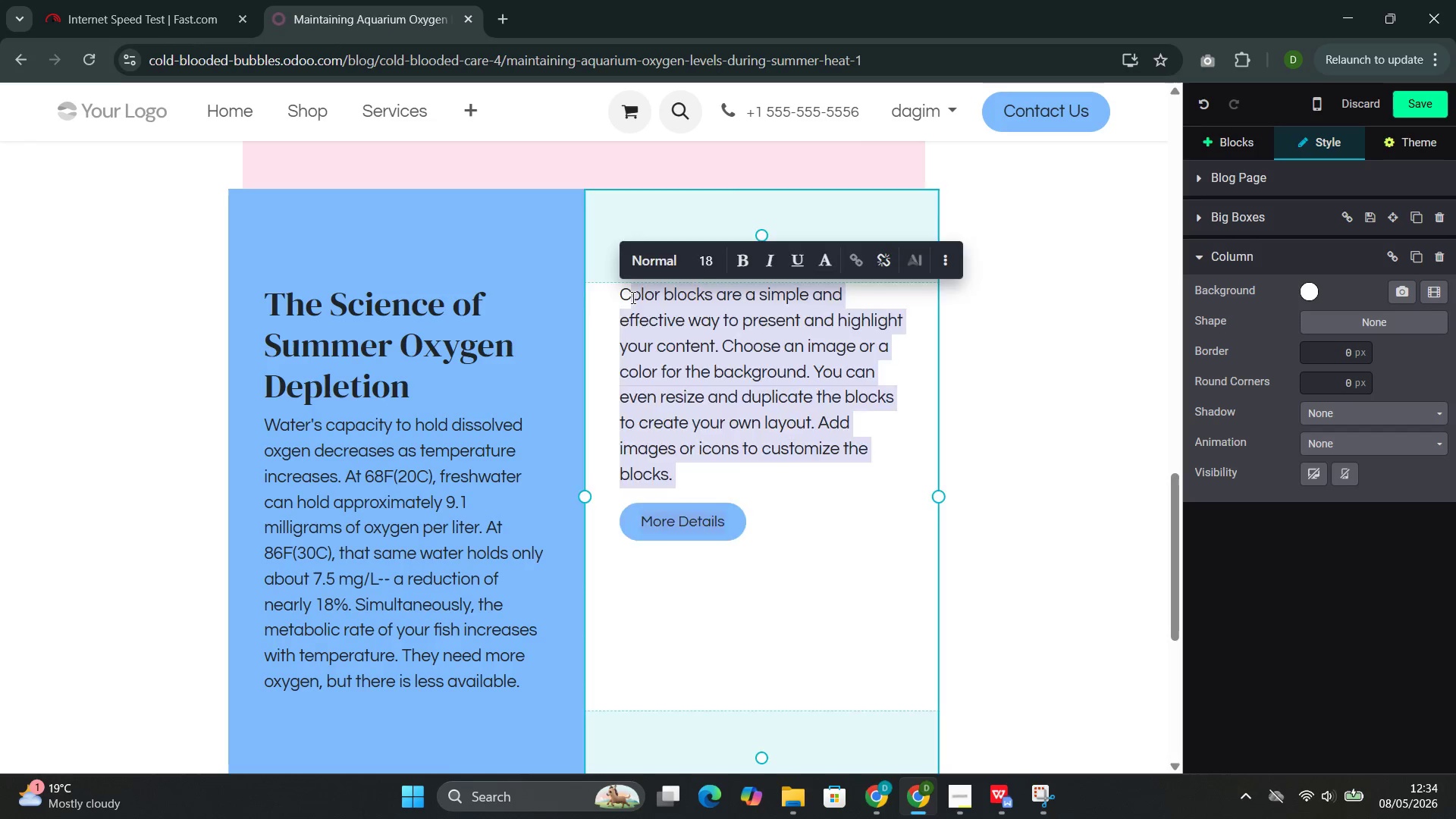 
key(Backspace)
 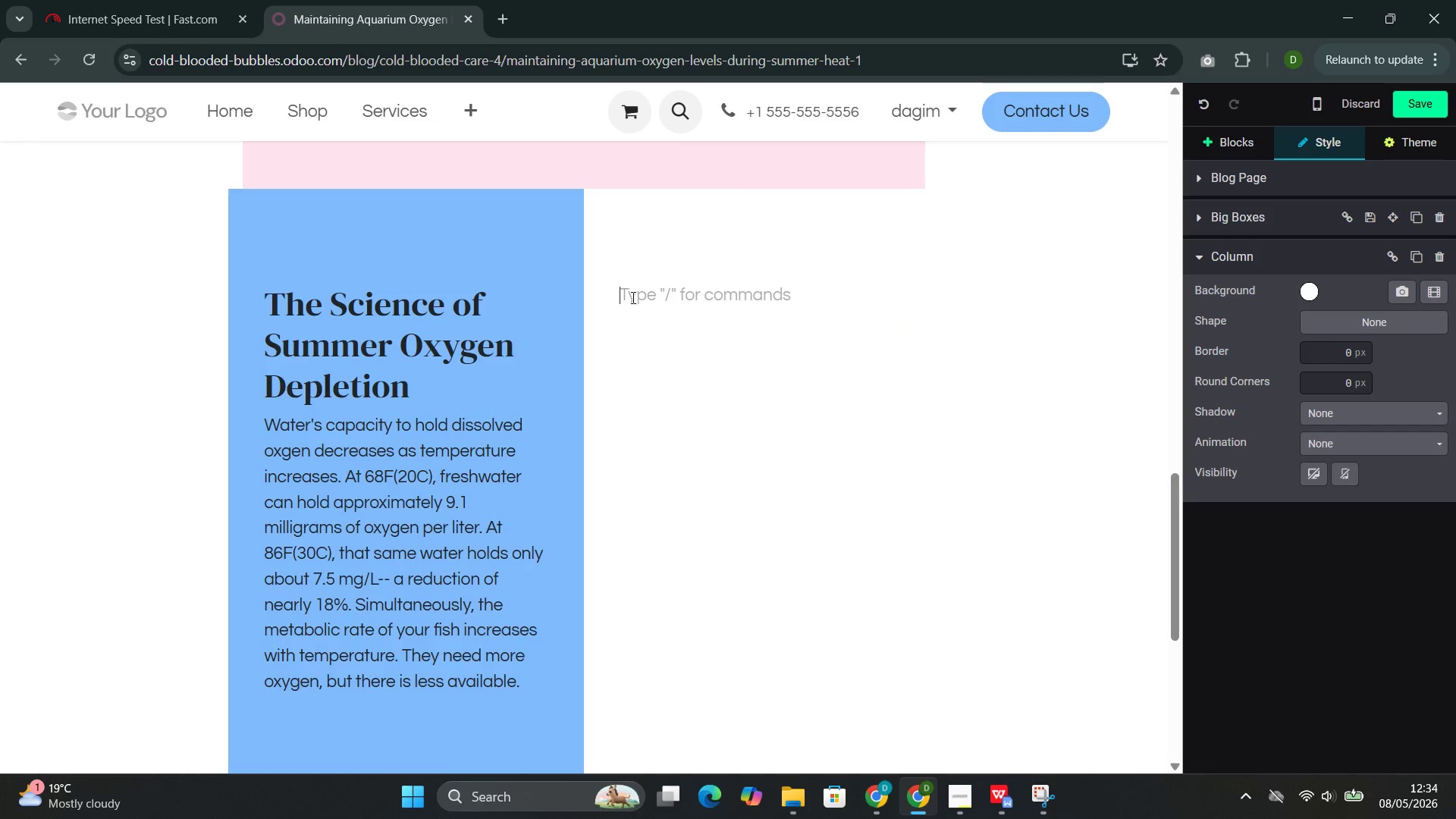 
key(Backspace)
 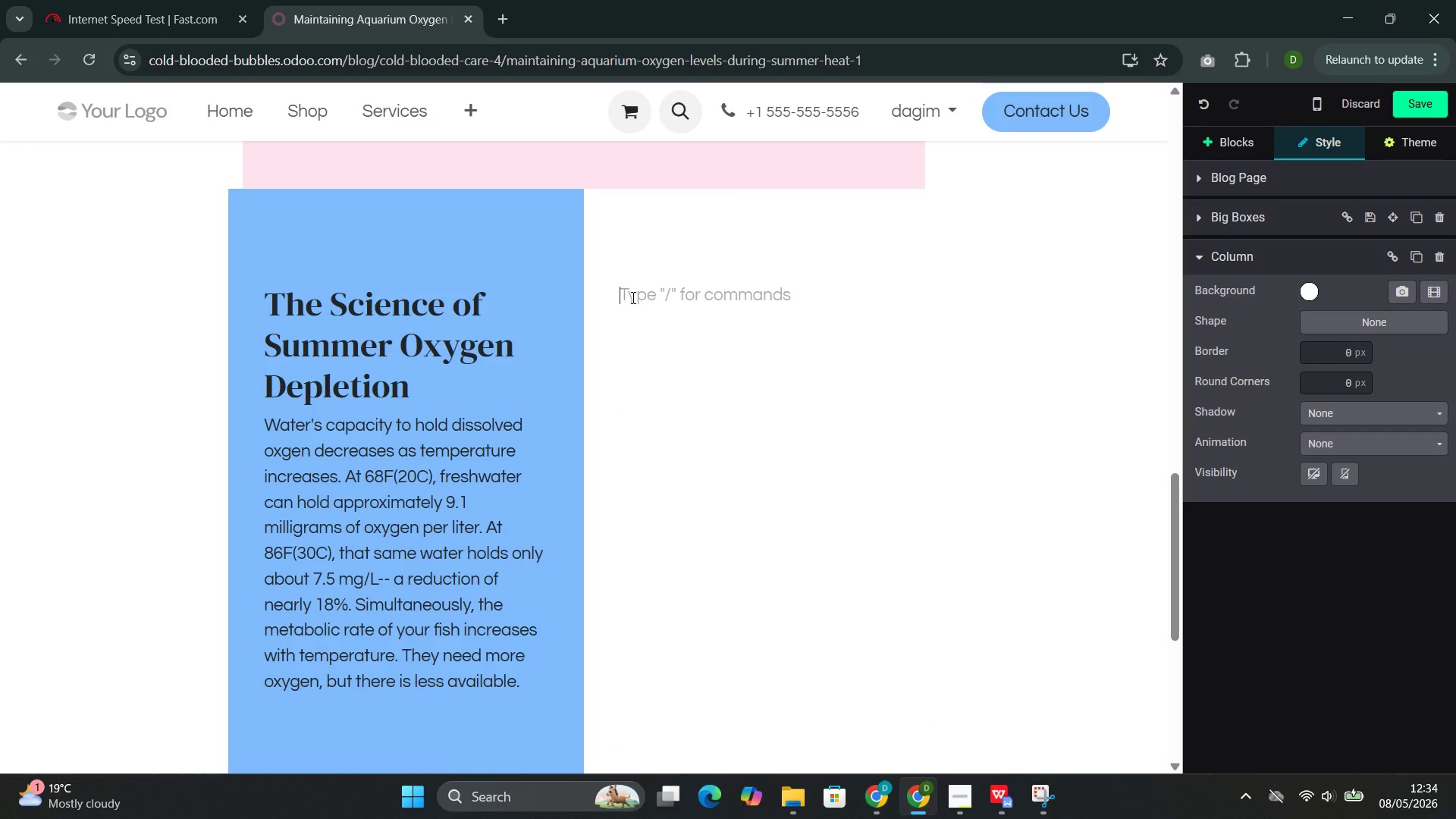 
type(The comn)
key(Backspace)
type(bination )
key(Backspace)
type(--less )
 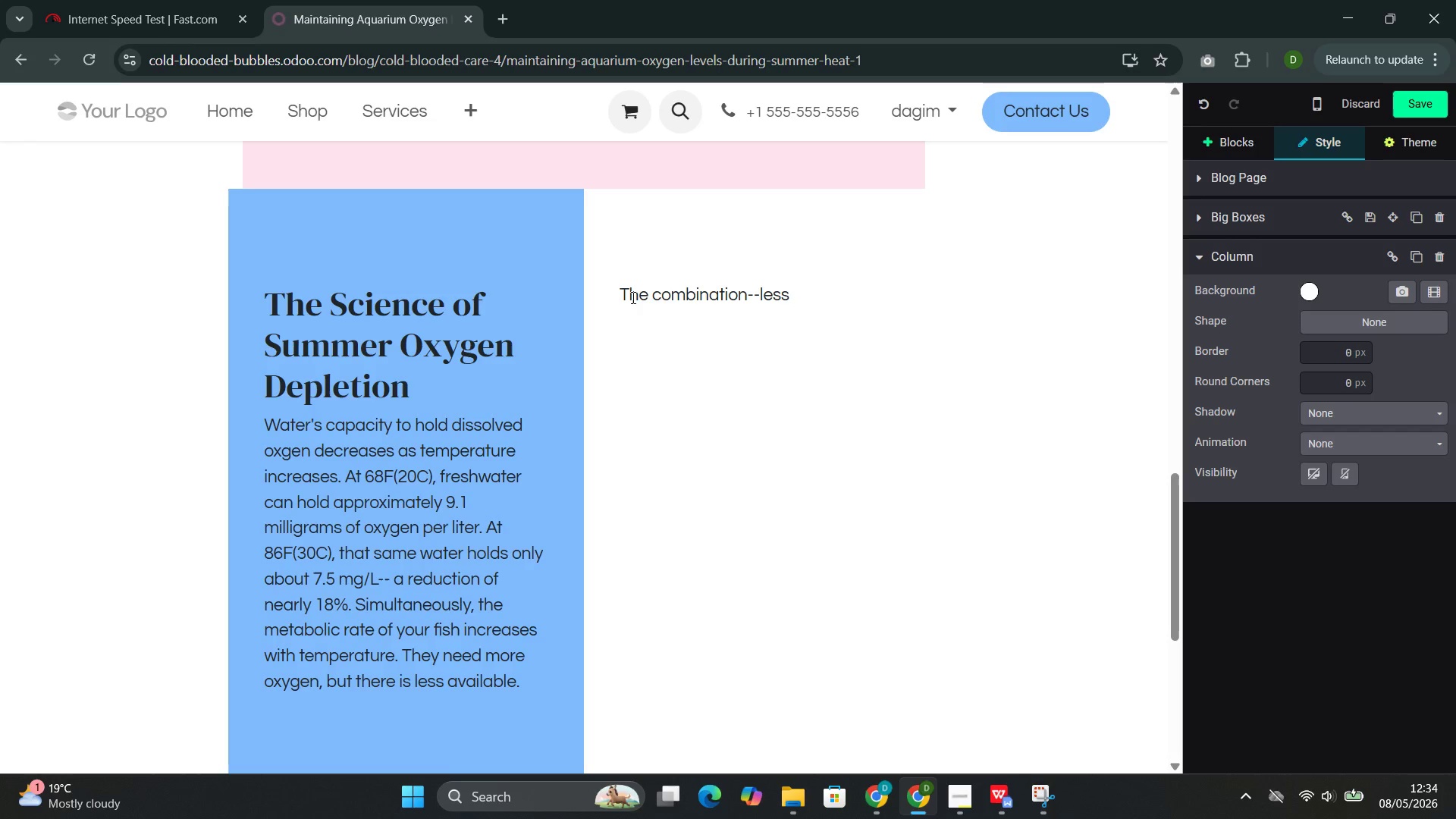 
wait(6.14)
 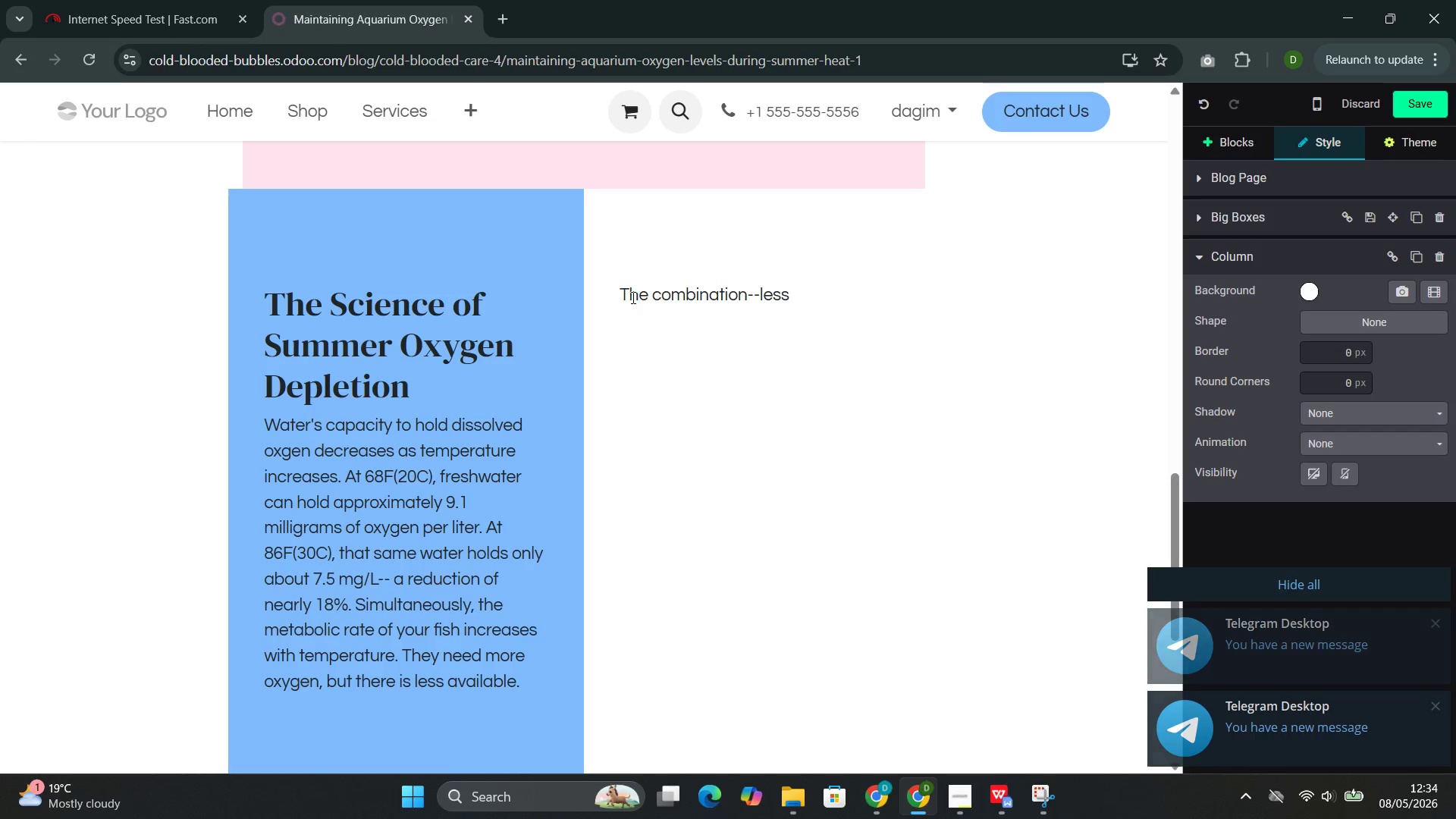 
type(avai;ab)
key(Backspace)
key(Backspace)
key(Backspace)
key(Backspace)
type(ilable oxygen, more demand from fish, more competition from bact)
 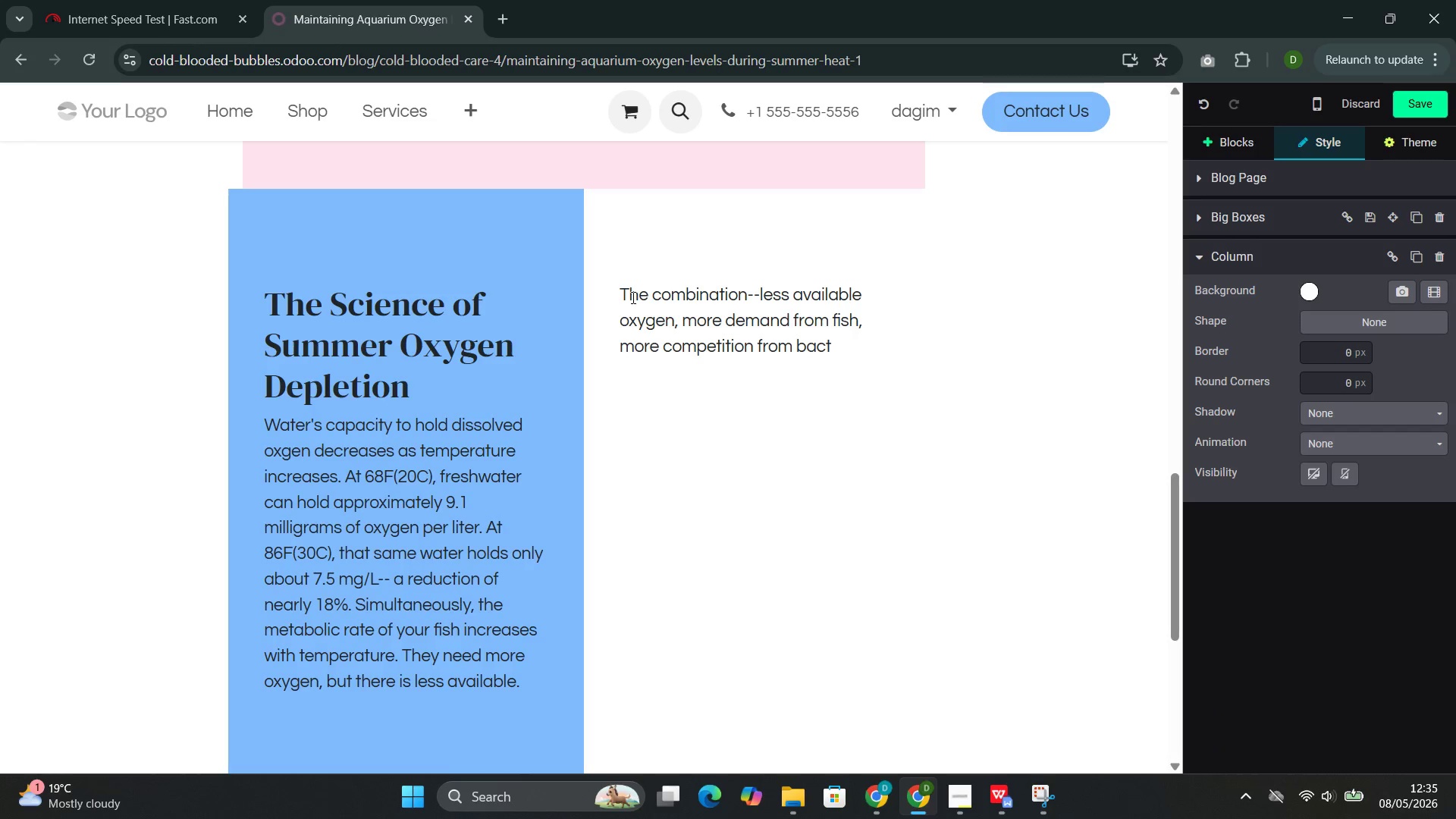 
type(eria--can )
 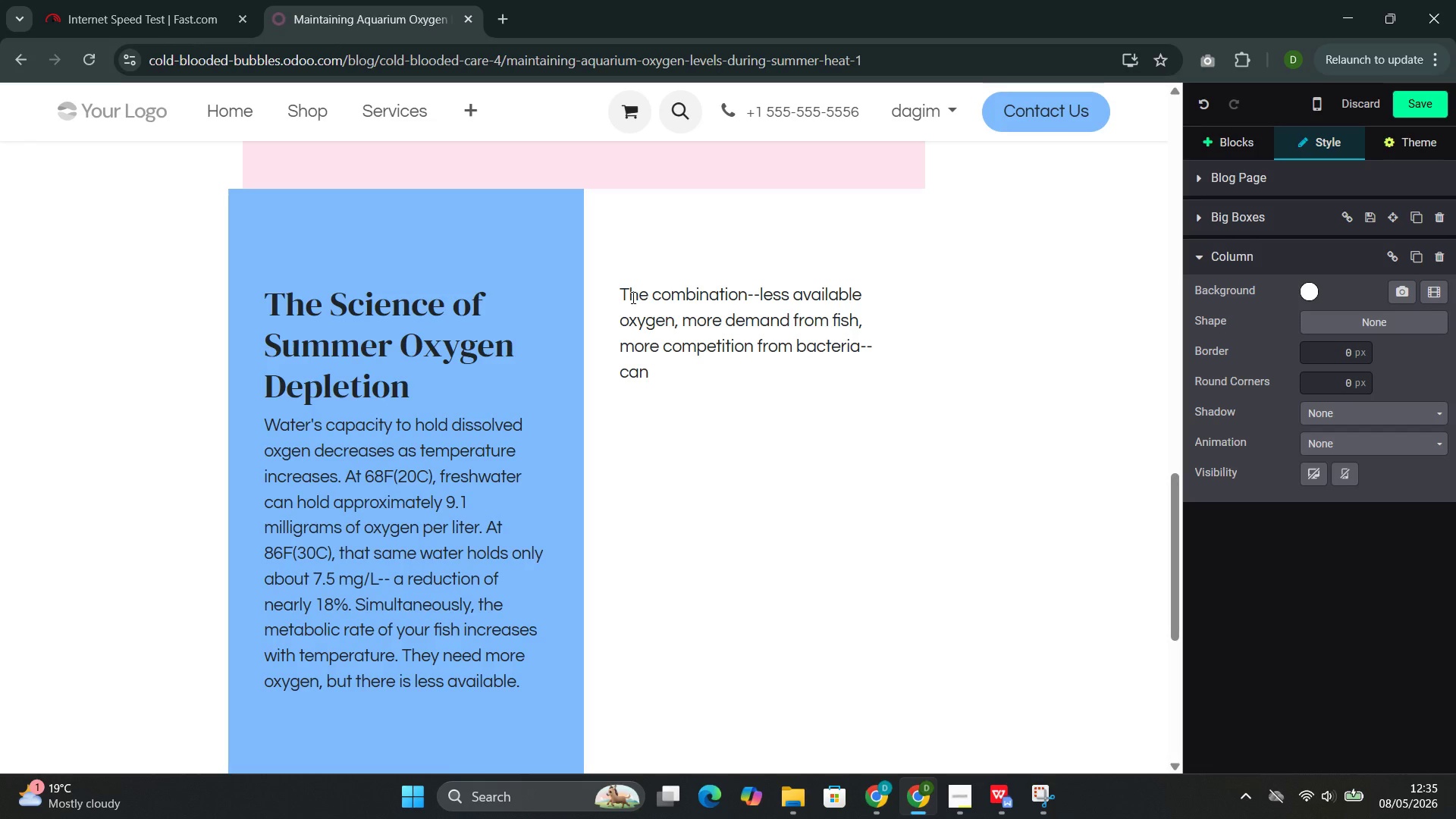 
wait(8.62)
 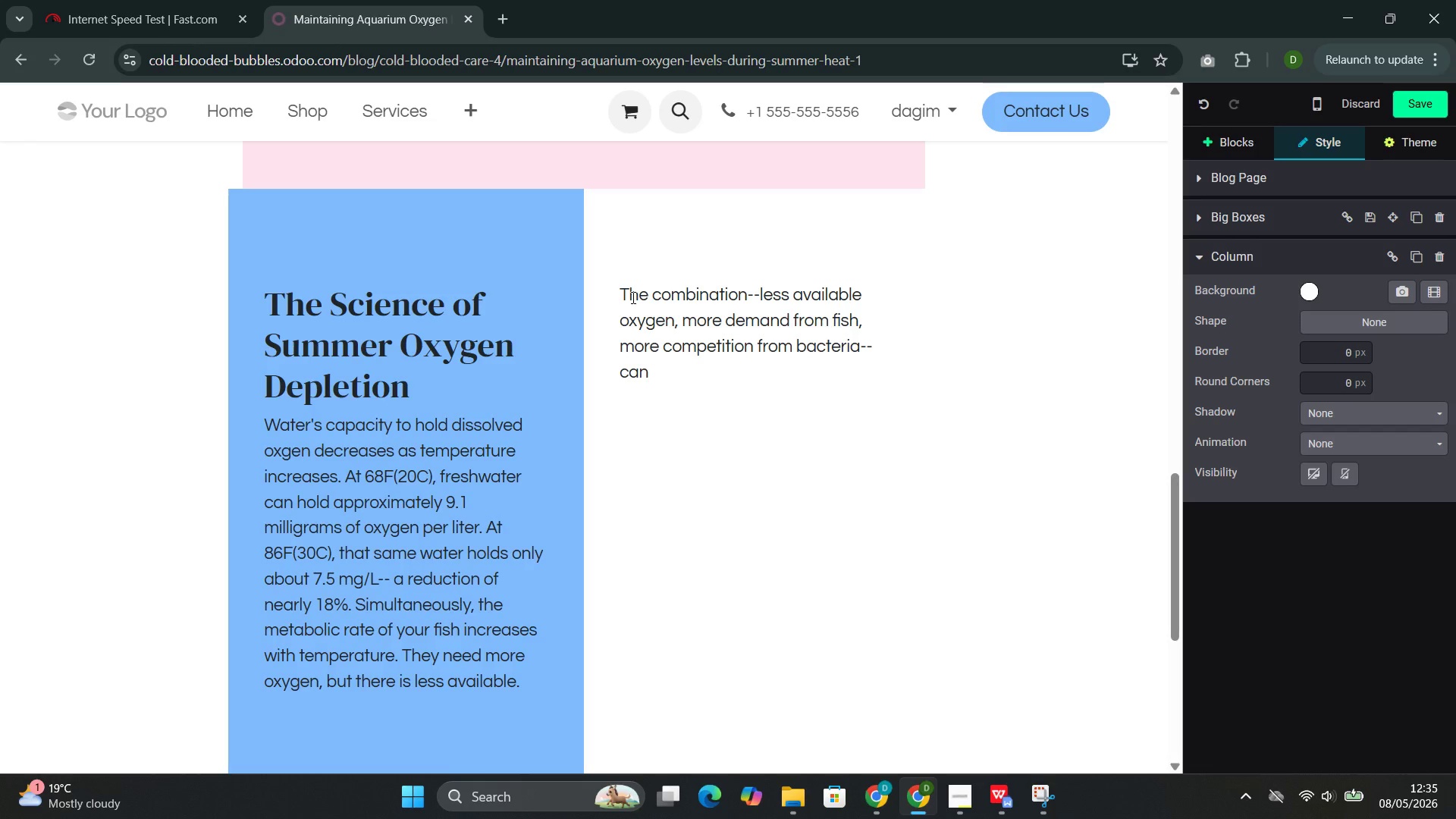 
key(C)
 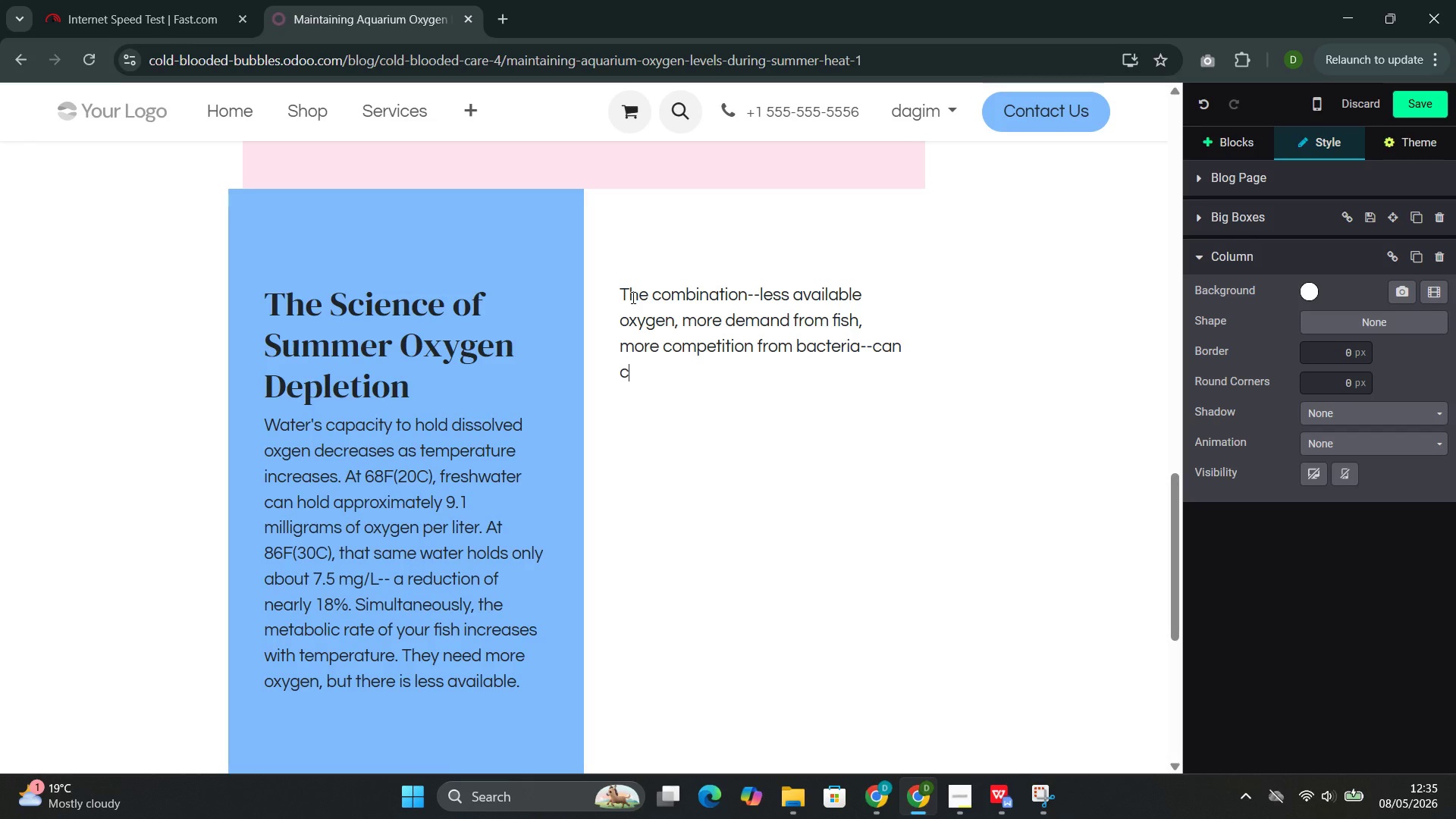 
type(reate)
 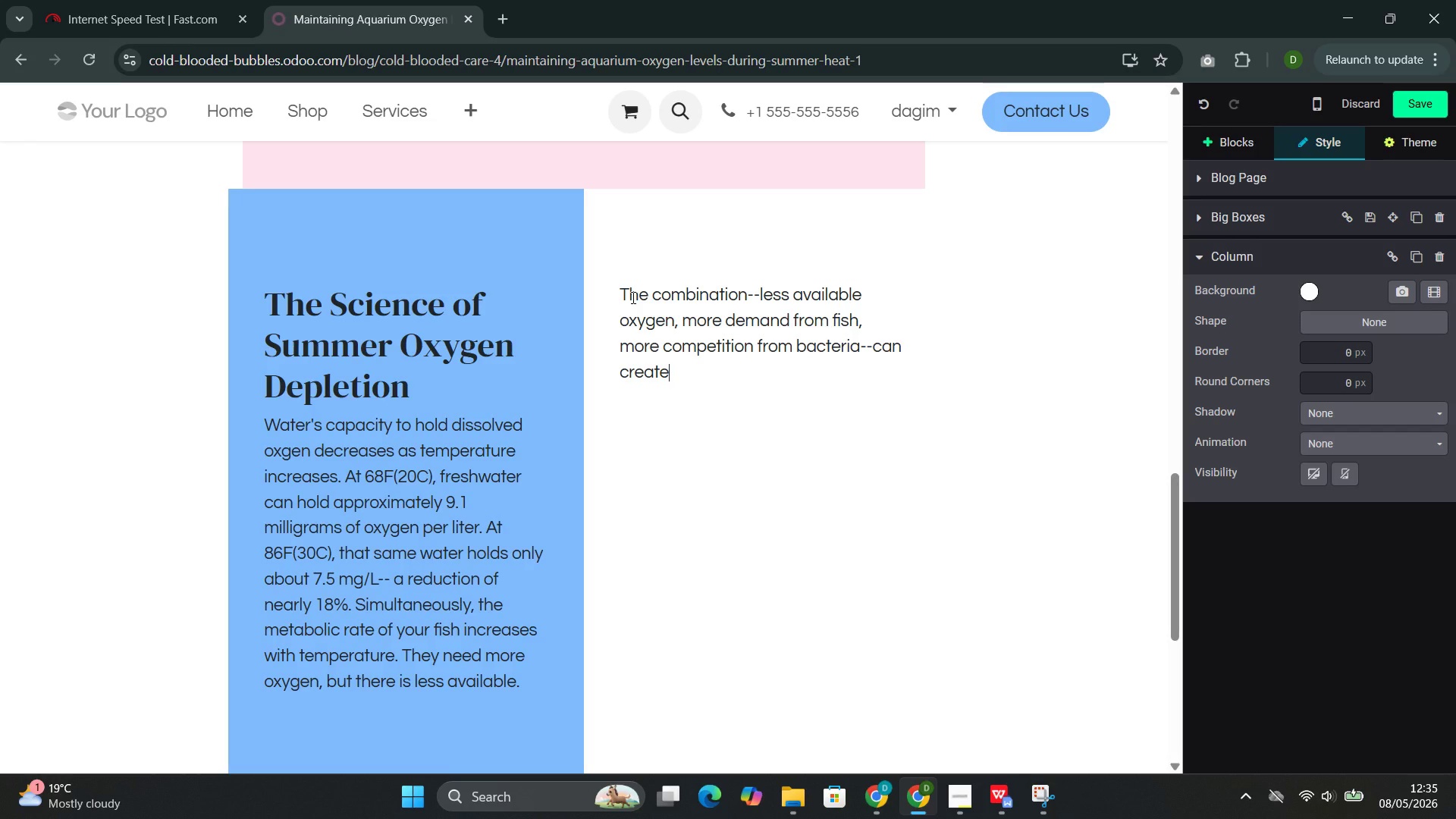 
wait(16.86)
 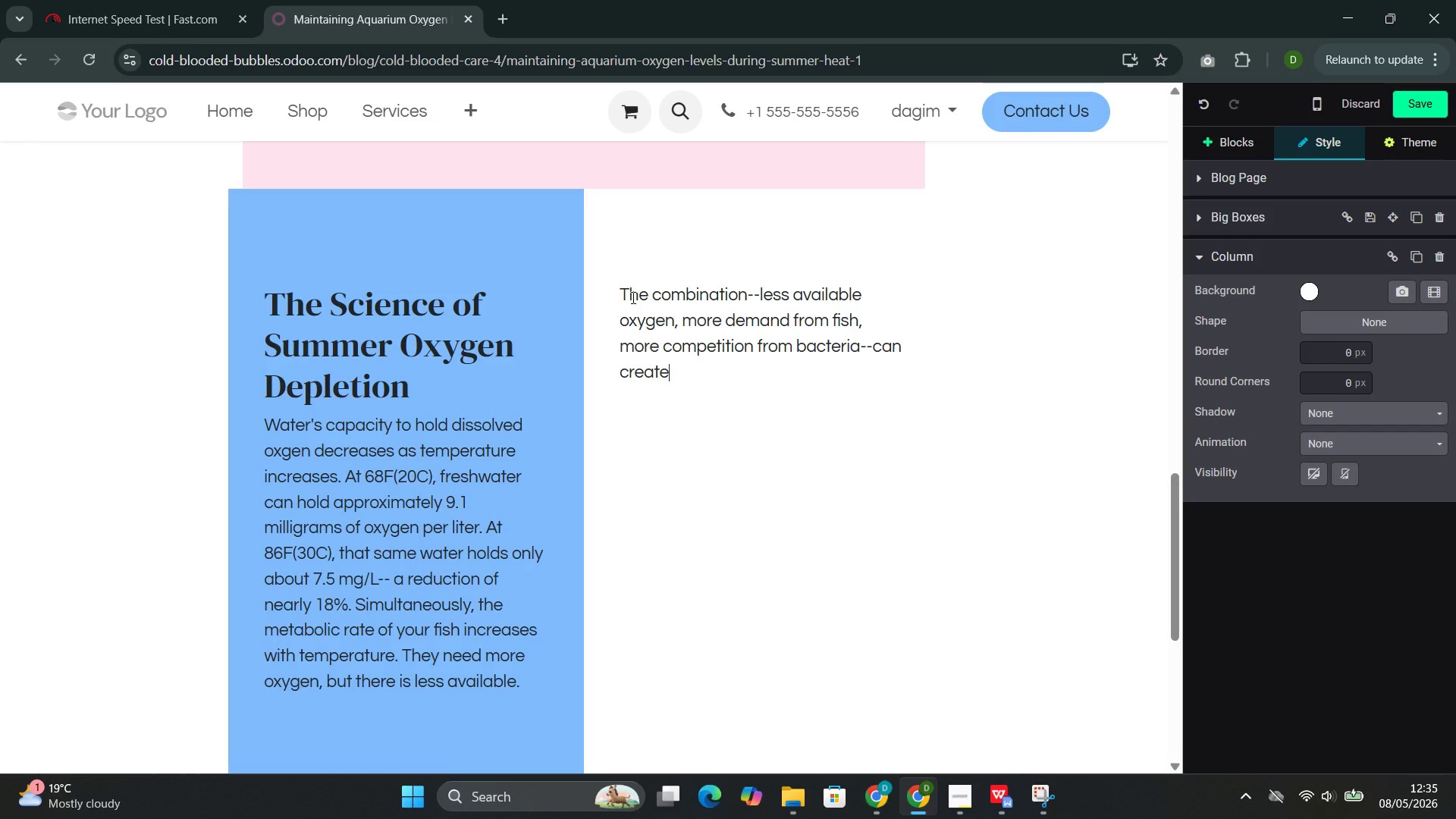 
right_click([632, 297])
 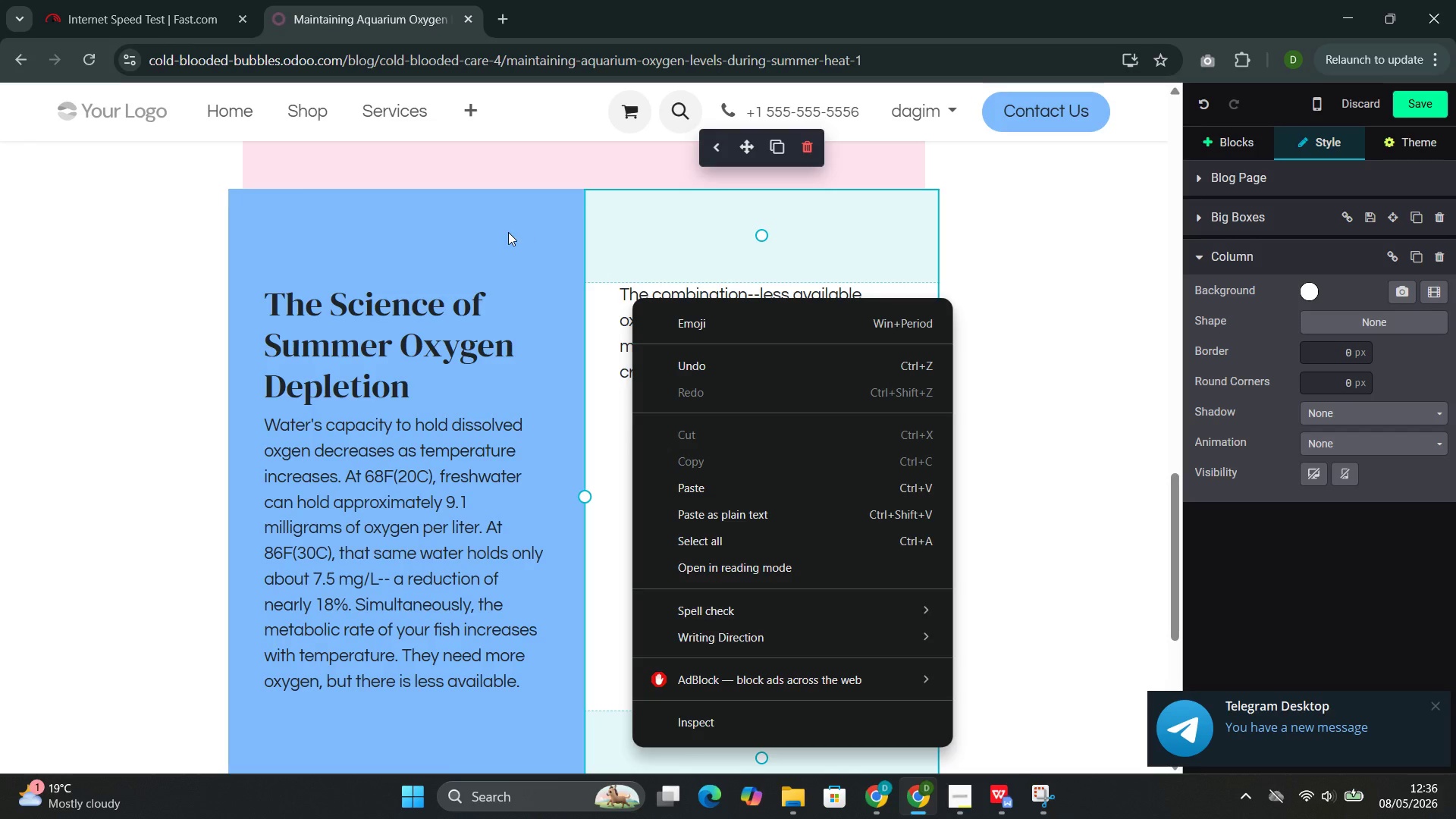 
left_click([532, 362])
 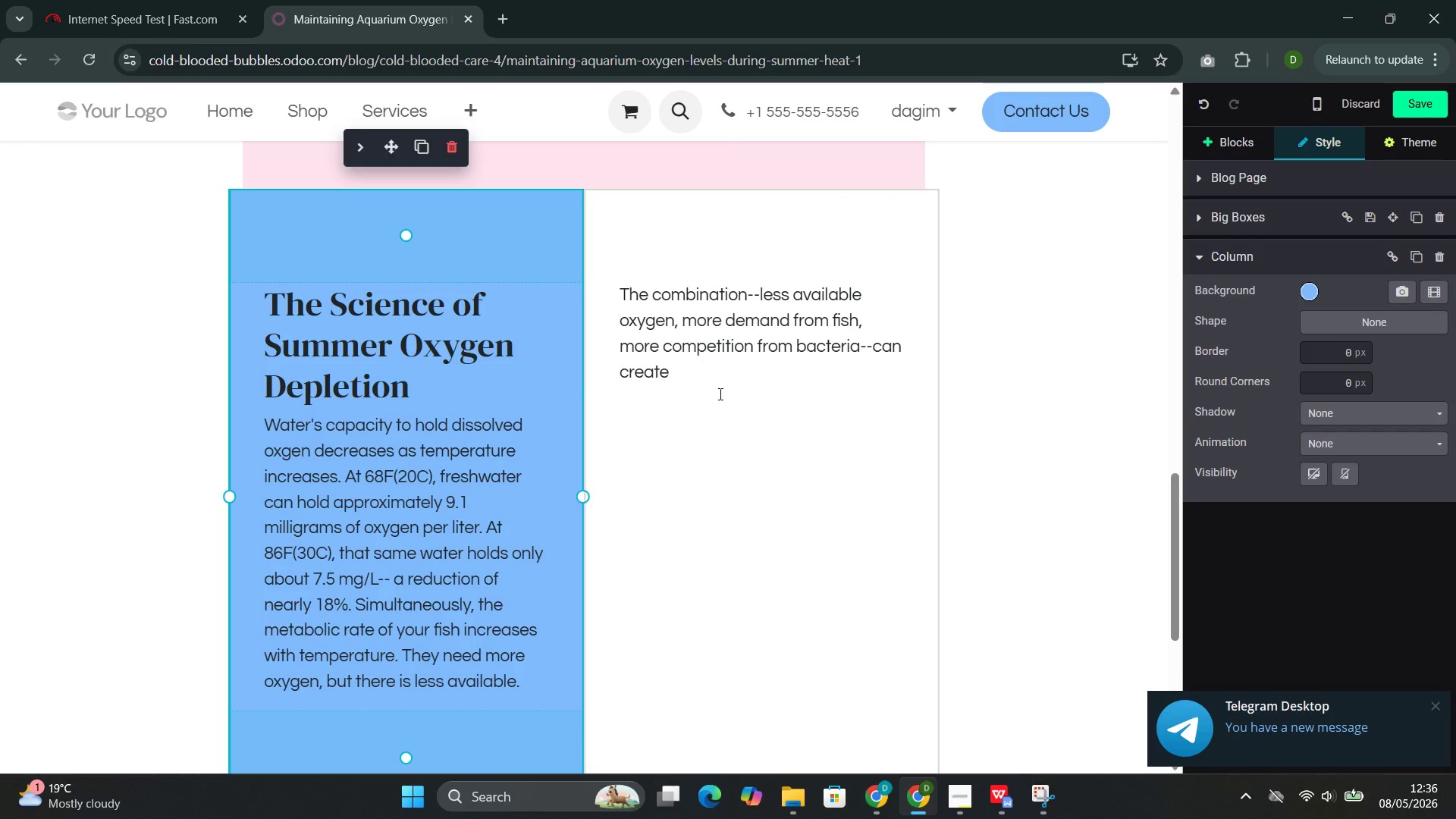 
left_click([718, 394])
 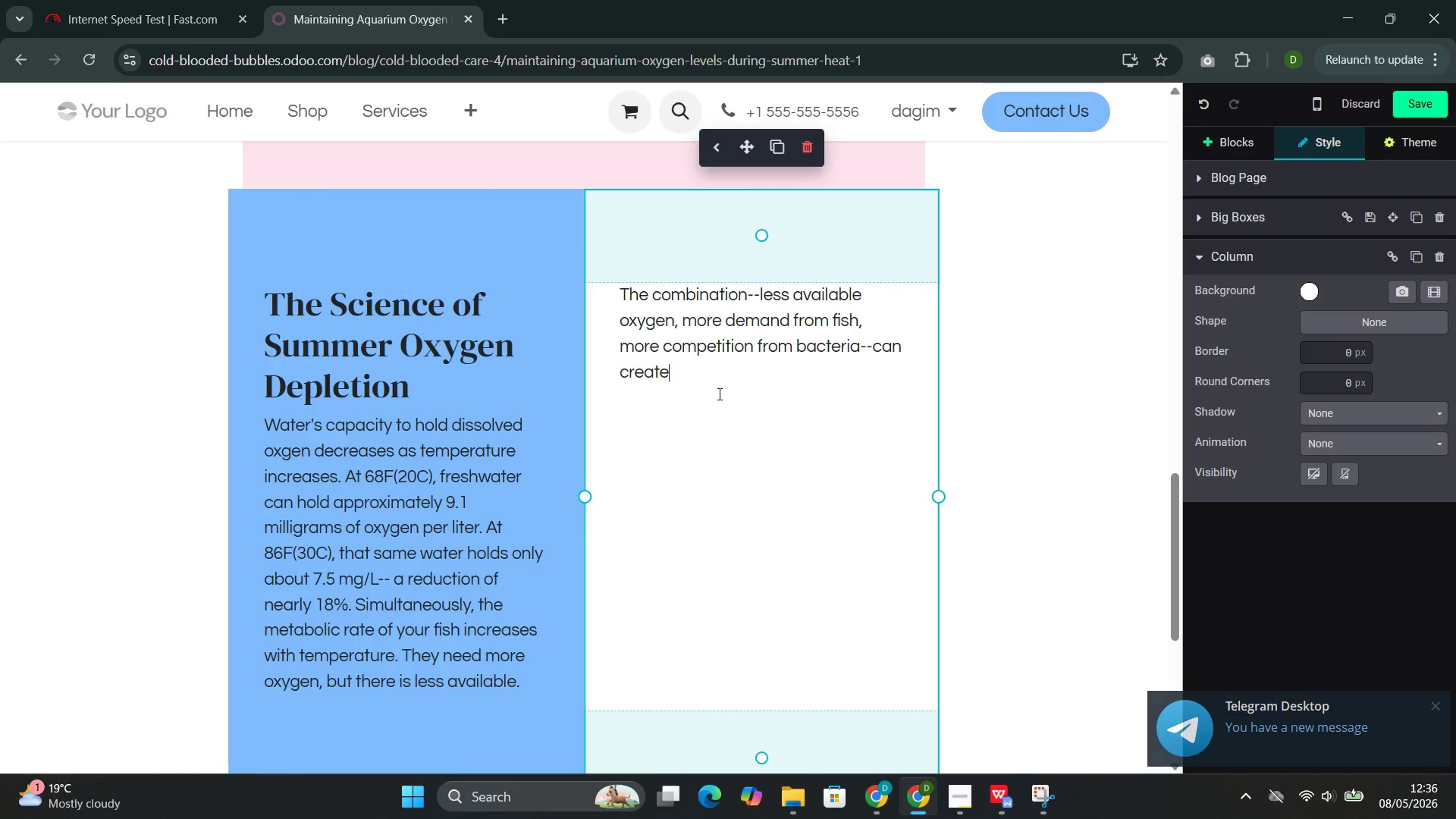 
type( a dangerous oxygen deficit. Fish suffering from low oxygen gas)
 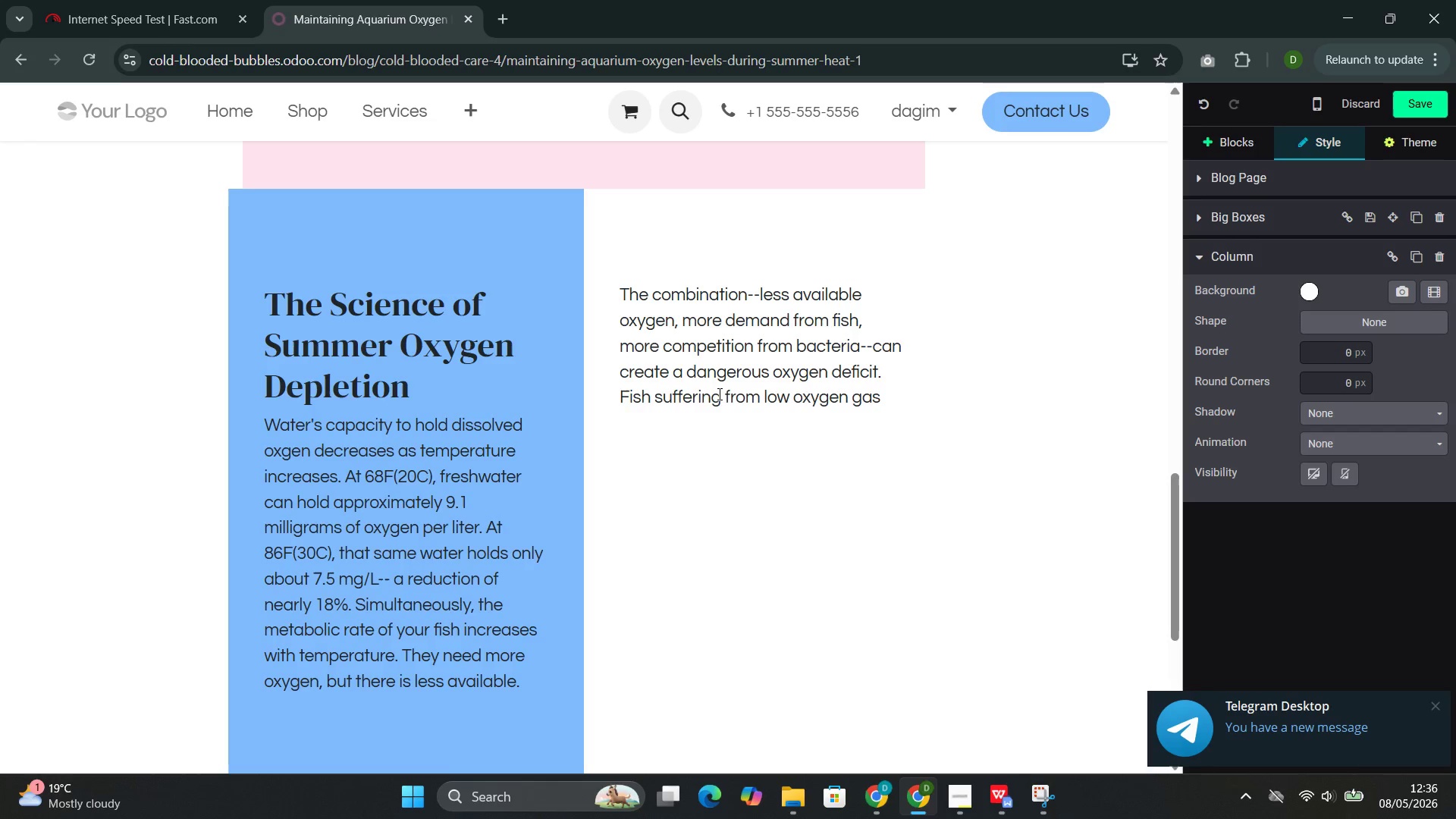 
type(p at the surfacem)
key(Backspace)
type(, ci)
key(Backspace)
type(ongregate near filter outputs )
key(Backspace)
type(, and show lethargy. These sys)
key(Backspace)
type(mptoms are sometimes mistaken for disease. The distinction is critical.)
 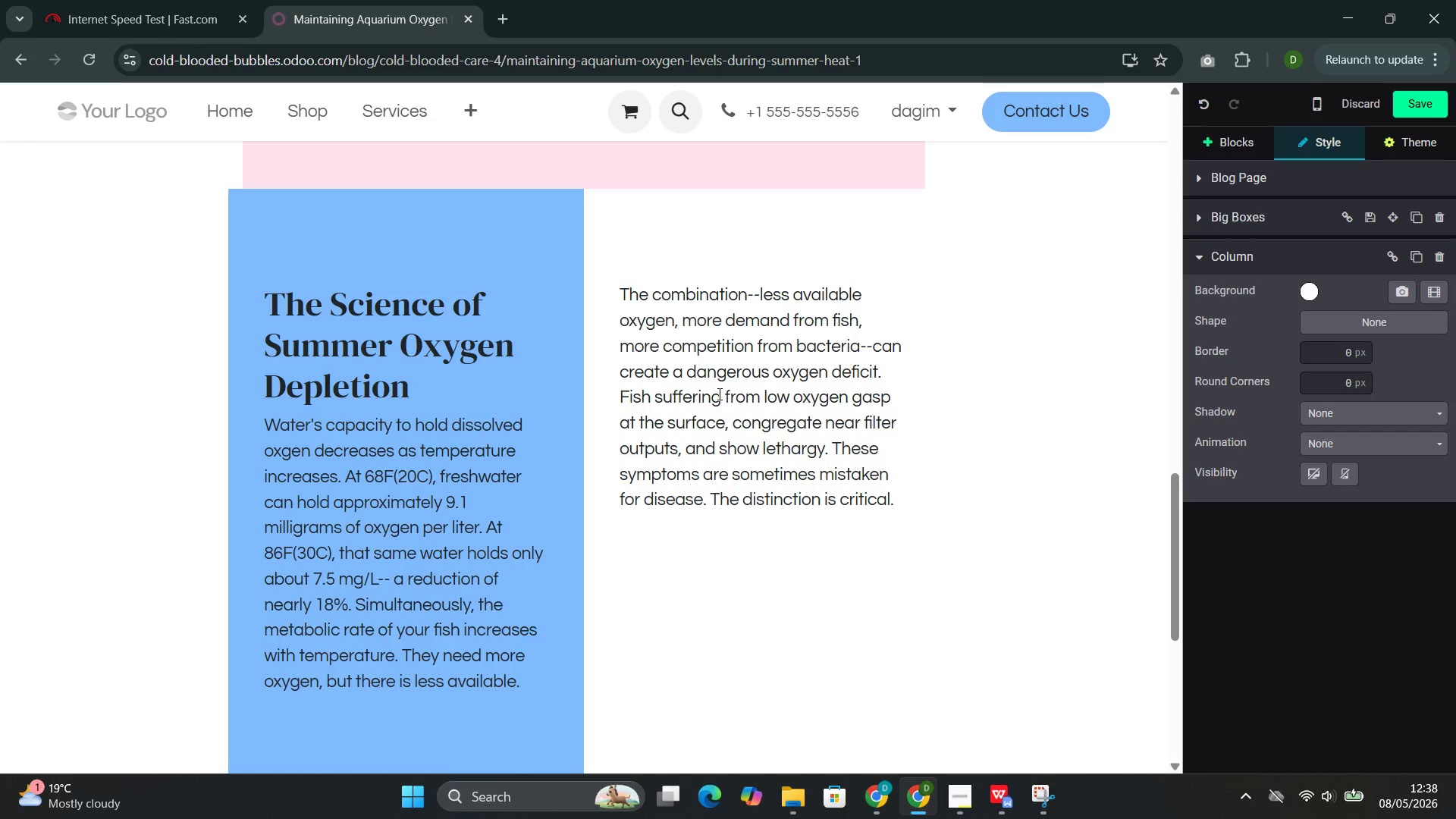 
left_click([623, 291])
 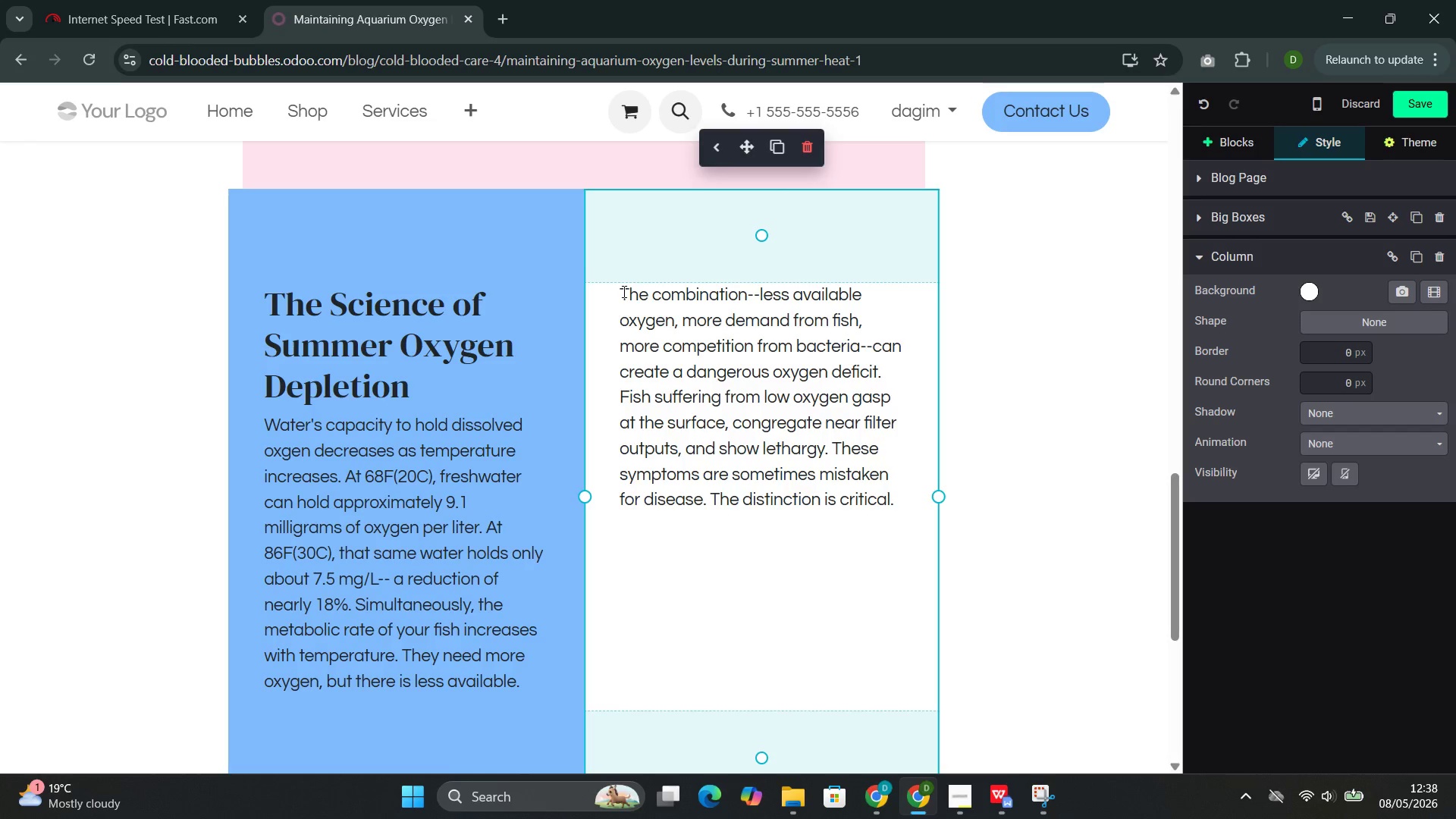 
key(Enter)
 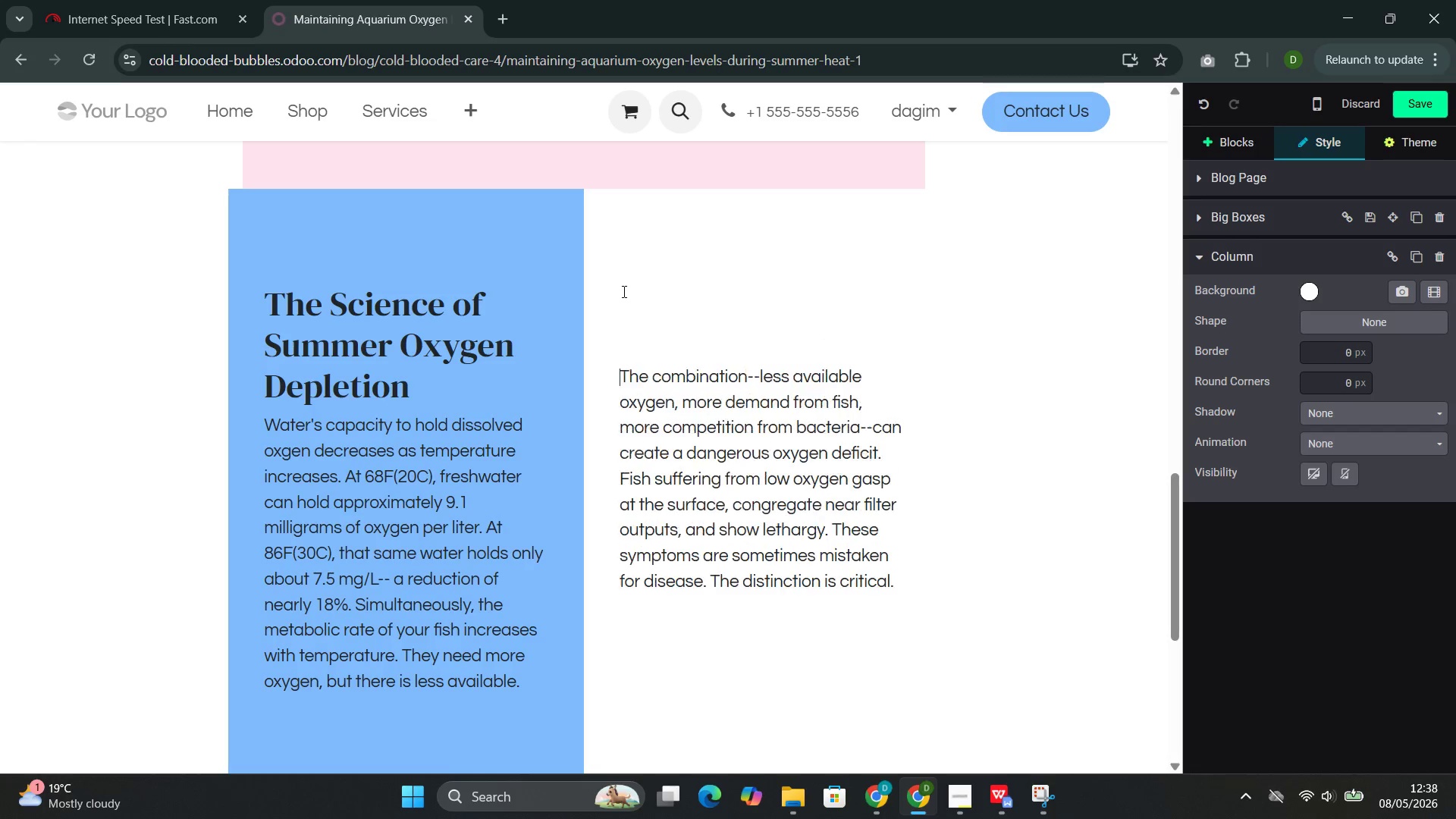 
key(Enter)
 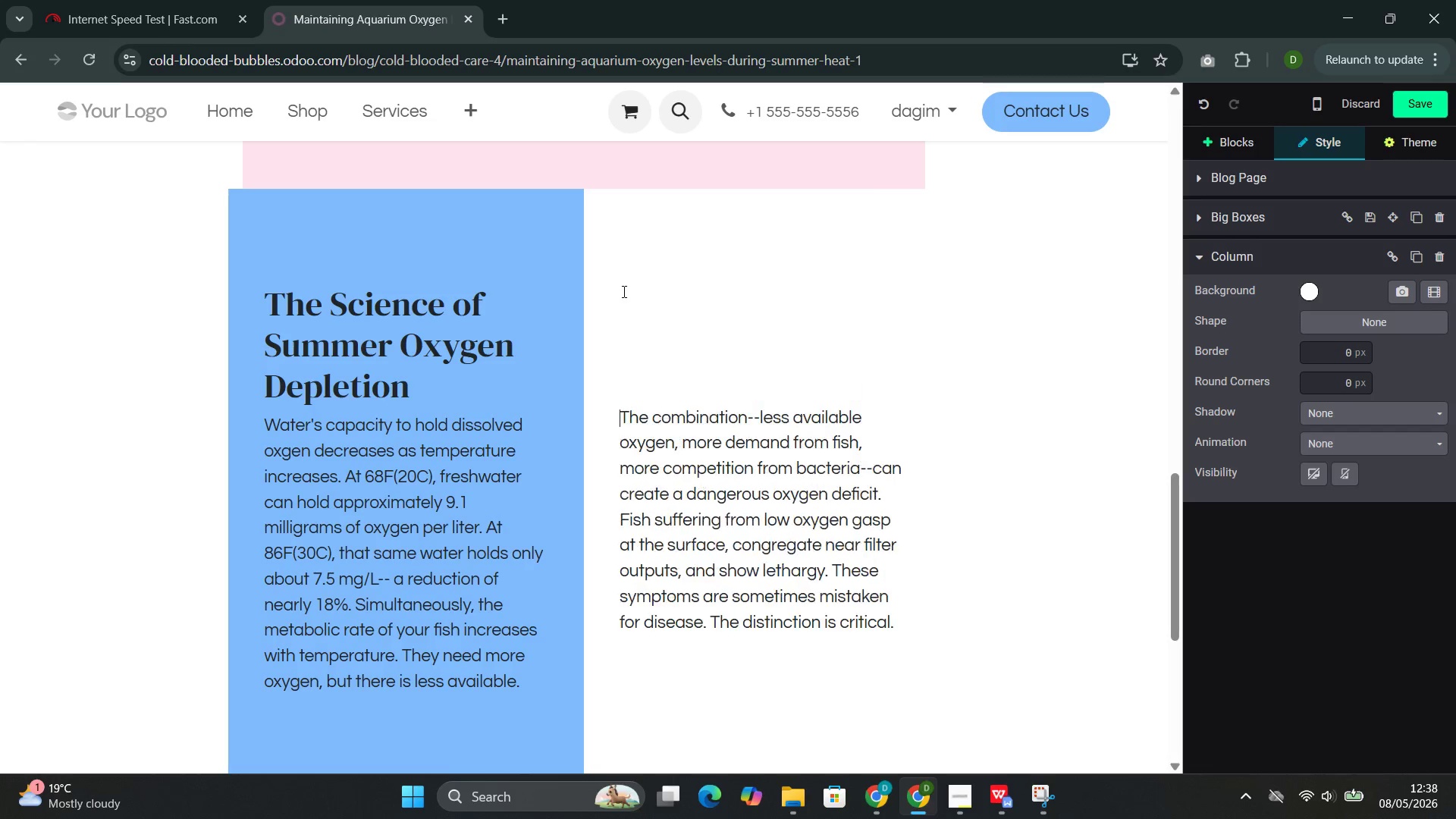 
key(Enter)
 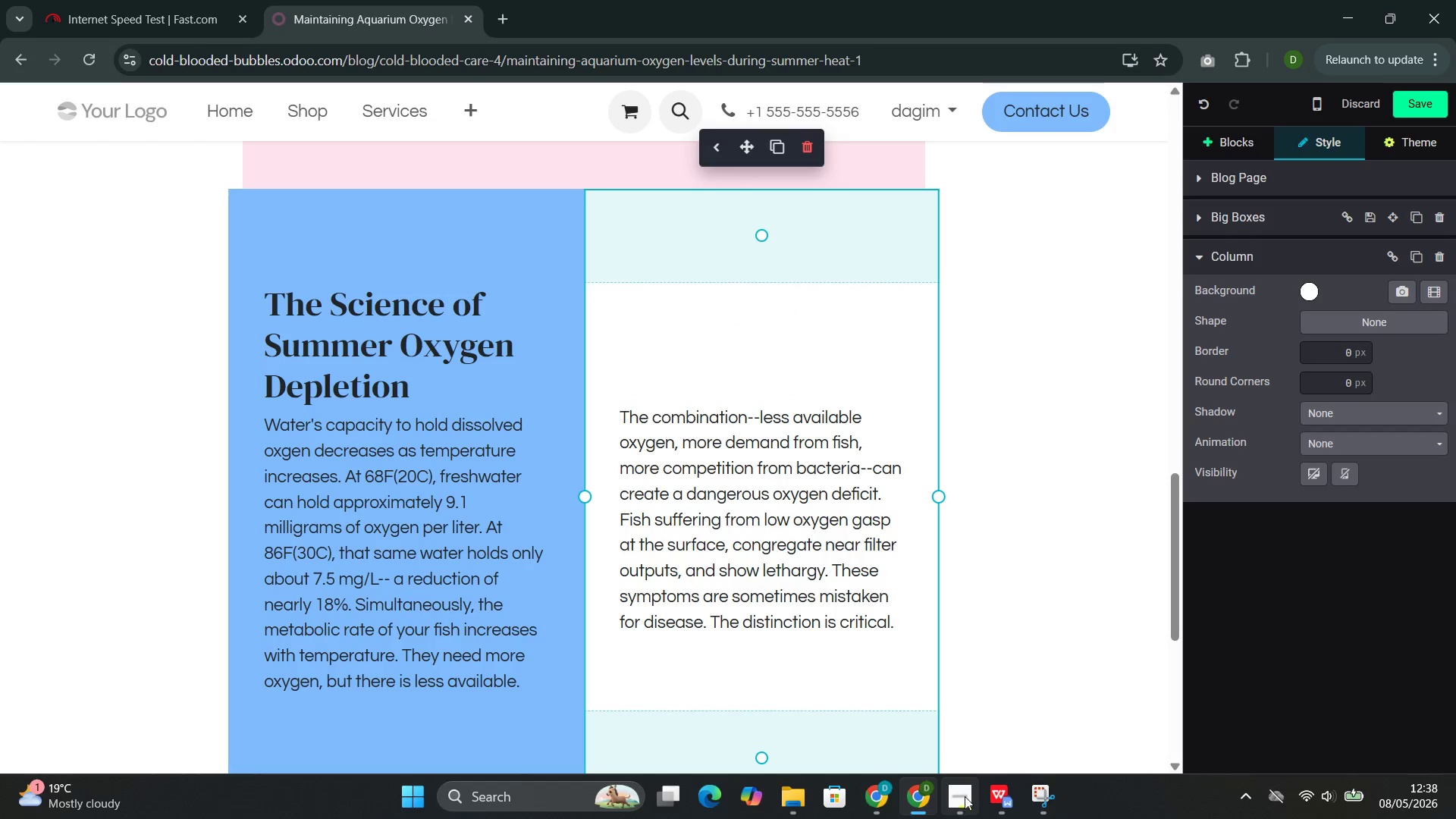 
left_click([887, 725])
 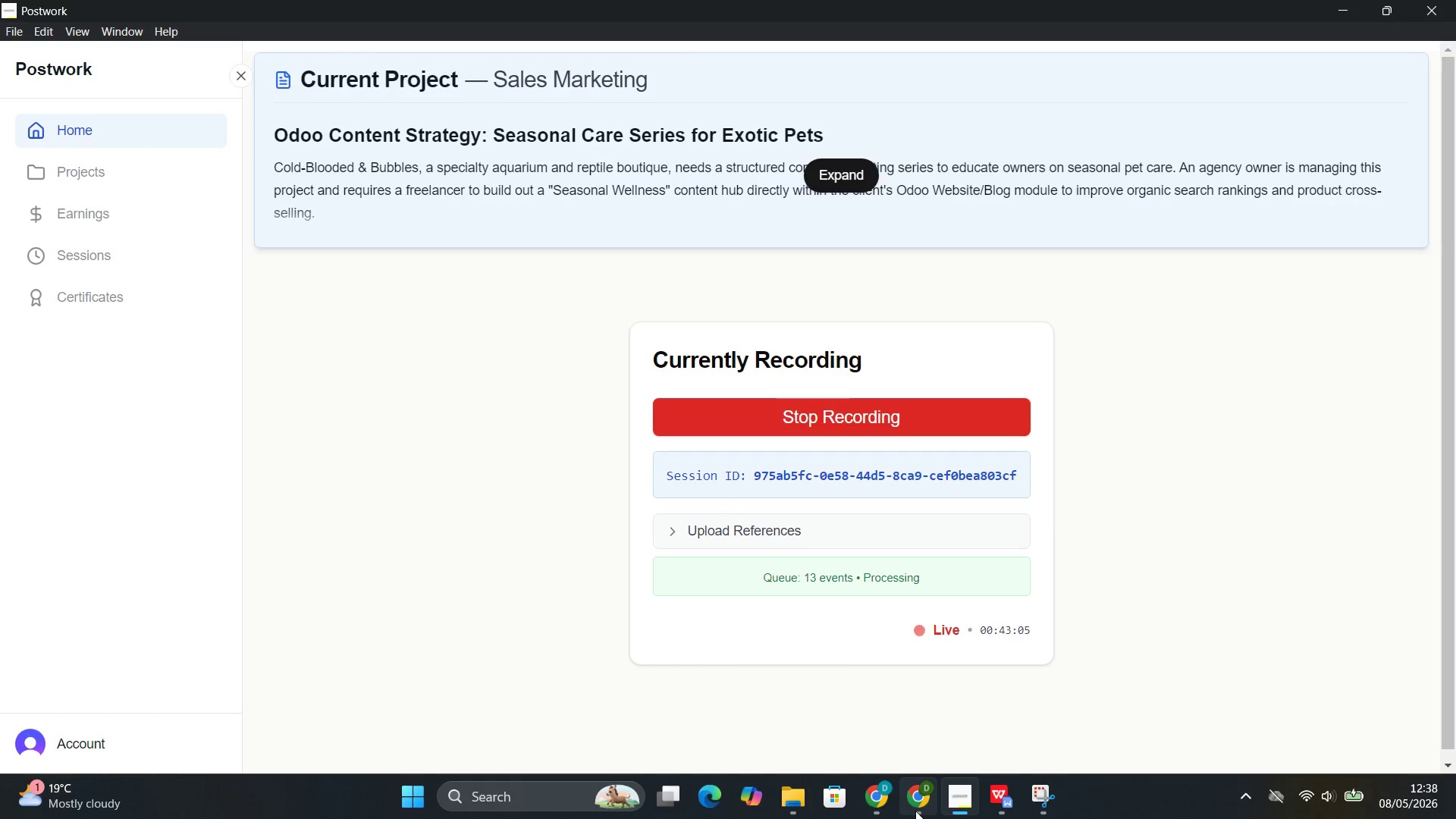 
left_click([874, 689])
 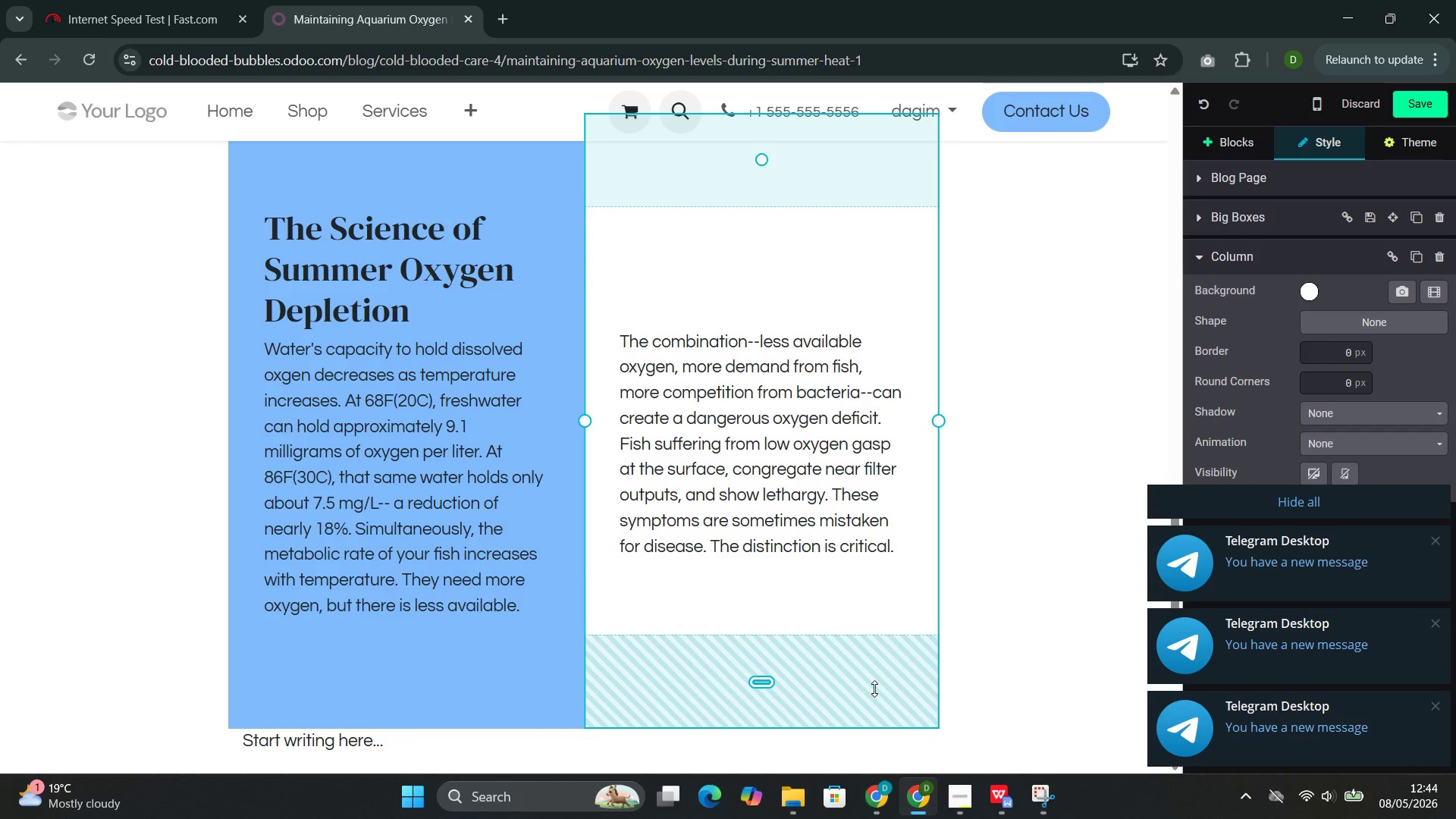 
wait(319.56)
 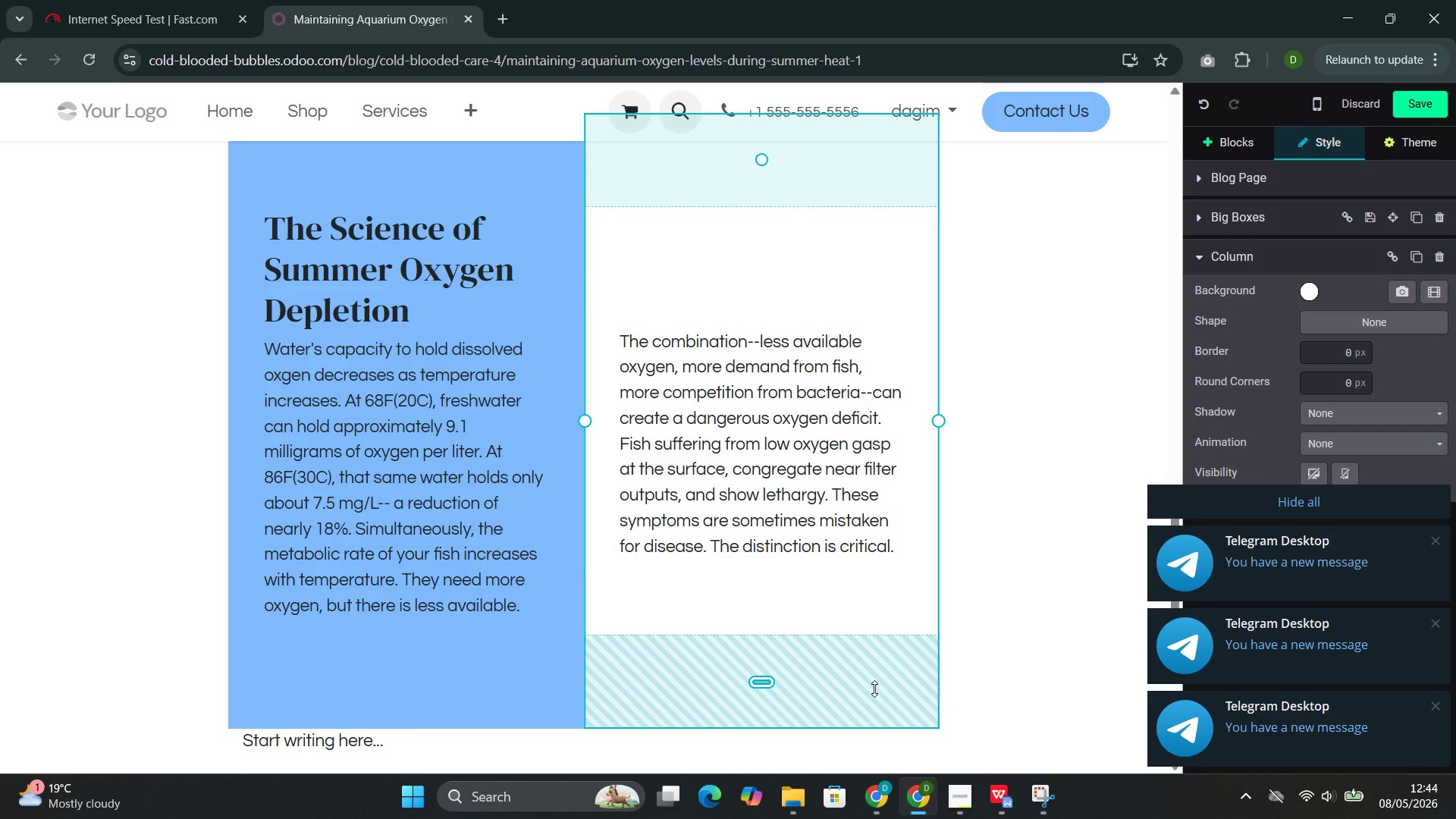 
left_click([1225, 133])
 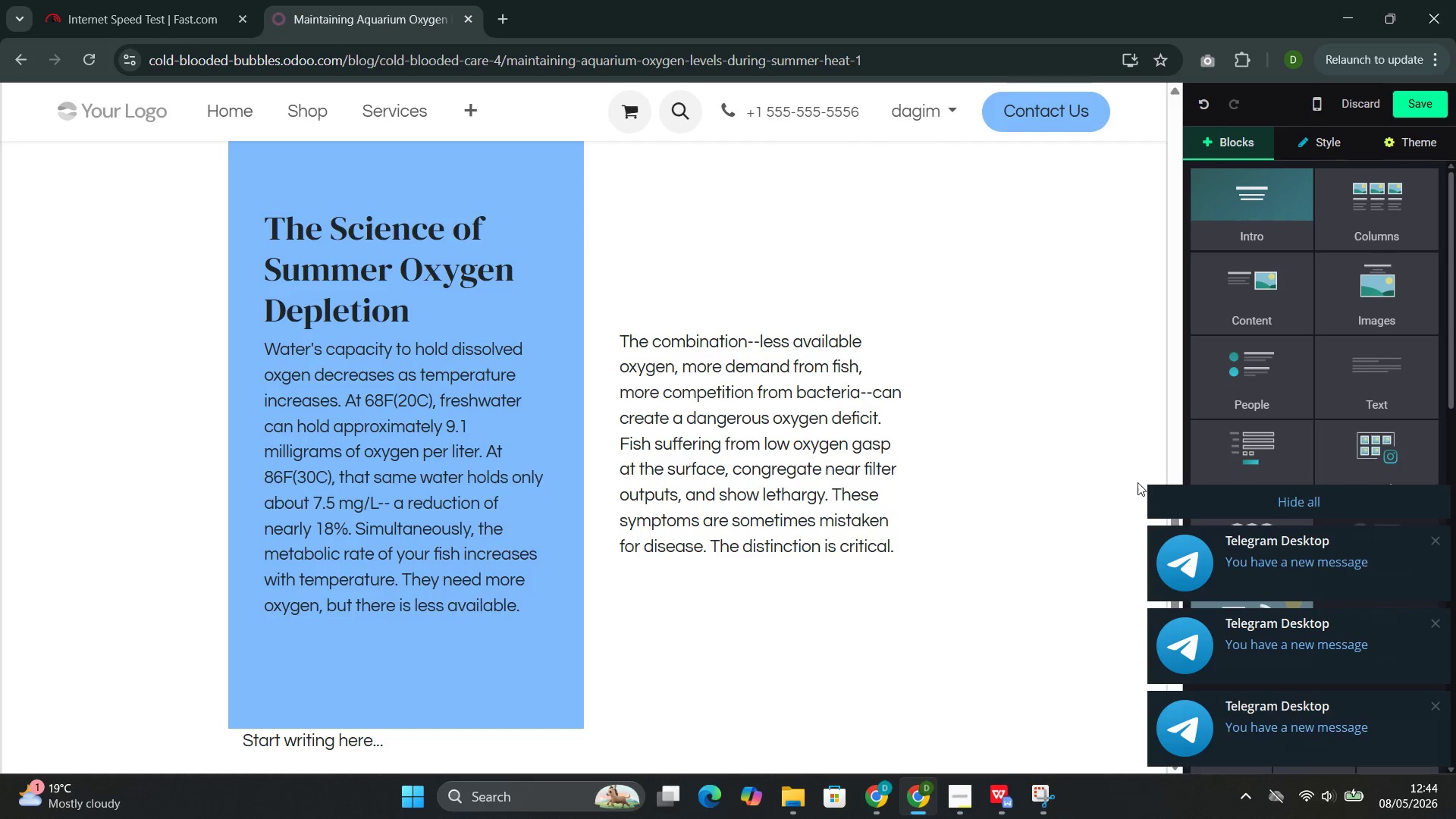 
left_click([1156, 496])
 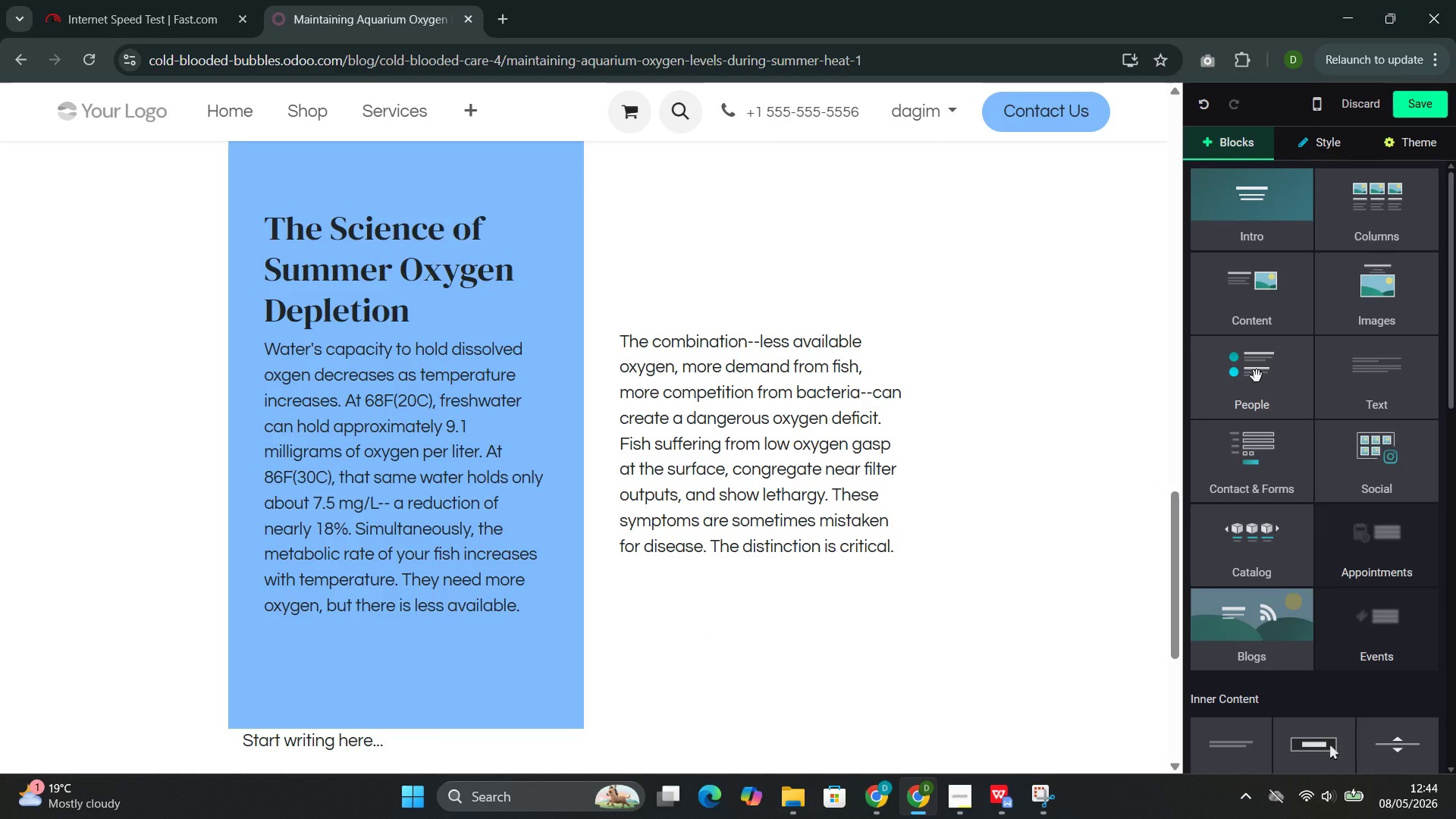 
left_click([1257, 376])
 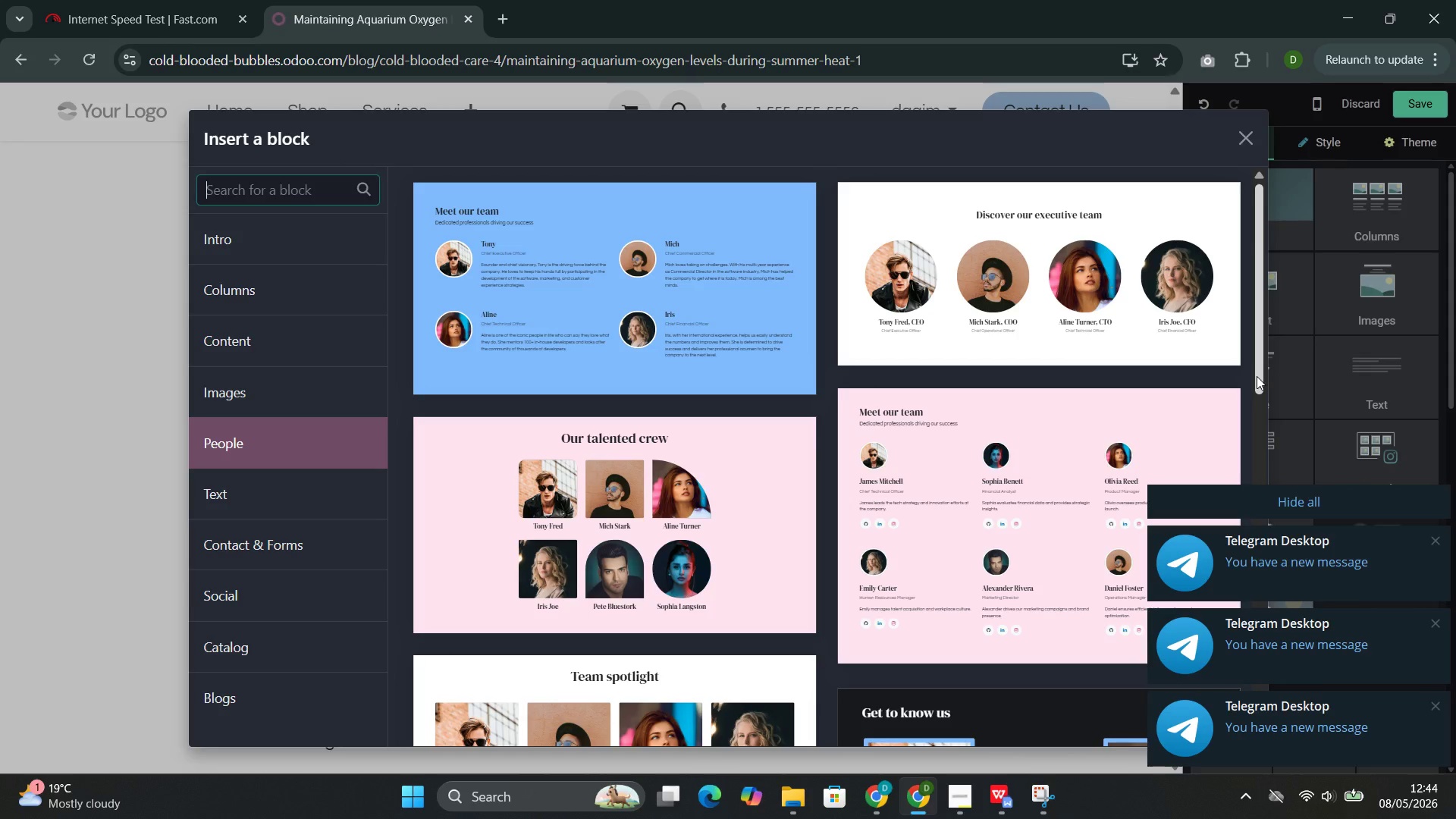 
wait(9.78)
 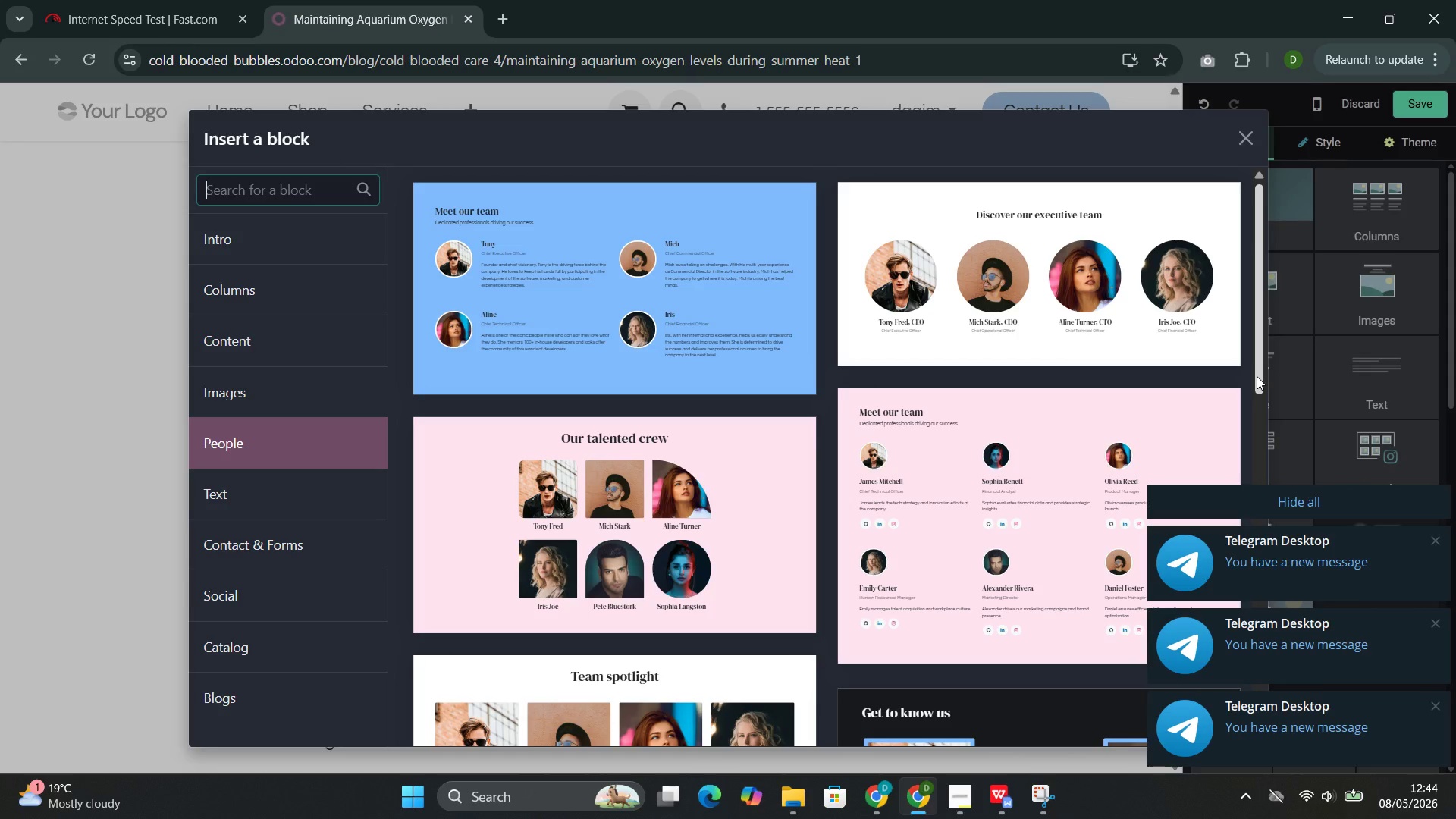 
left_click([322, 347])
 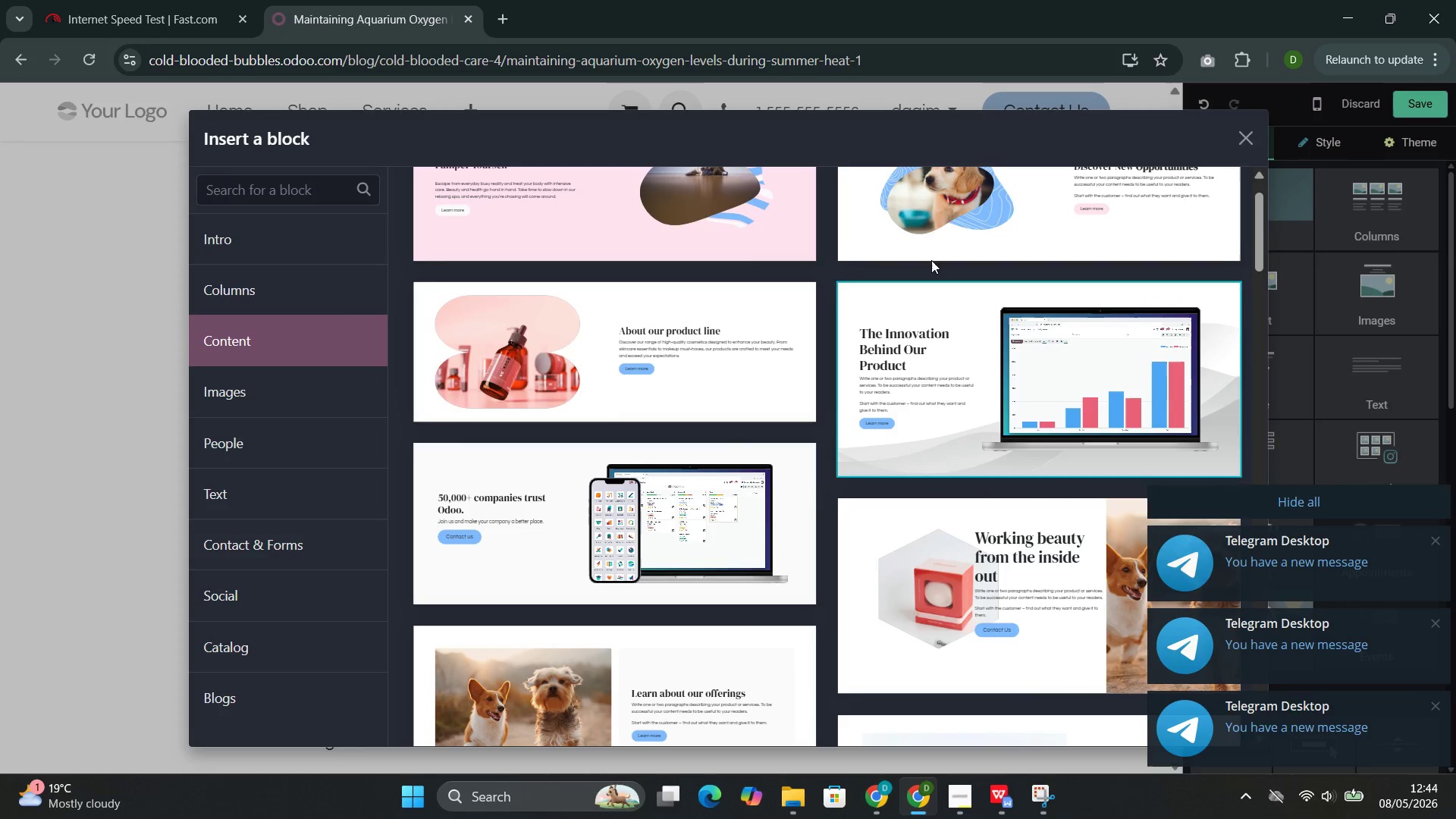 
left_click([608, 395])
 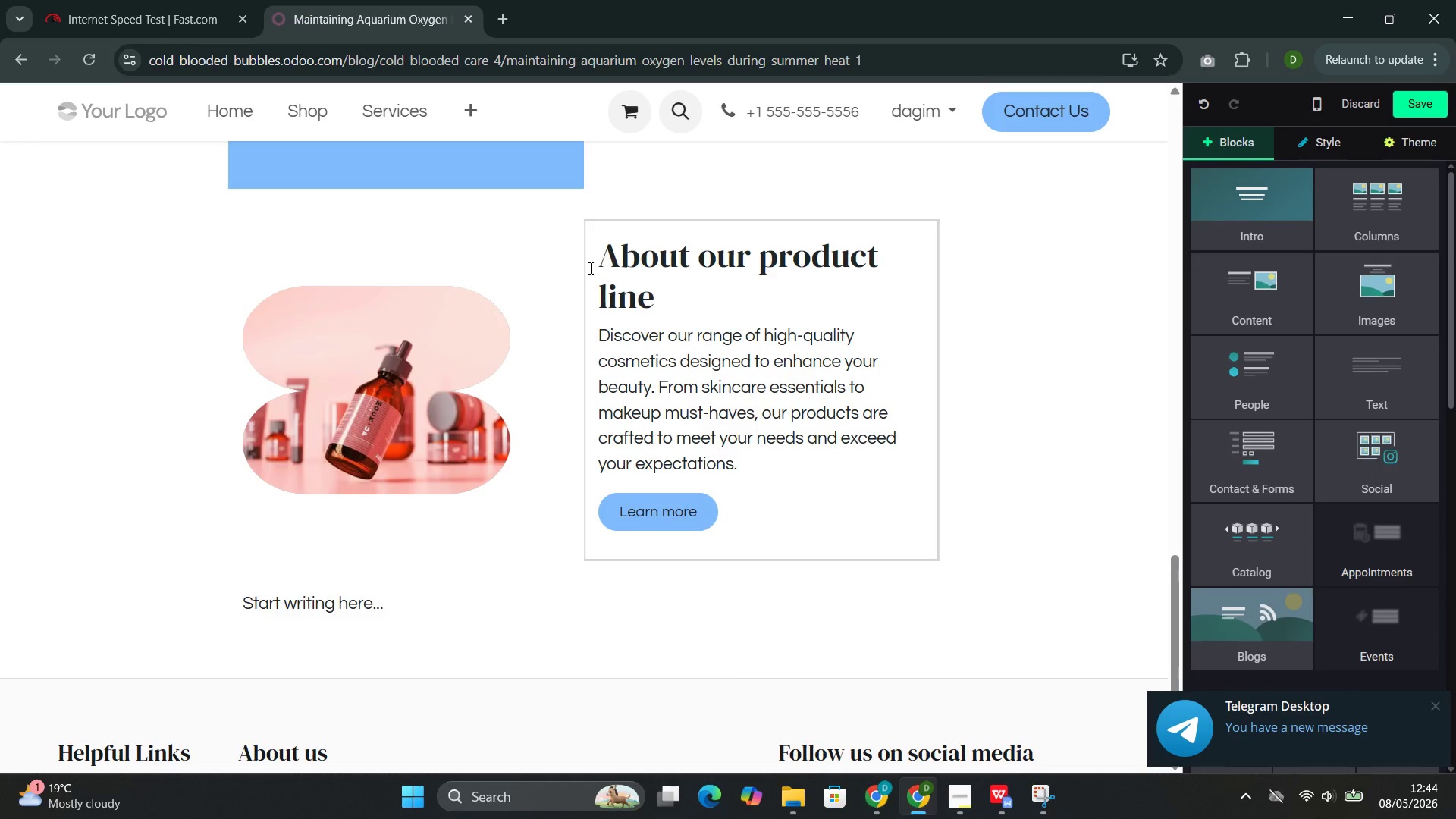 
double_click([617, 287])
 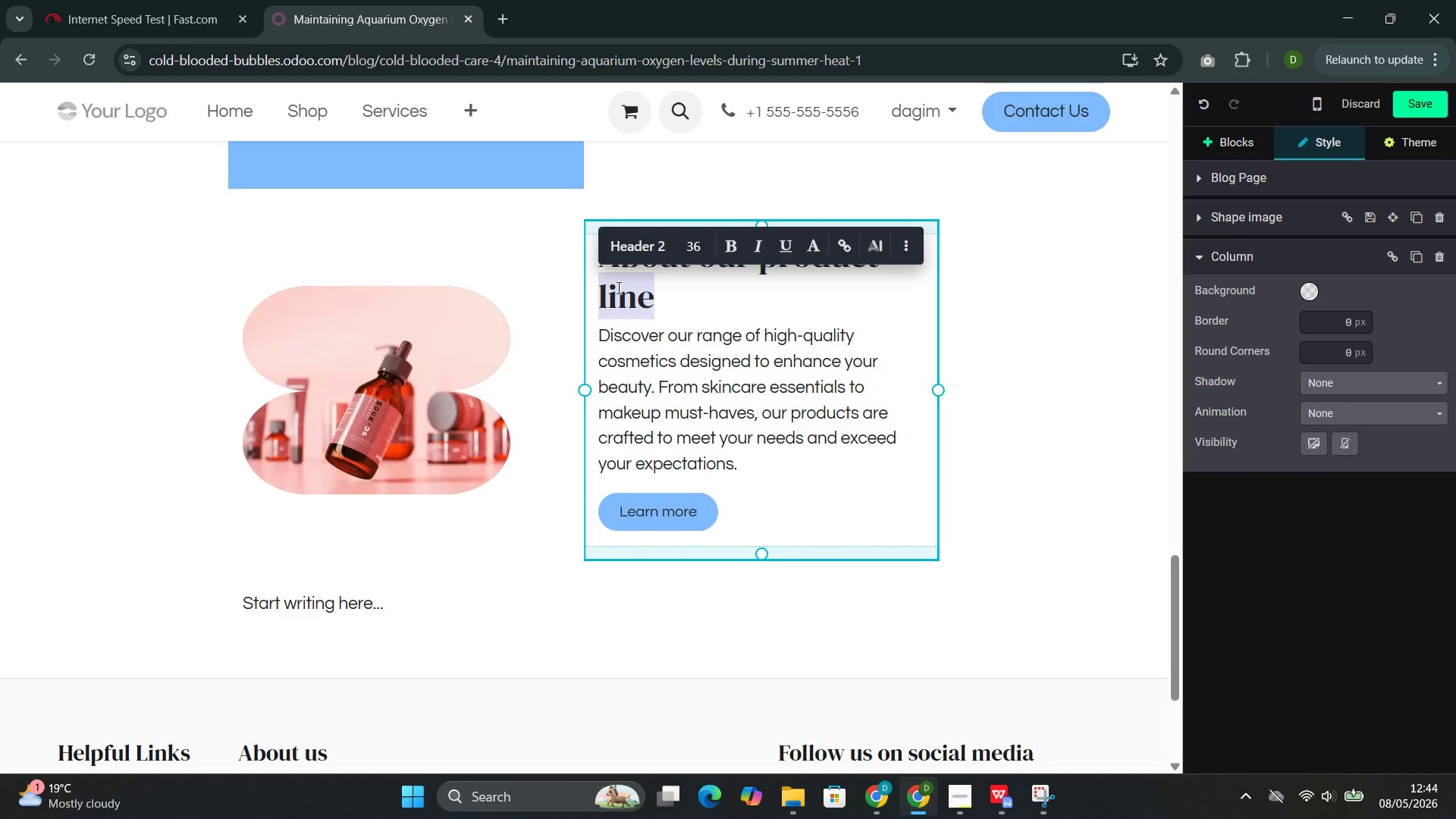 
wait(21.39)
 